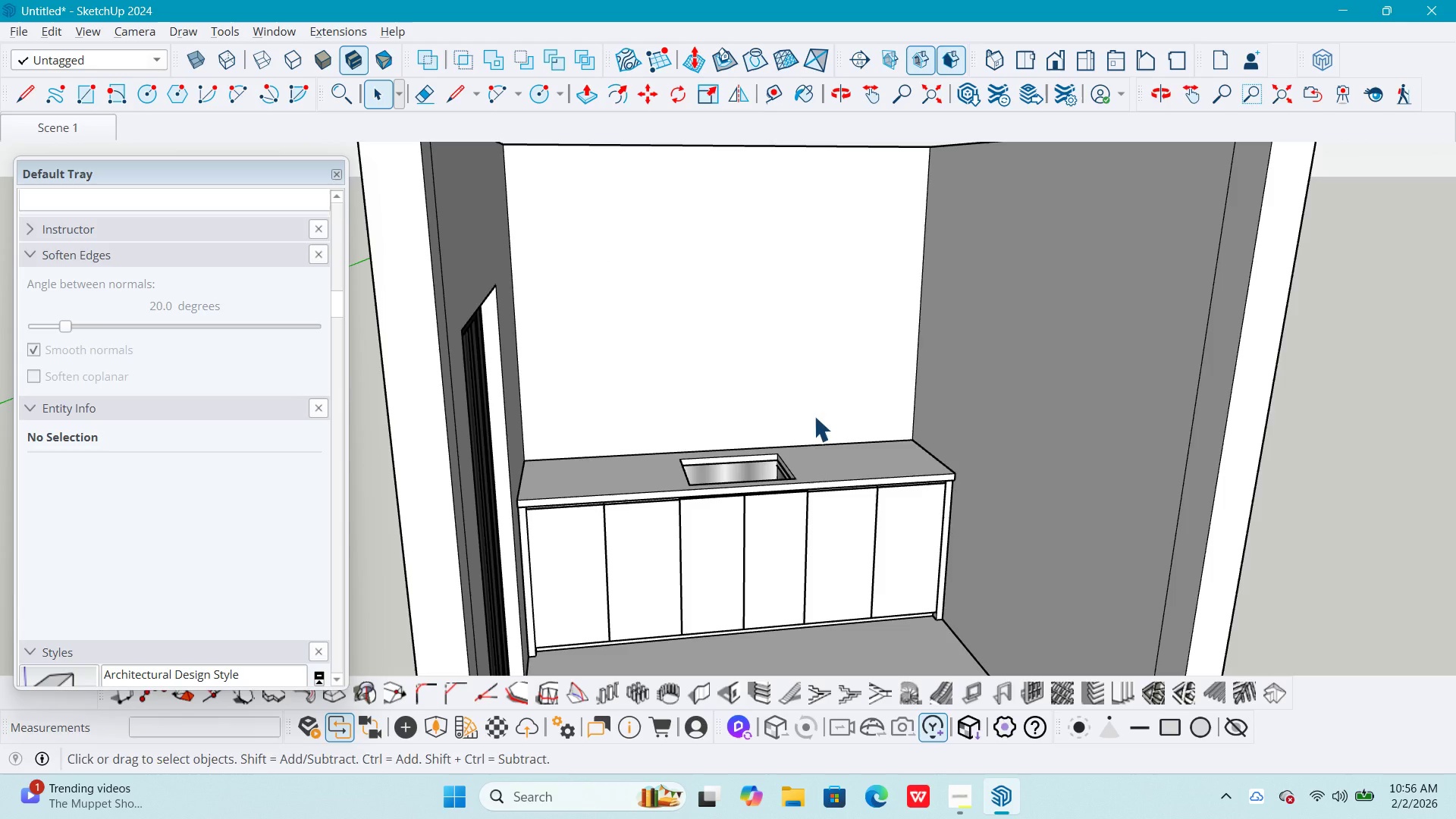 
key(T)
 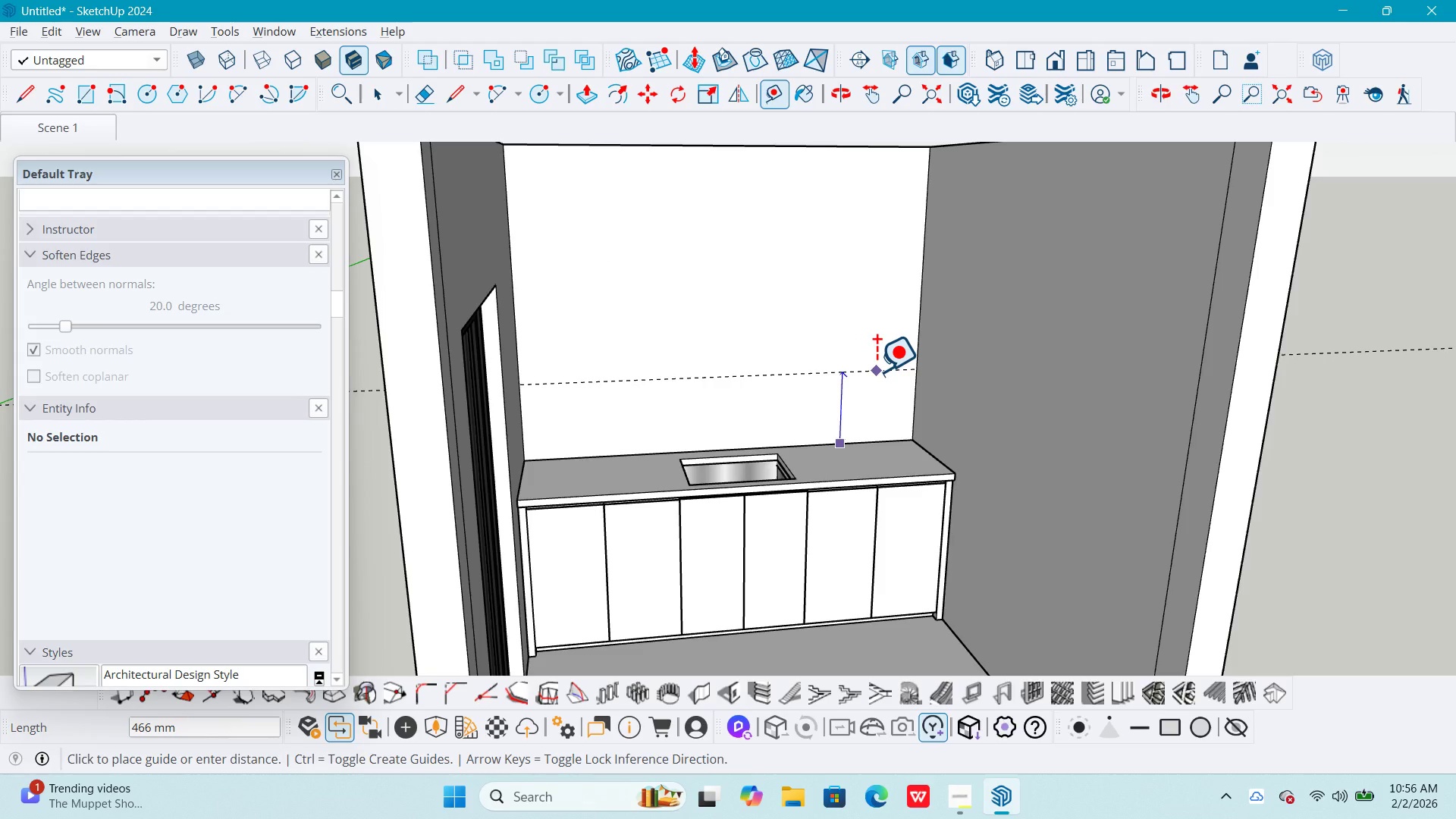 
scroll: coordinate [800, 406], scroll_direction: up, amount: 4.0
 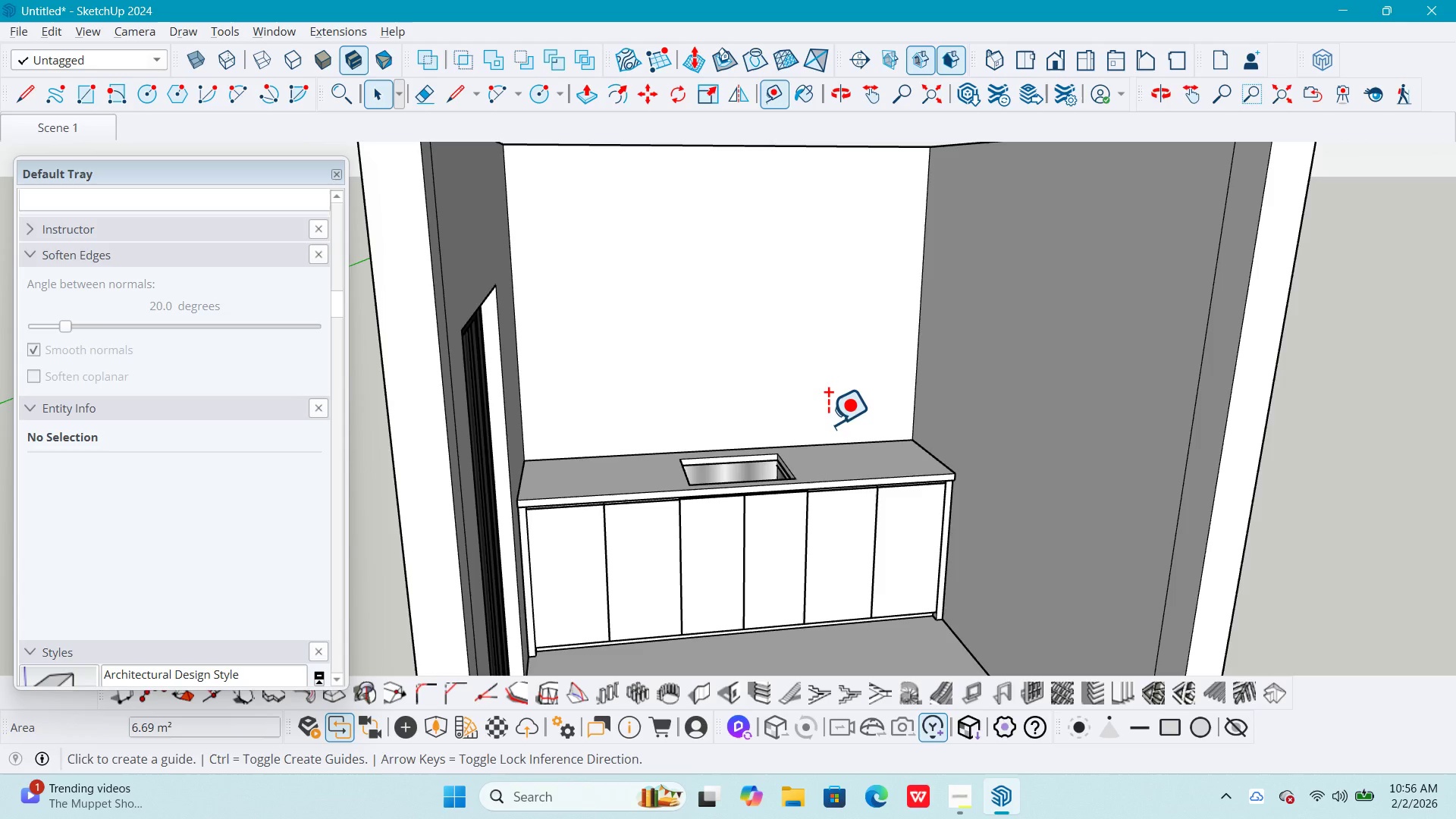 
key(Numpad6)
 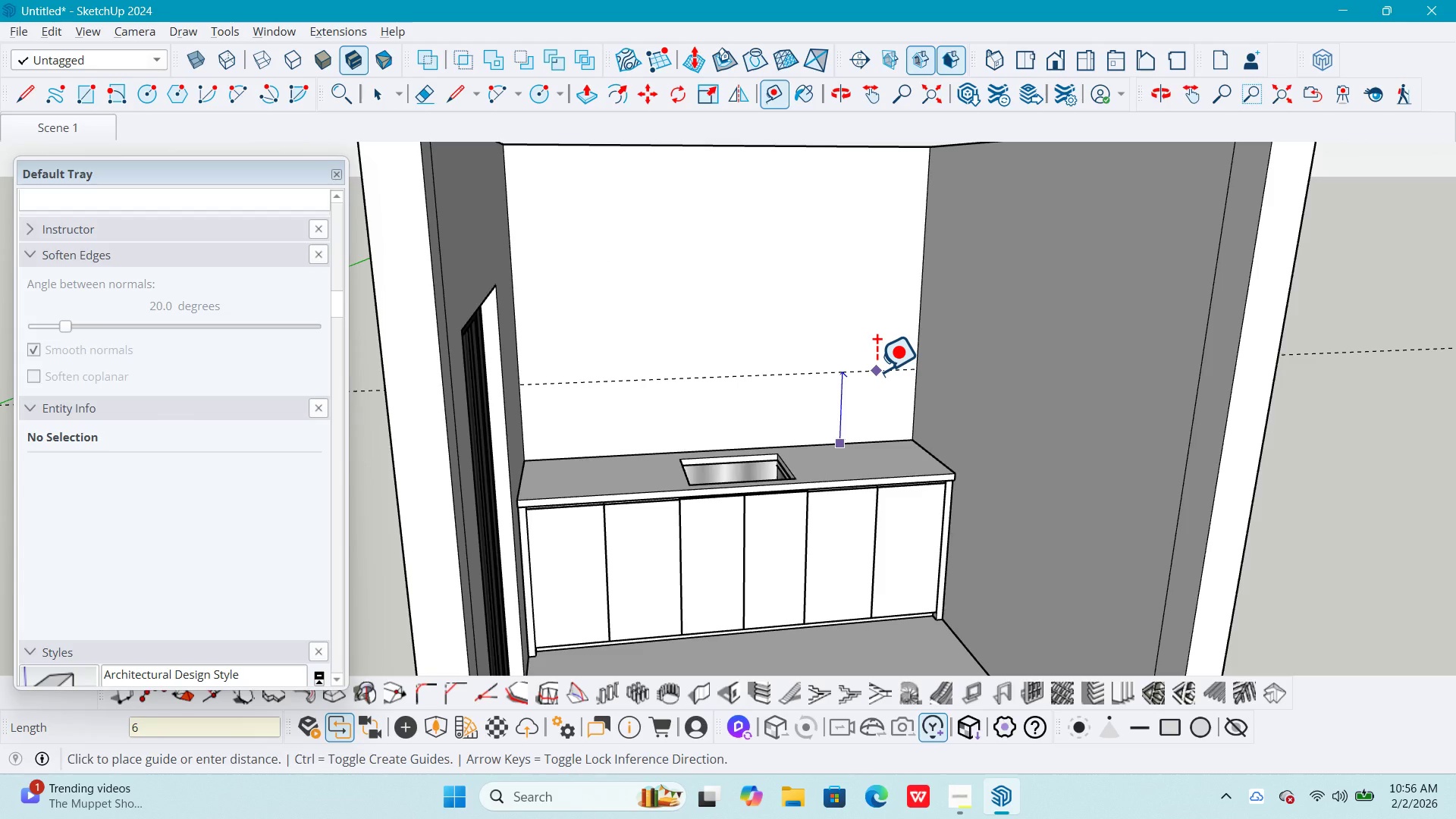 
key(Numpad5)
 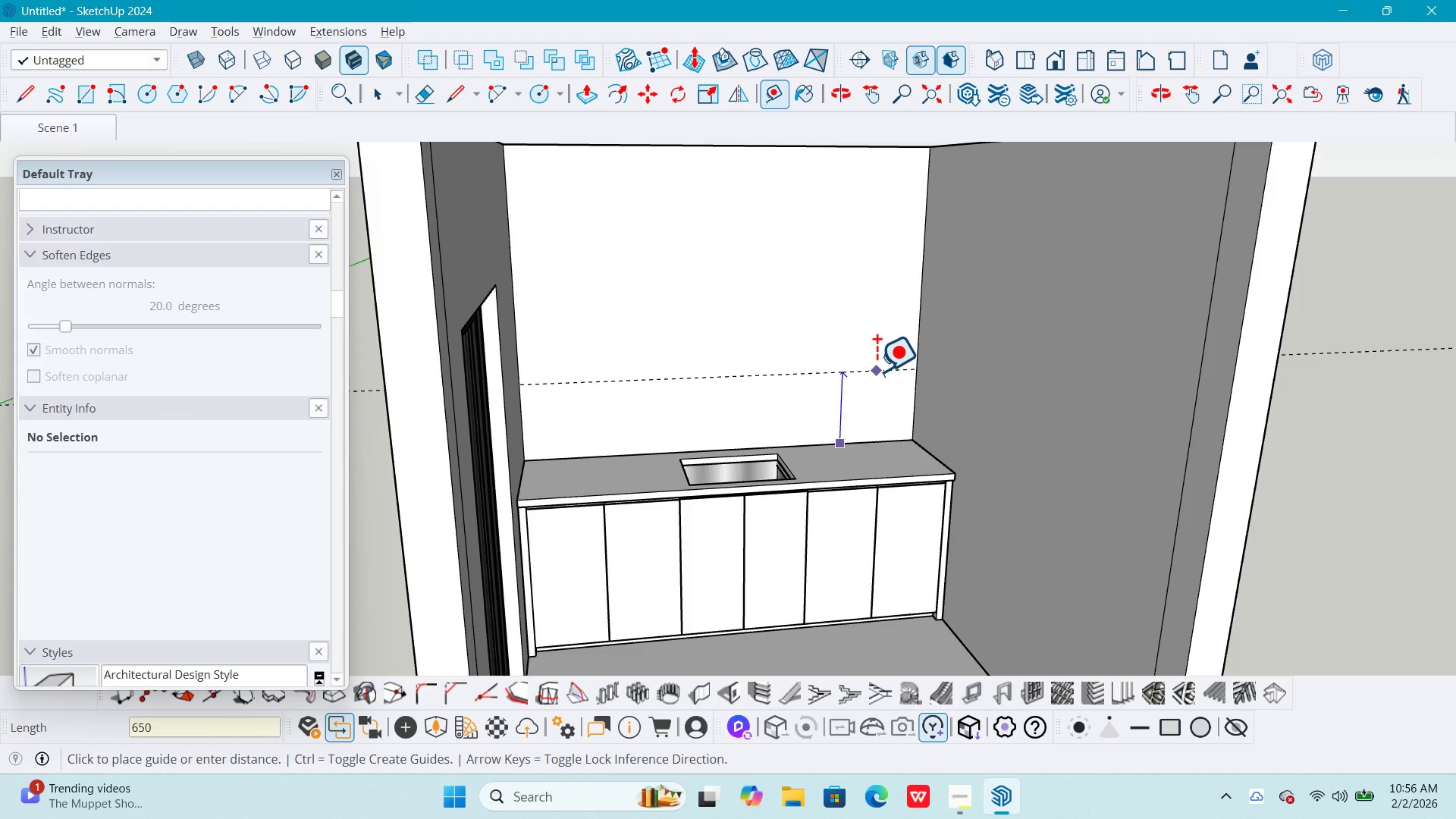 
key(Numpad0)
 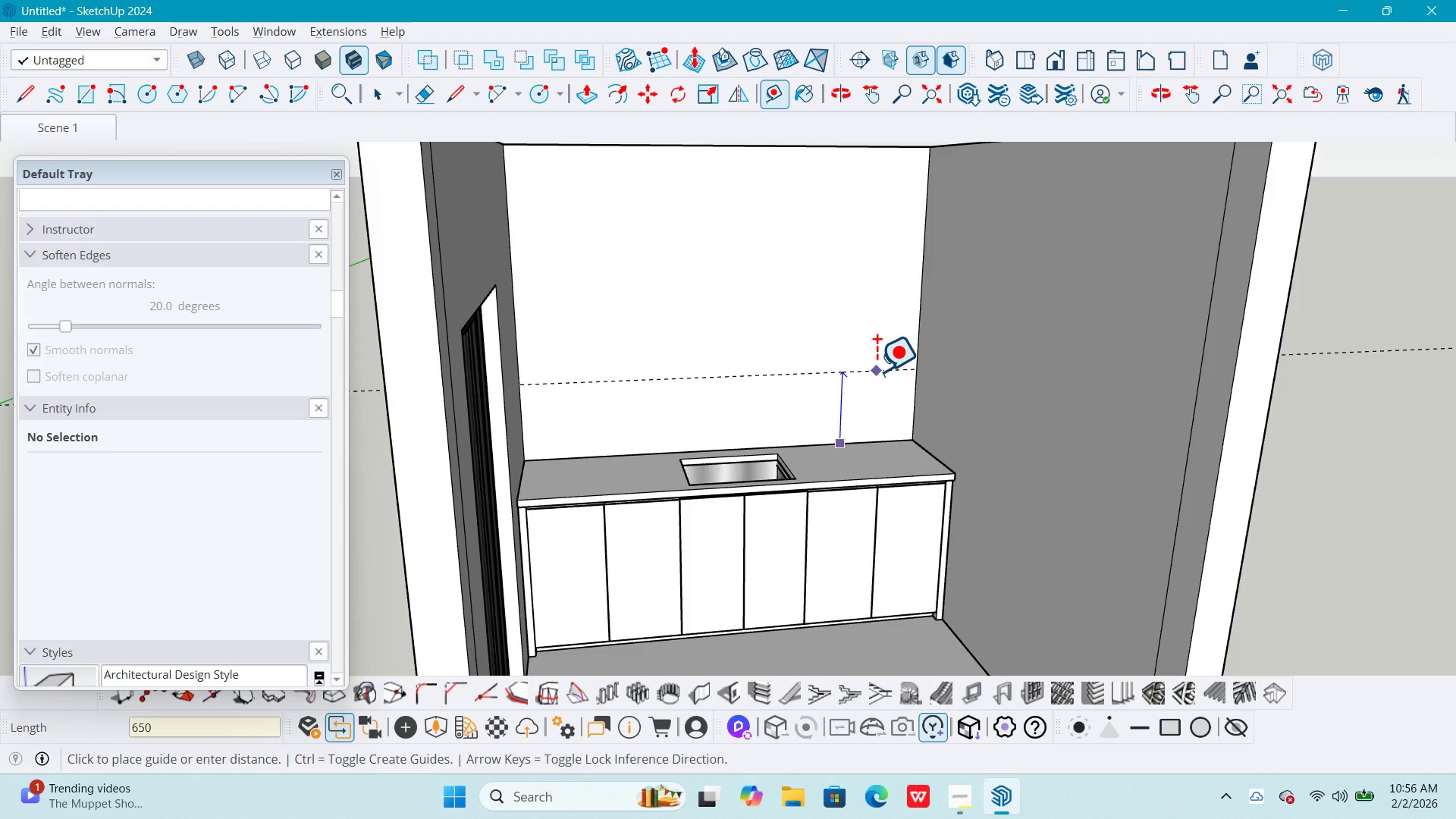 
key(NumpadEnter)
 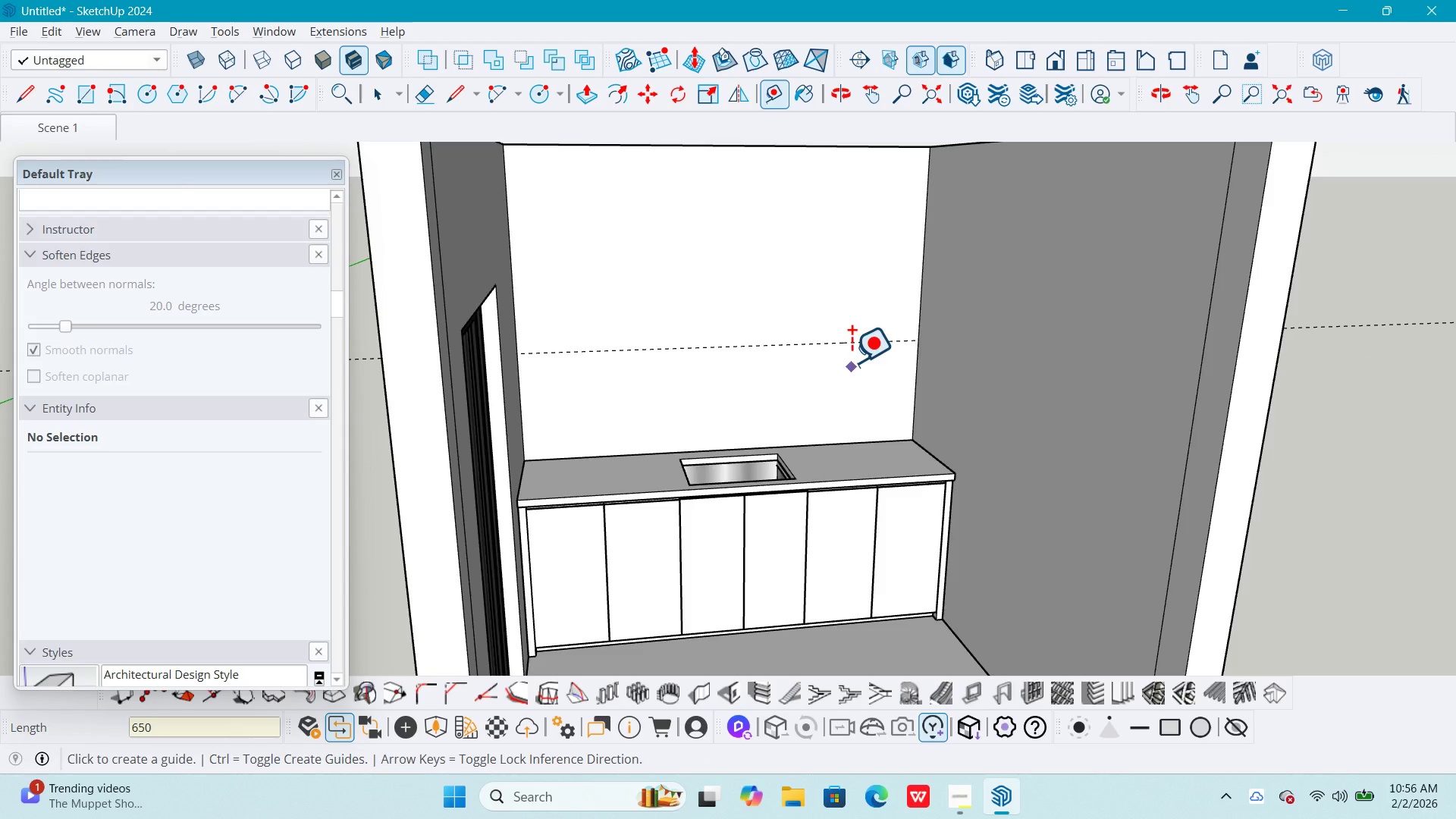 
hold_key(key=ShiftLeft, duration=0.62)
 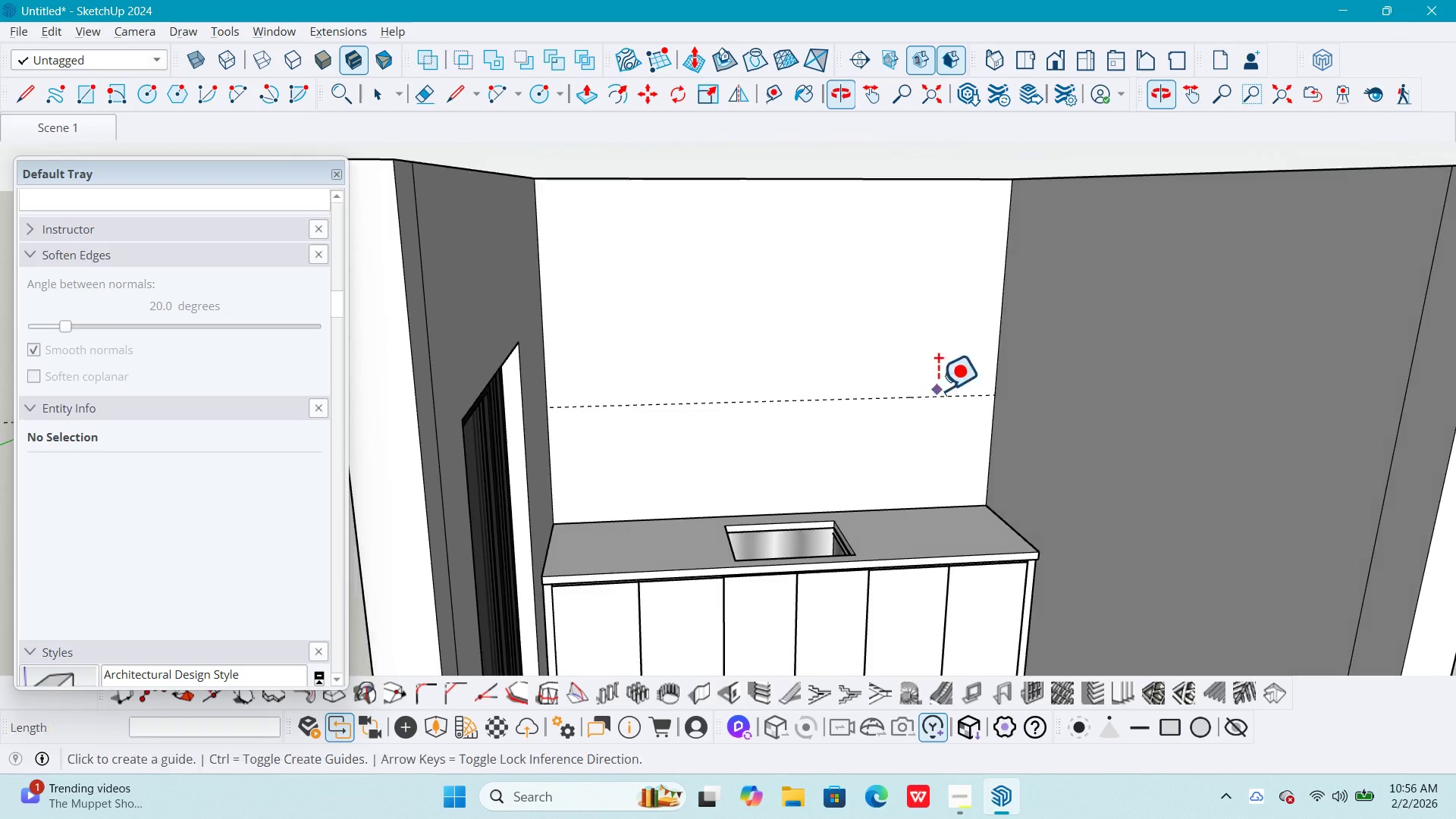 
scroll: coordinate [890, 346], scroll_direction: up, amount: 1.0
 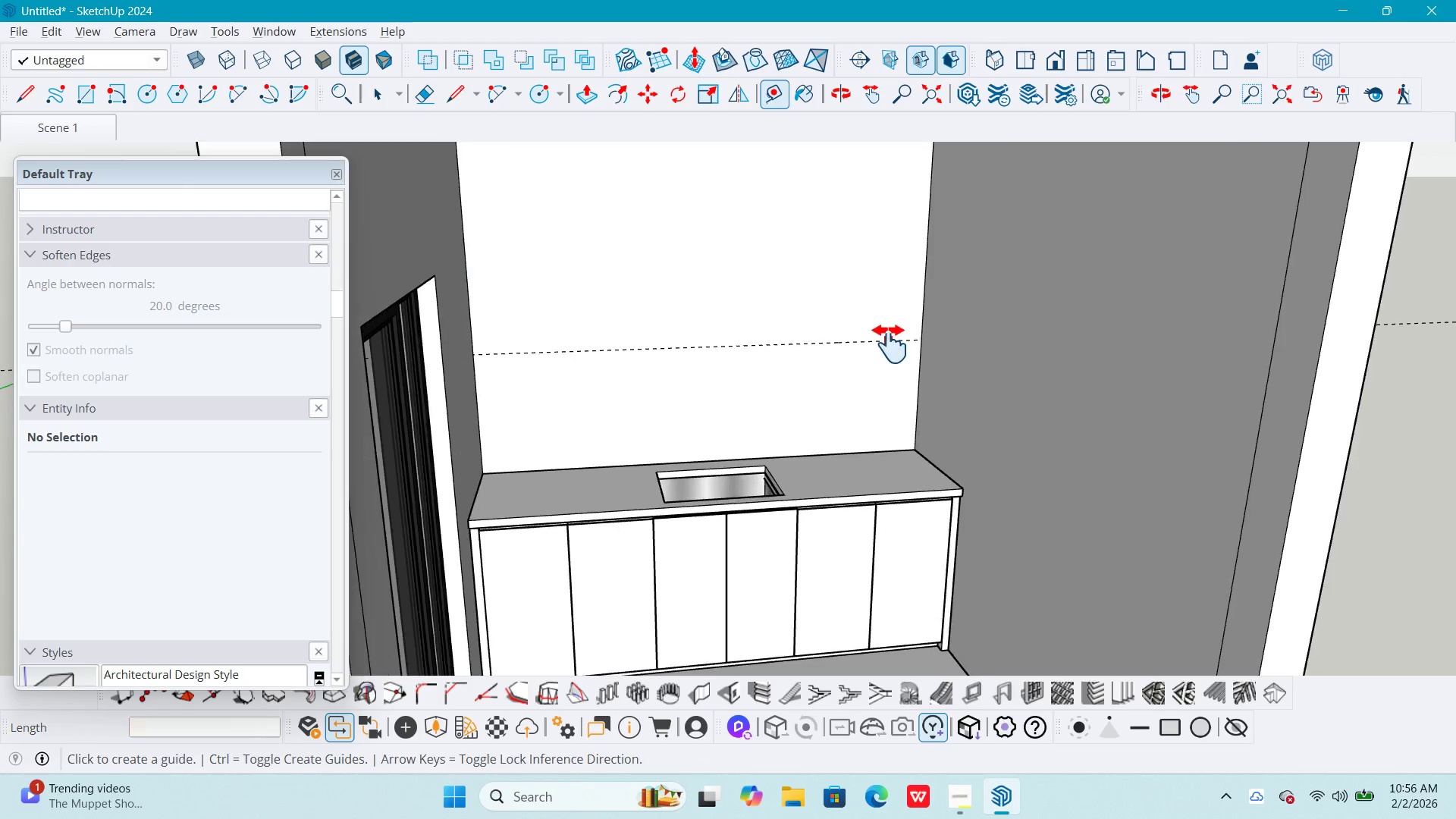 
key(Space)
 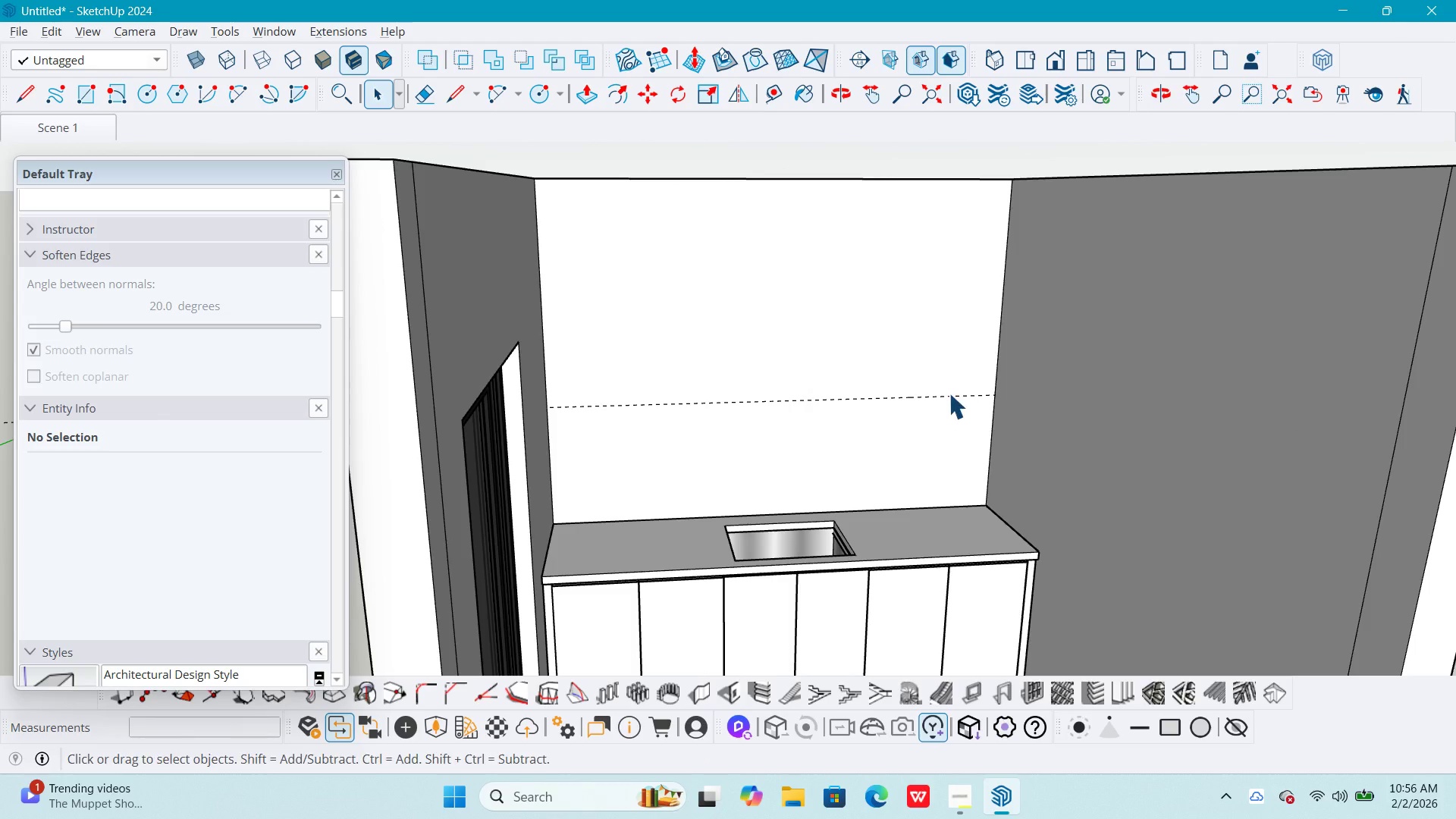 
key(T)
 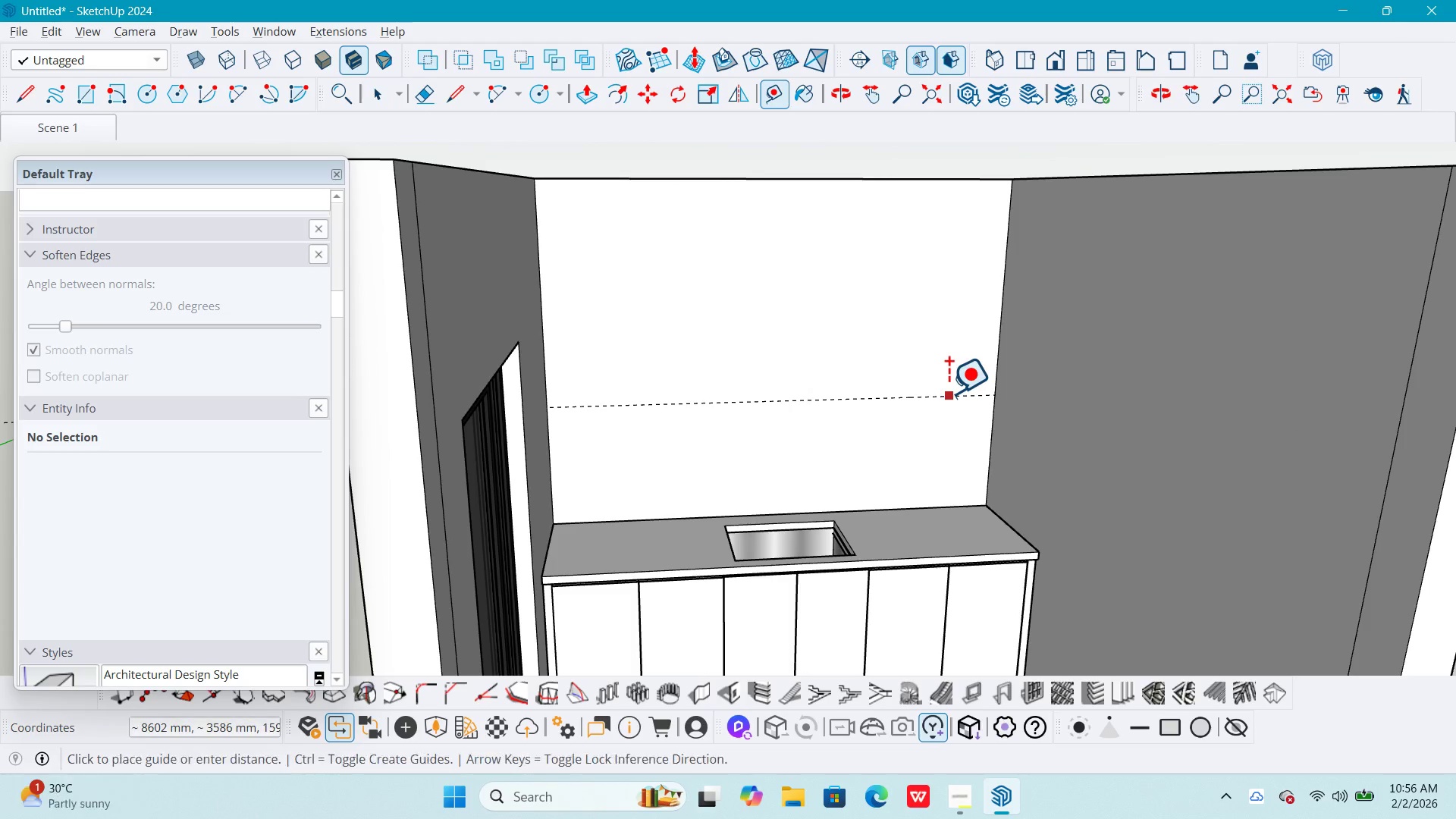 
left_click([949, 393])
 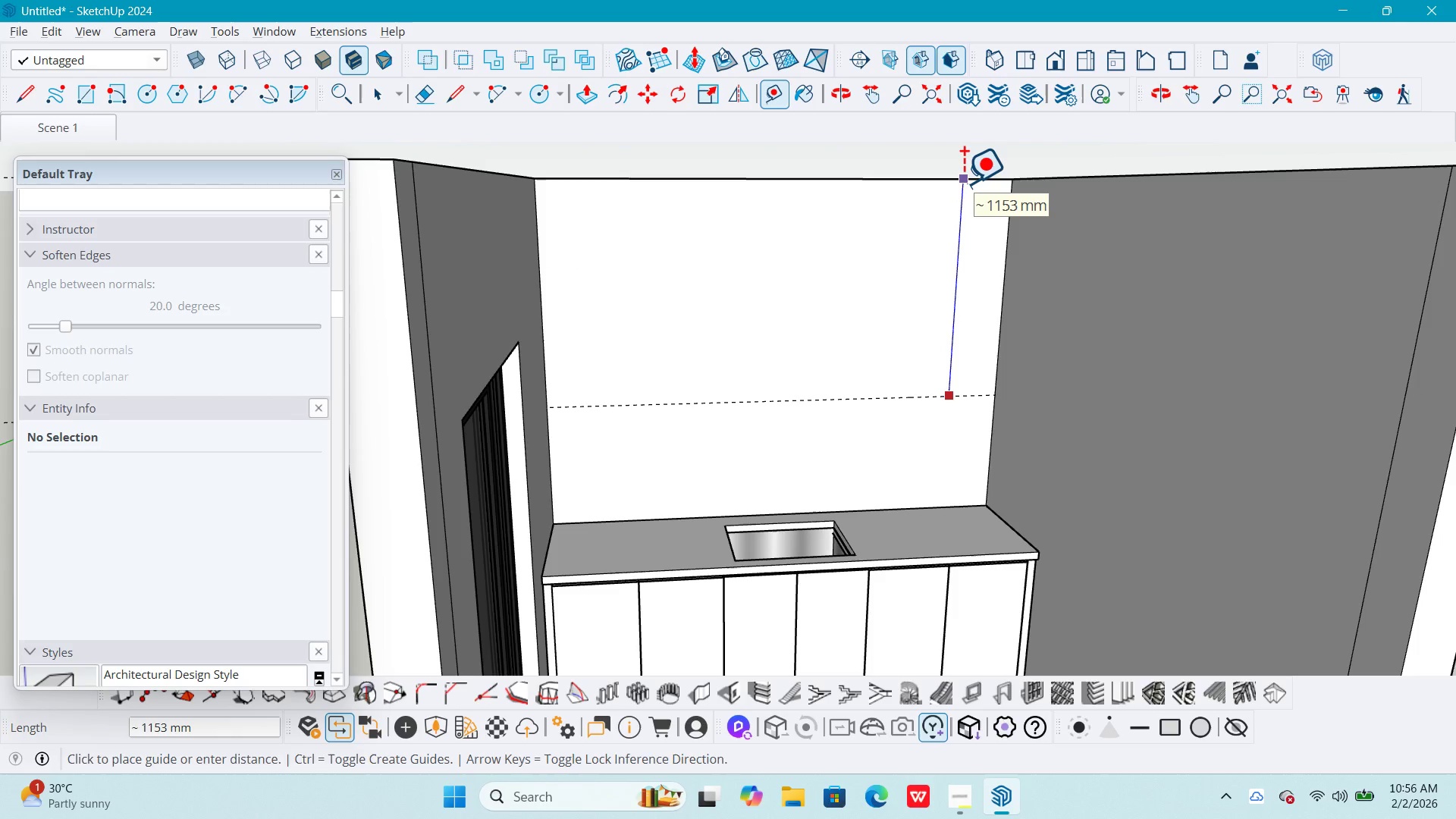 
wait(12.38)
 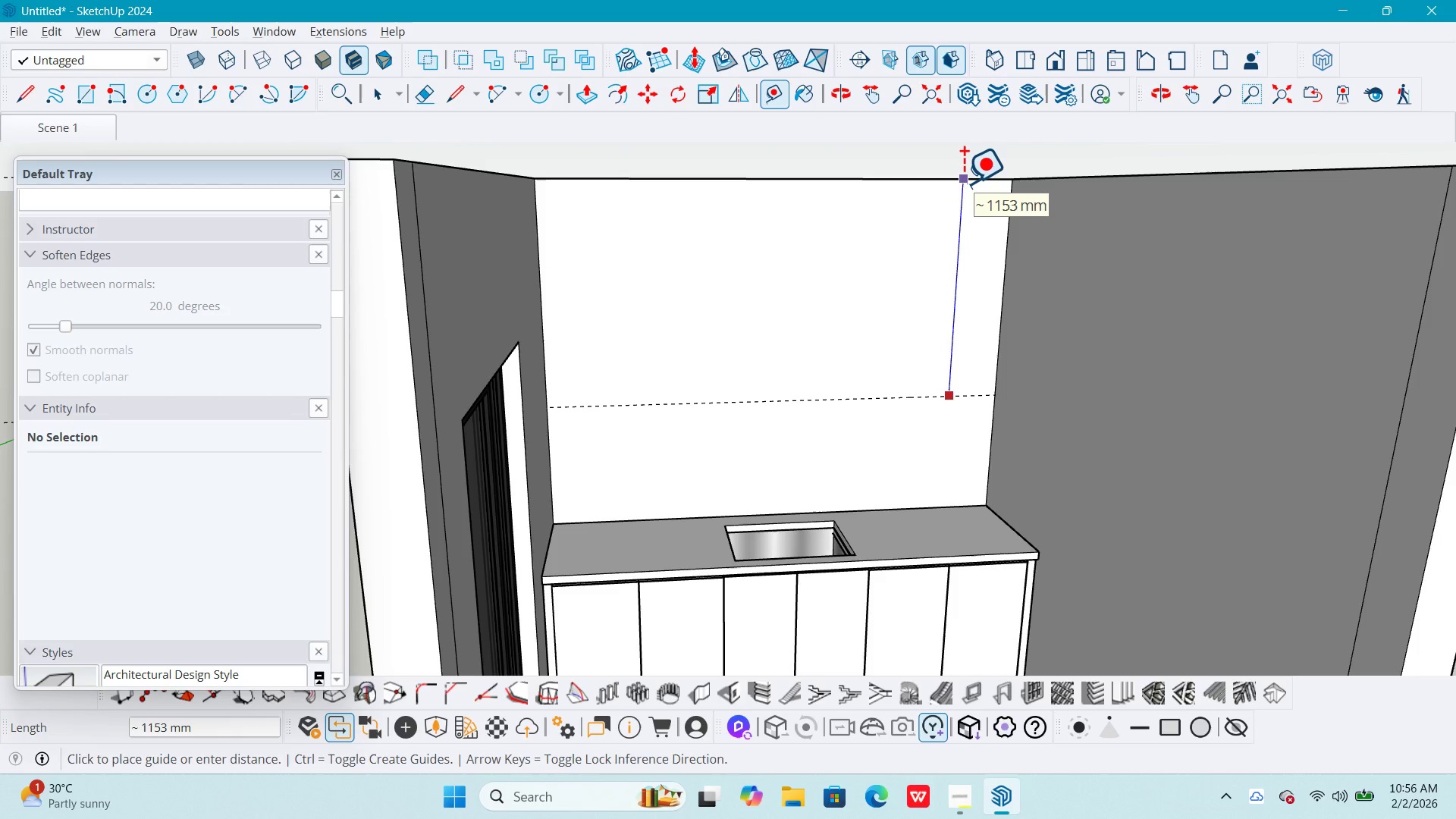 
key(Numpad6)
 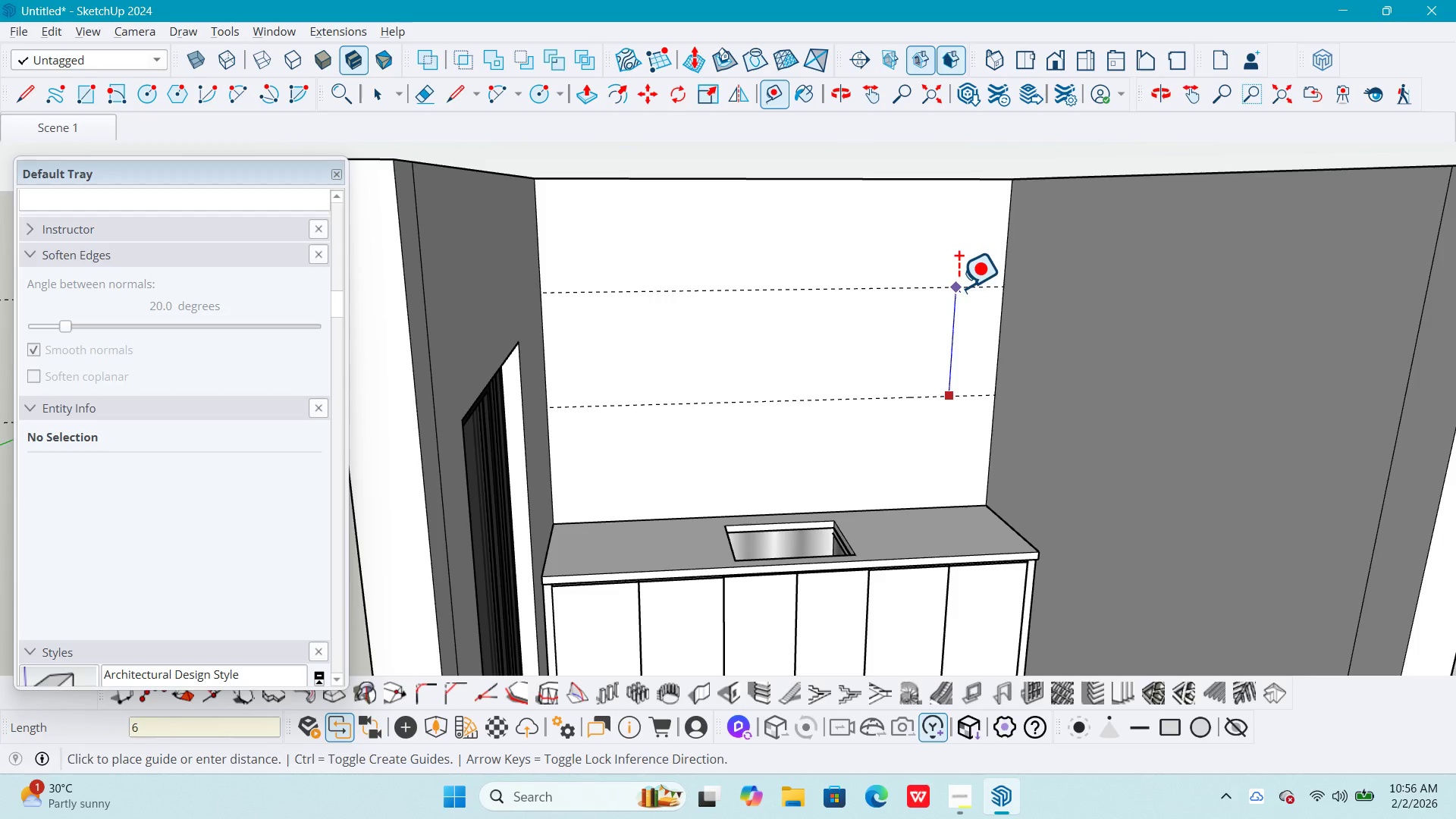 
key(Numpad0)
 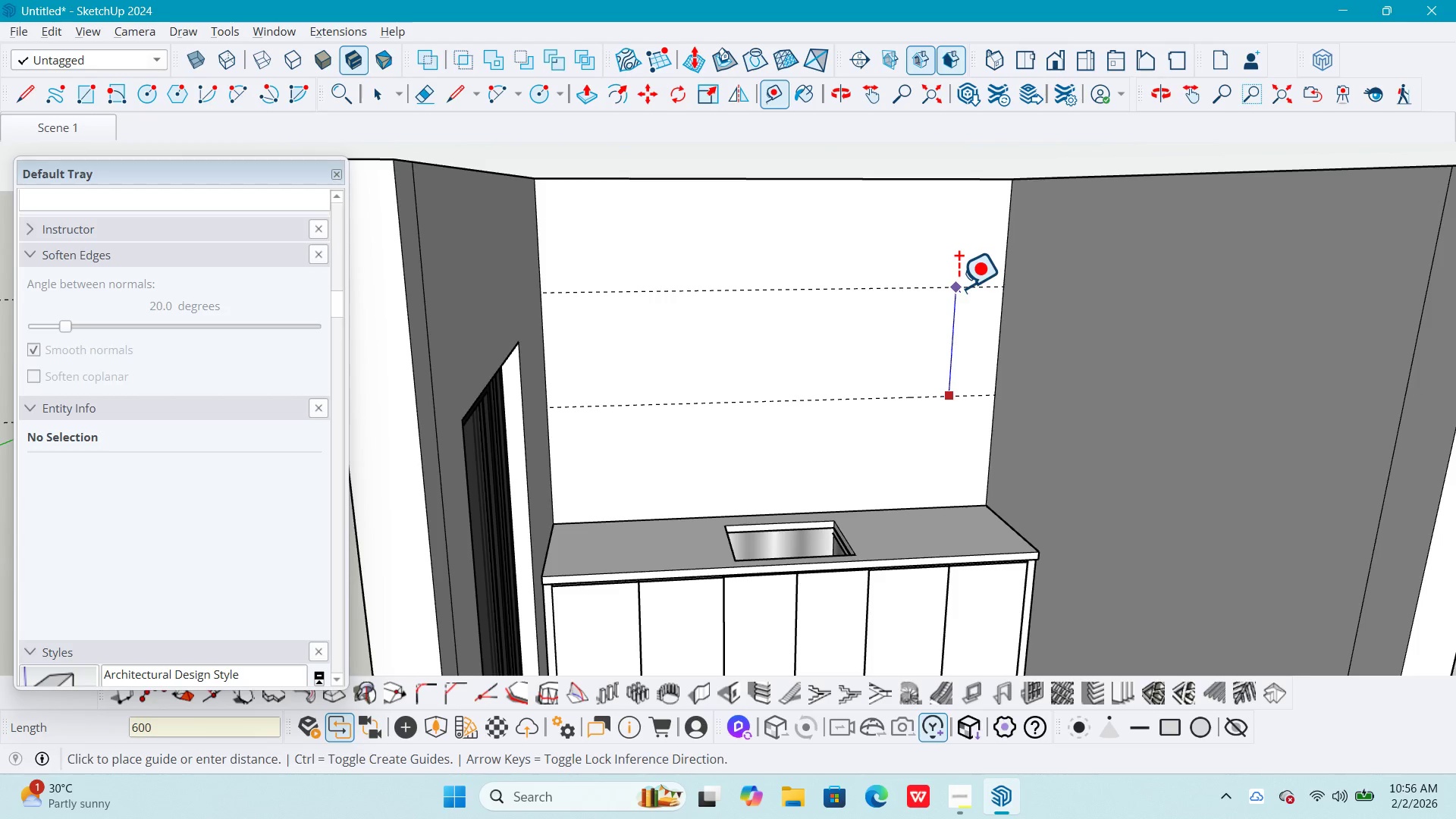 
key(Numpad0)
 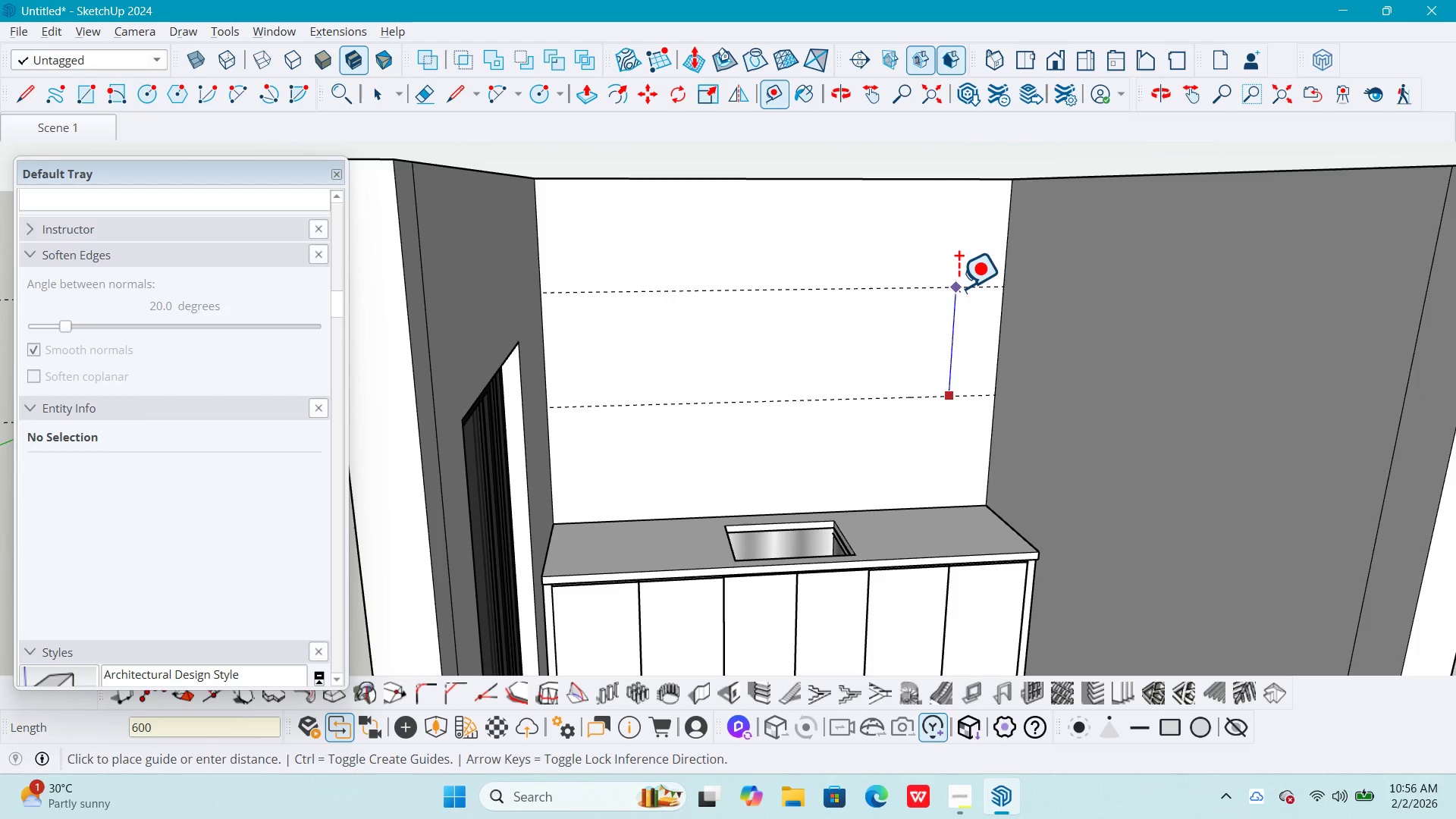 
key(NumpadEnter)
 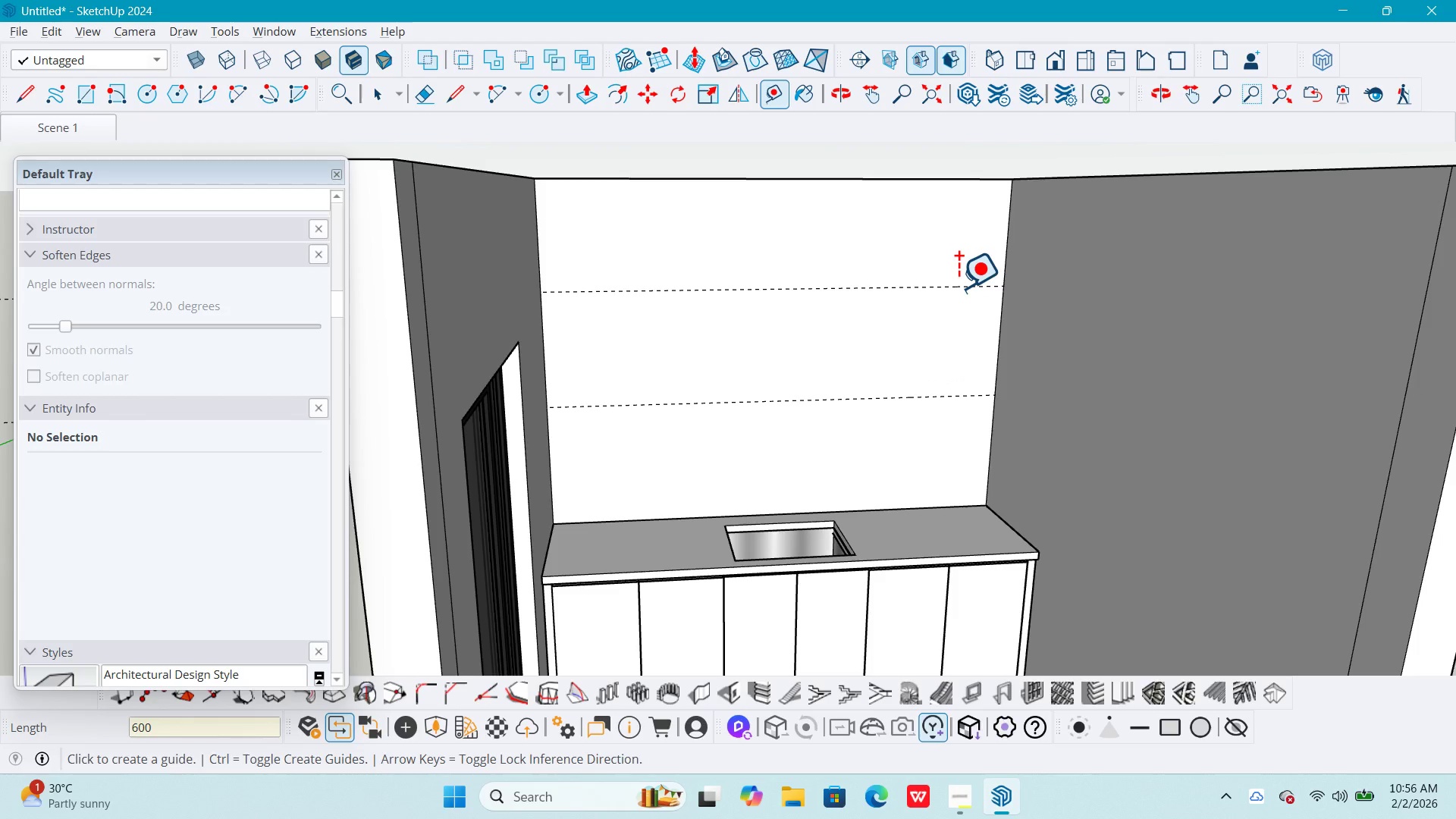 
key(Space)
 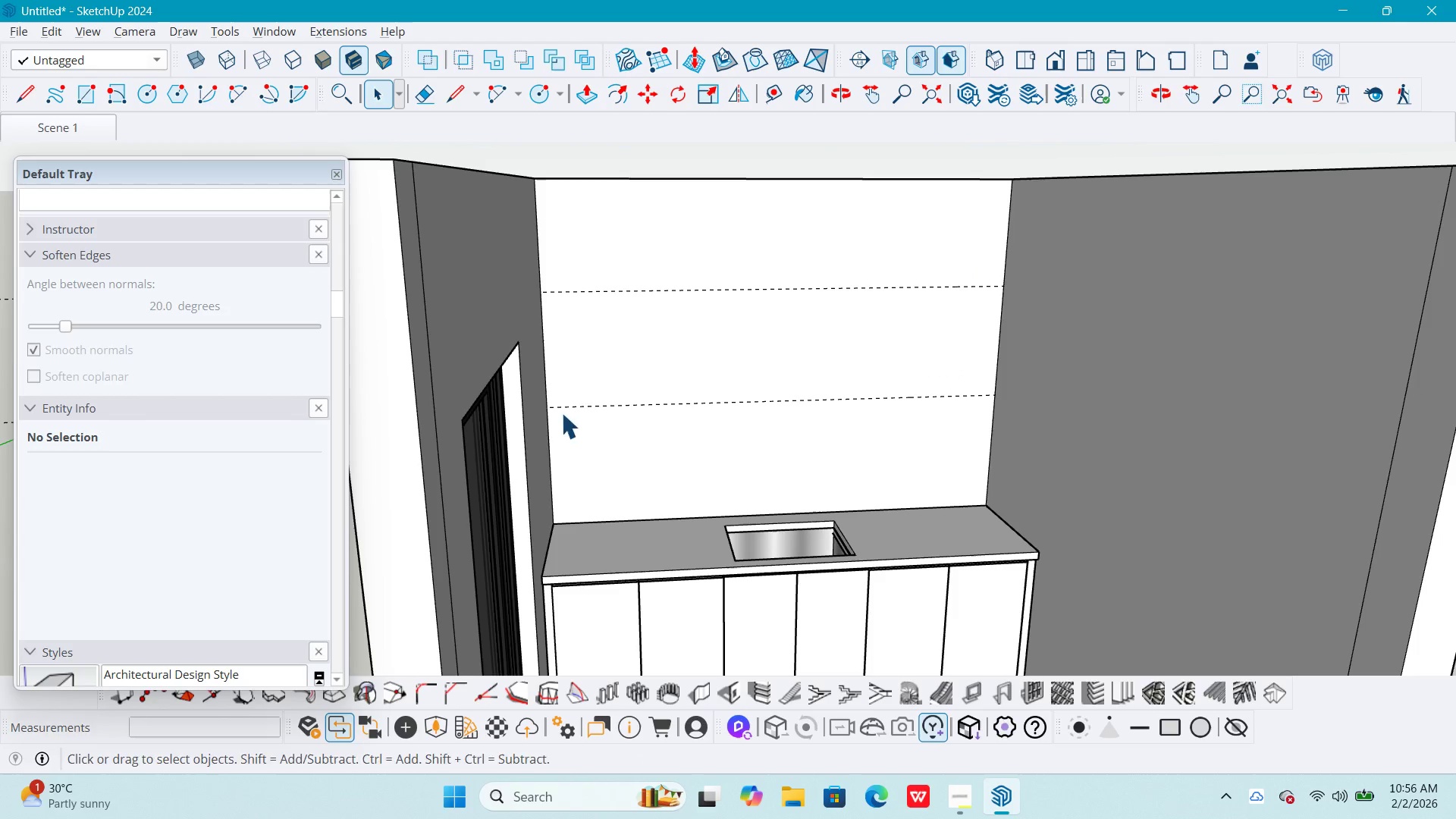 
key(R)
 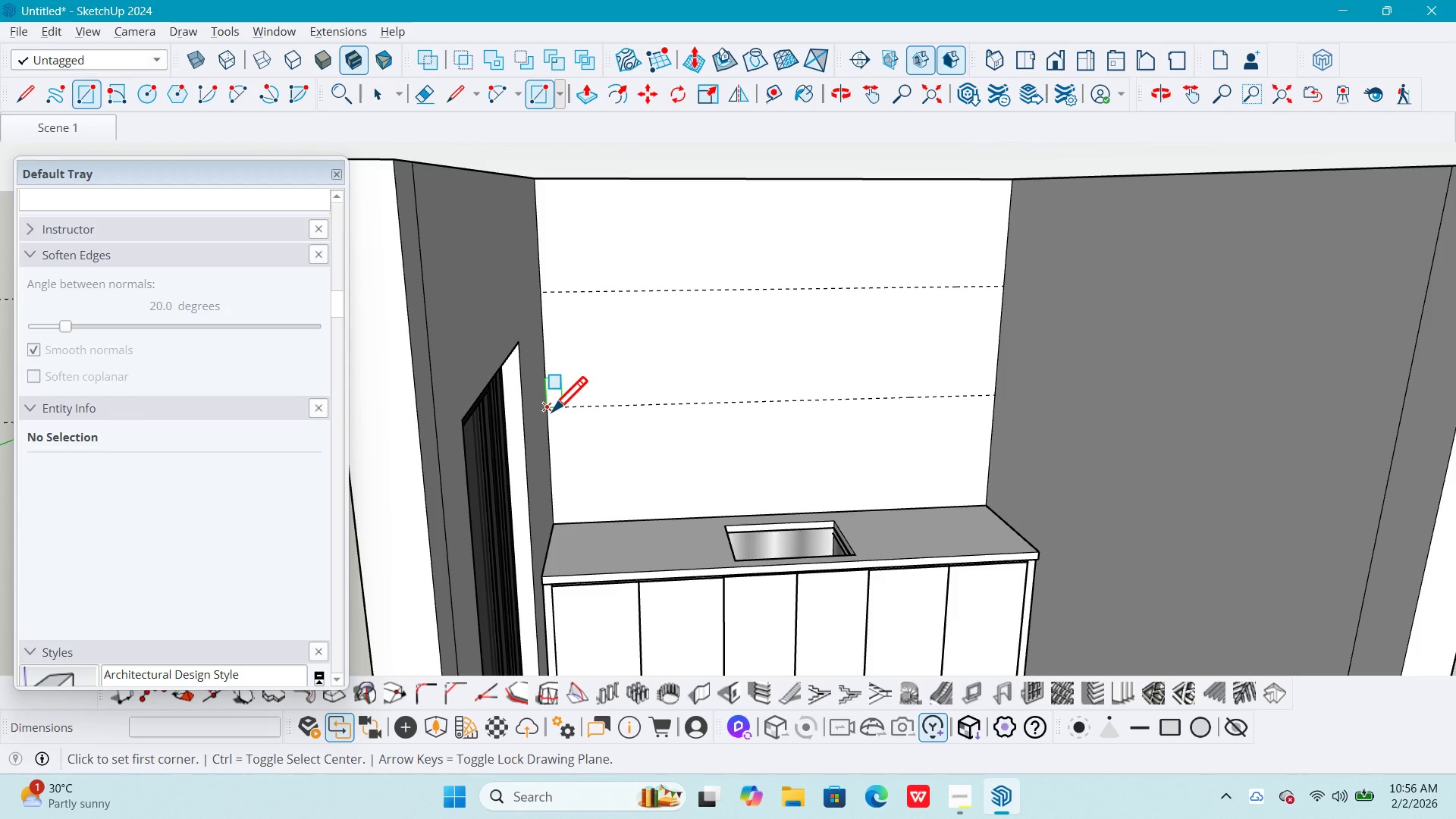 
left_click([552, 411])
 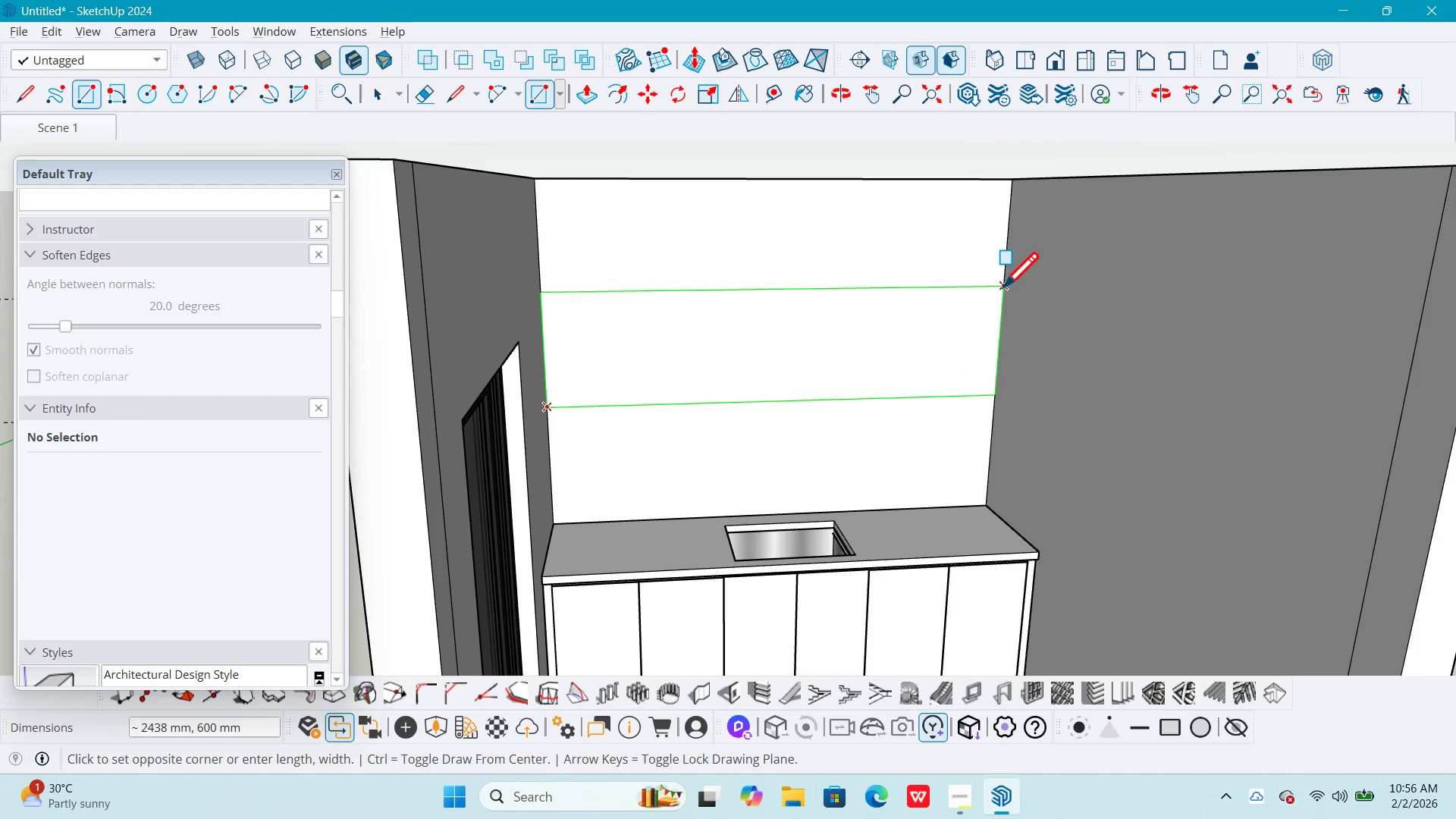 
left_click([1003, 287])
 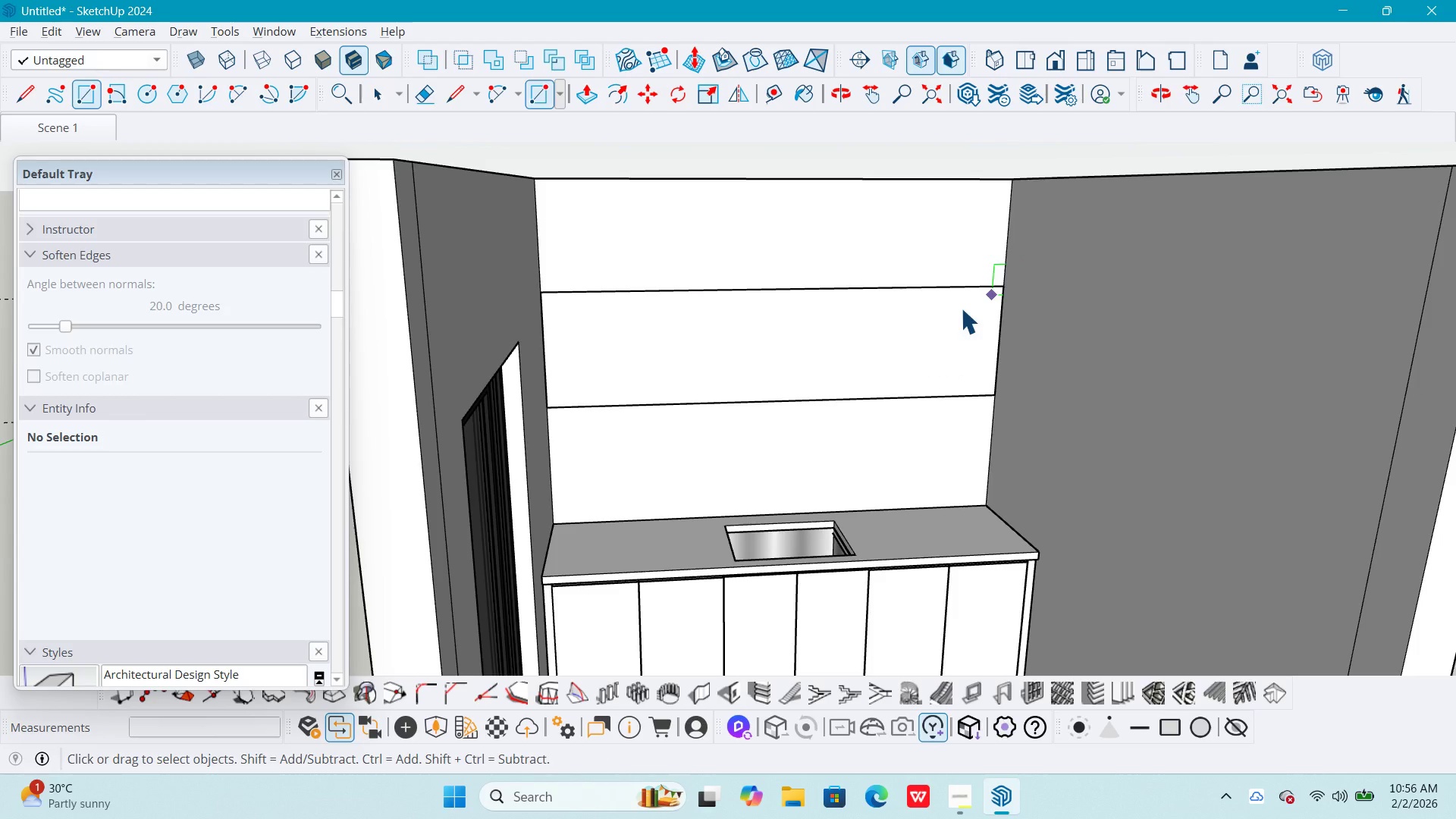 
key(Space)
 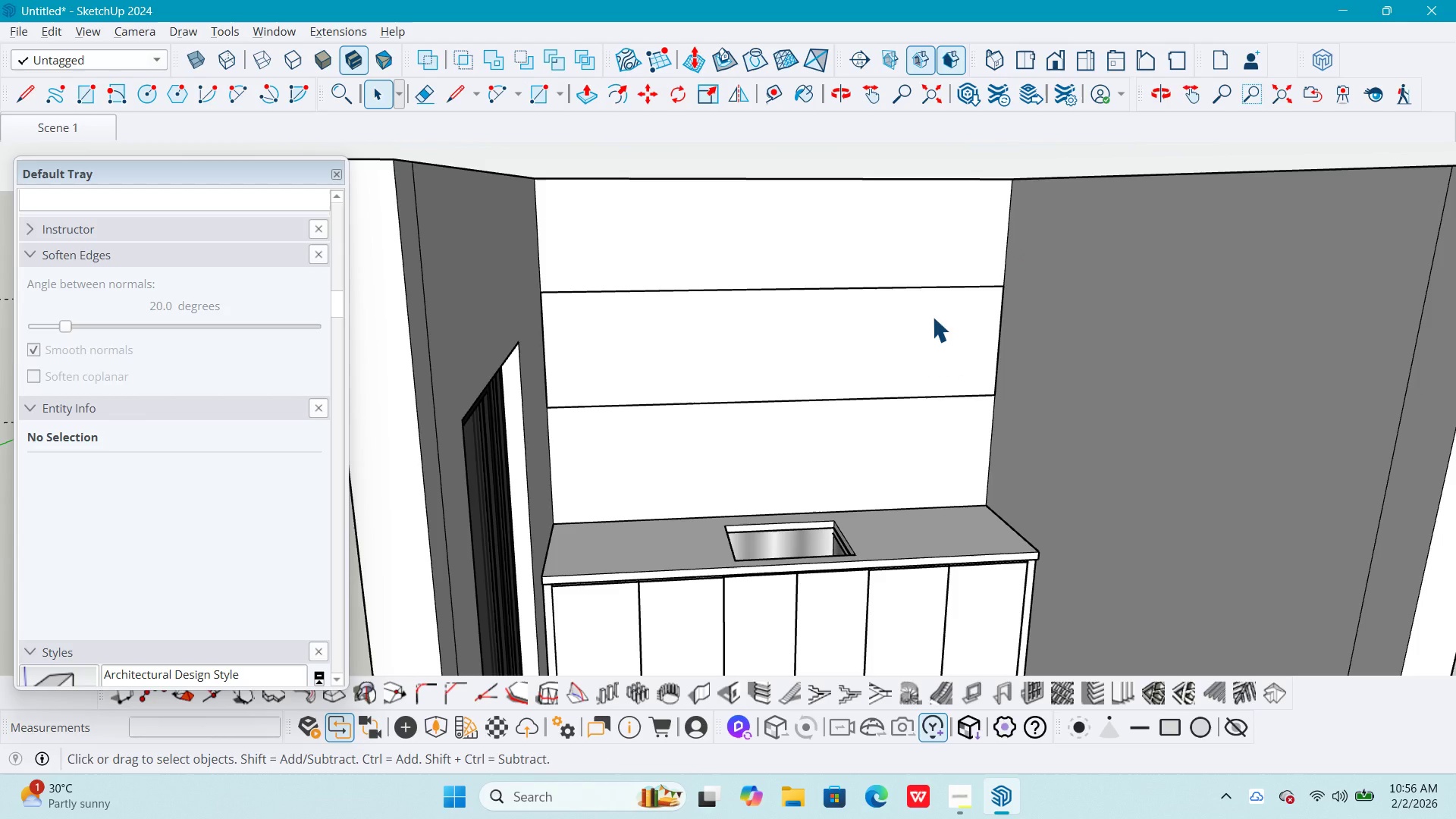 
double_click([932, 316])
 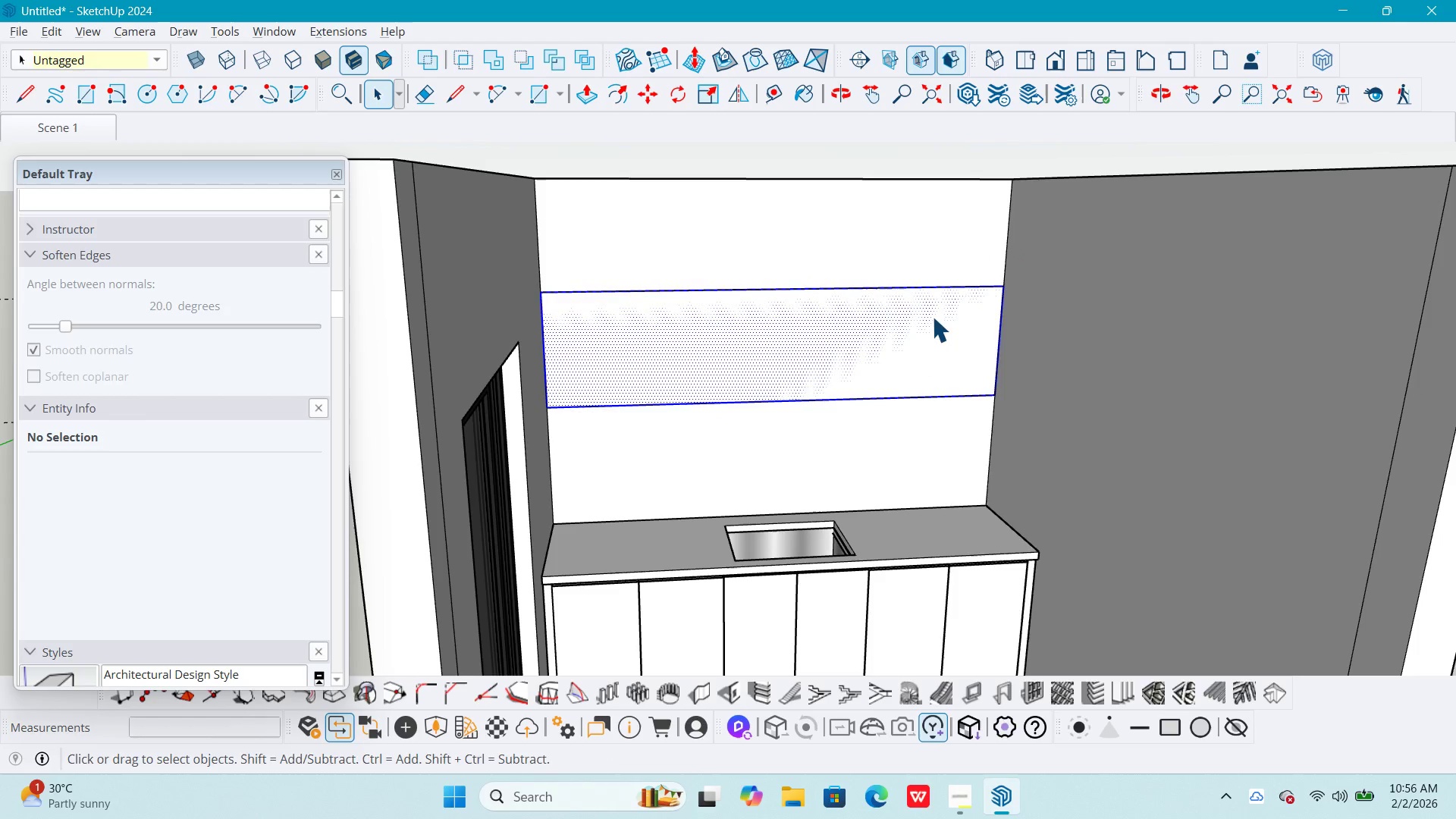 
triple_click([932, 316])
 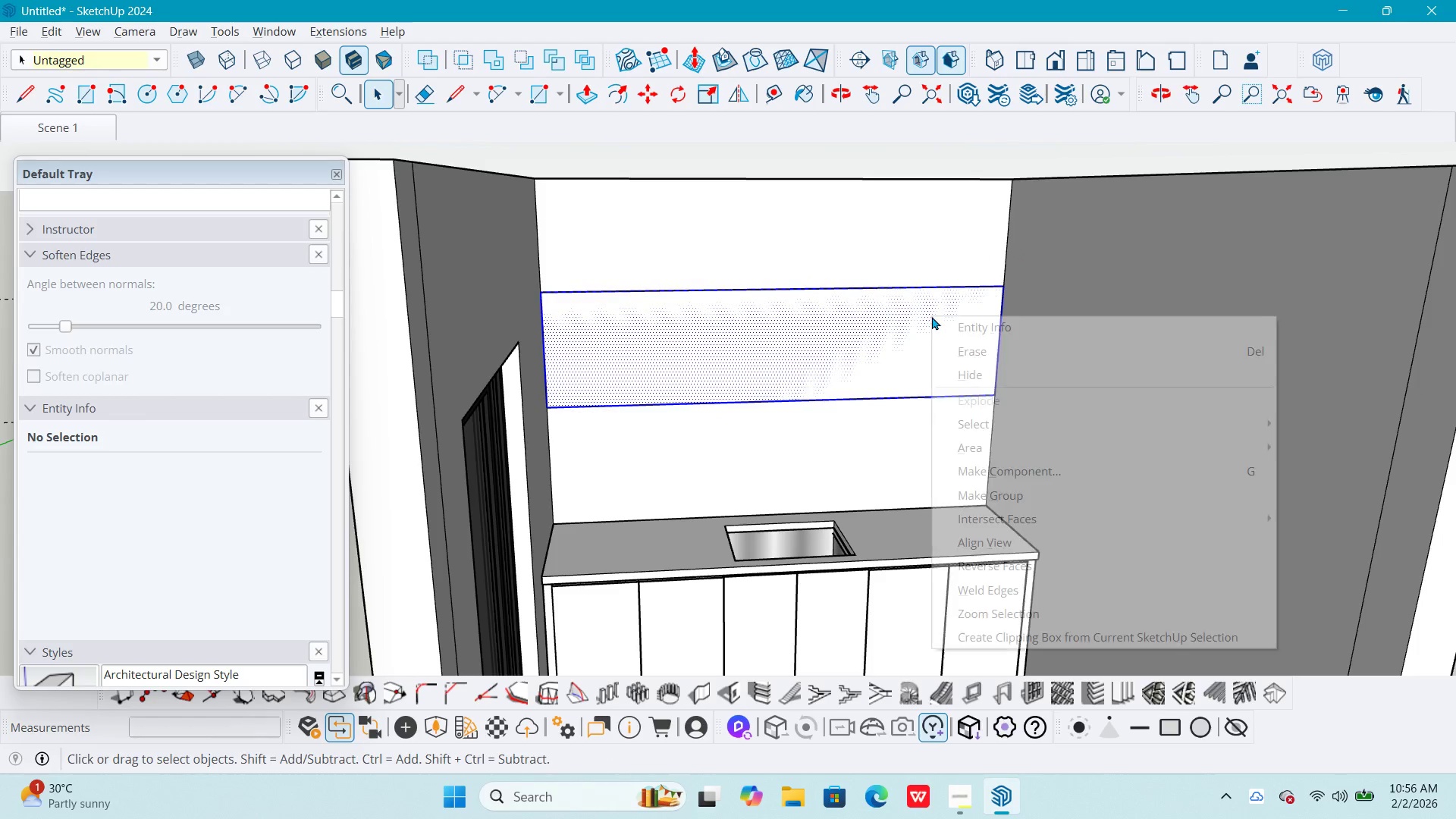 
right_click([932, 316])
 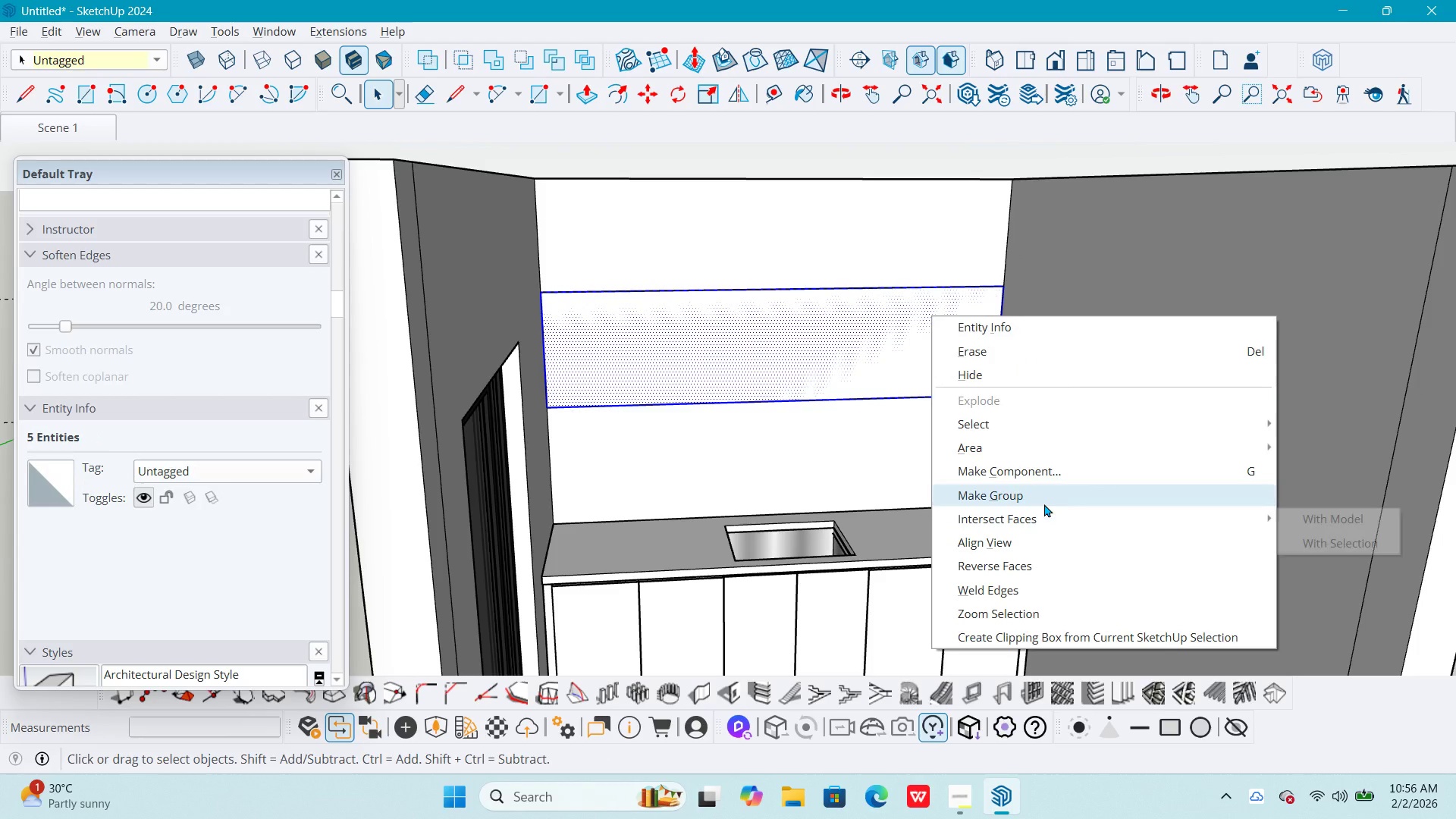 
left_click([1044, 499])
 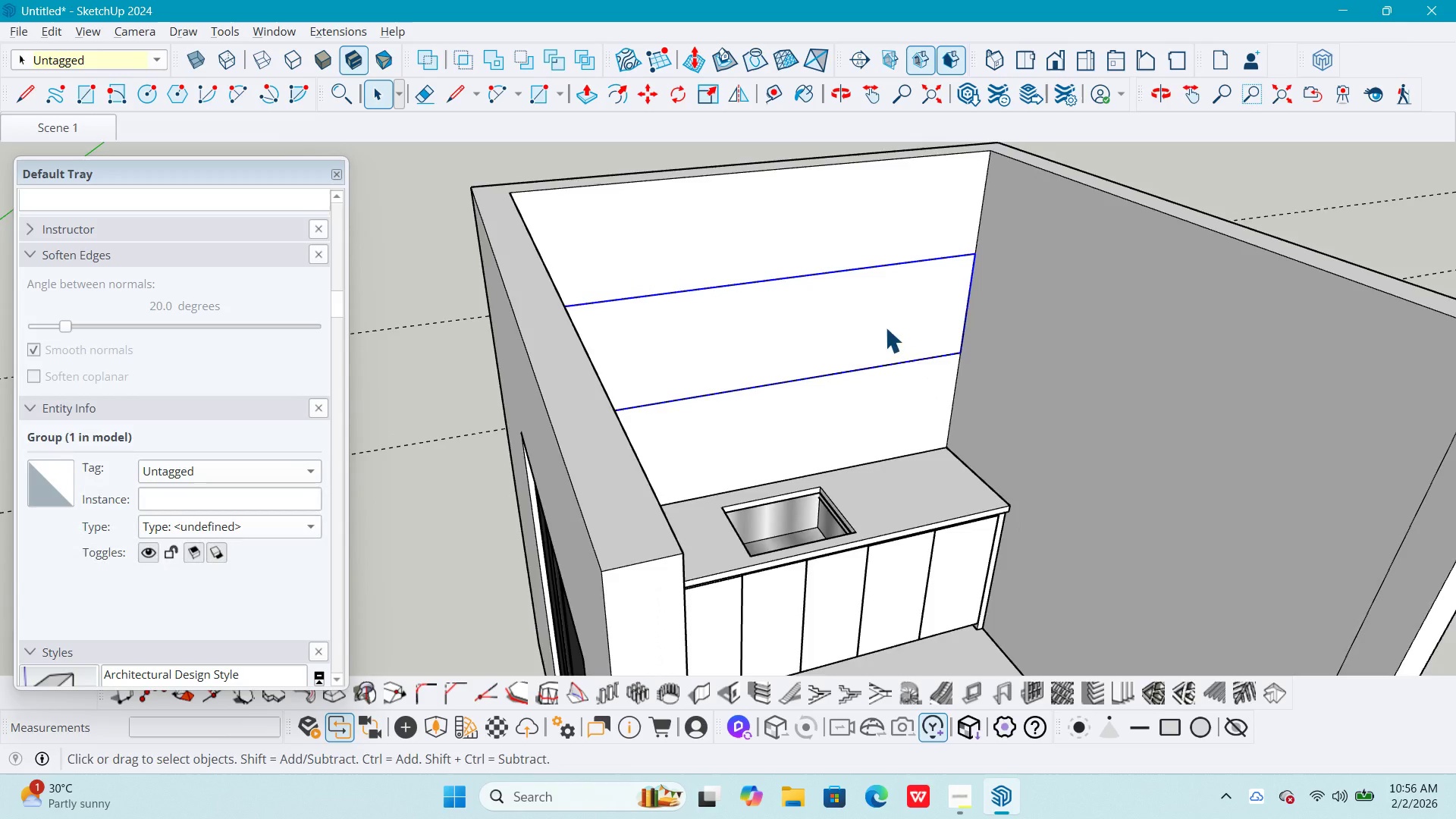 
double_click([885, 327])
 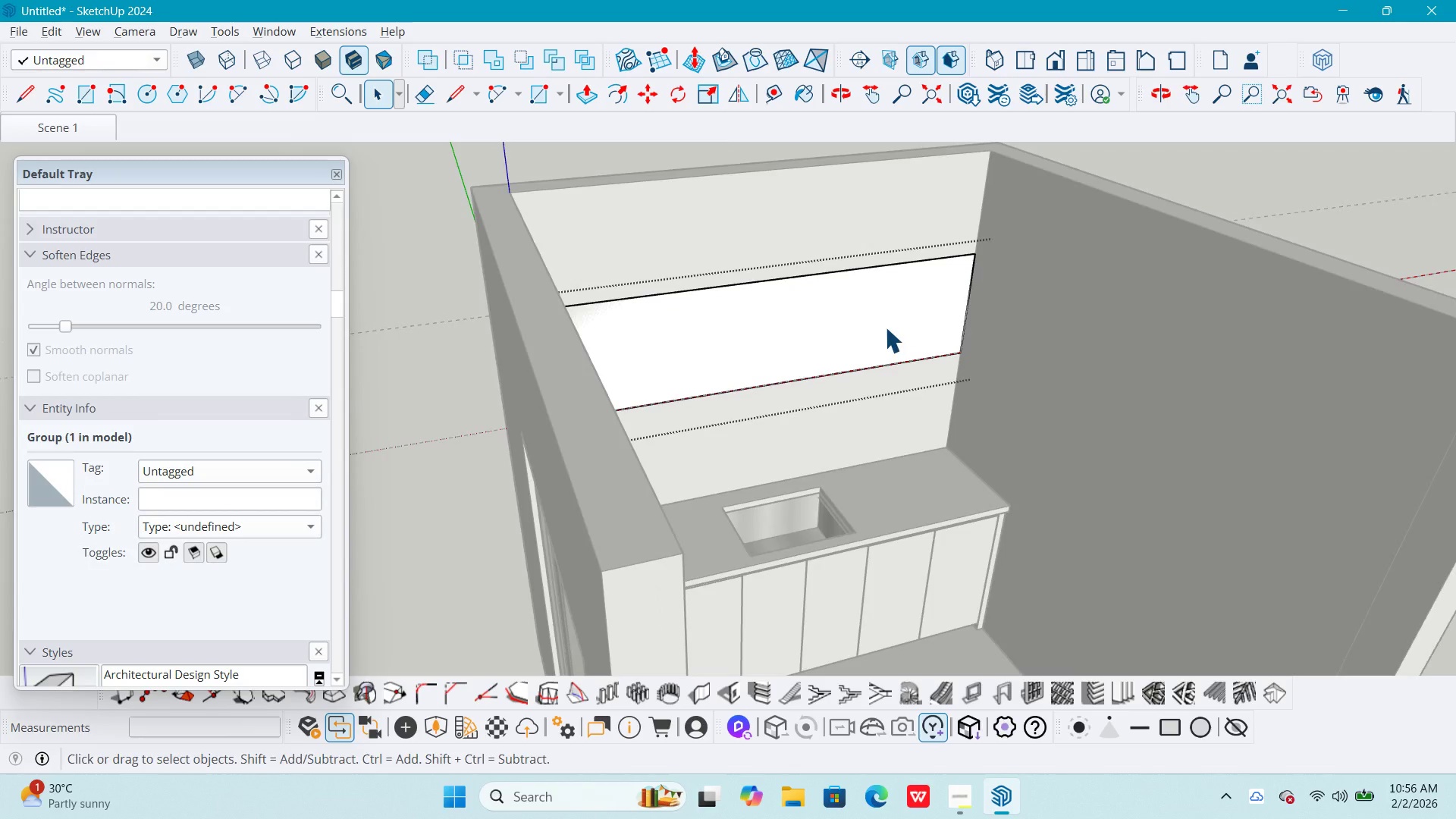 
triple_click([885, 327])
 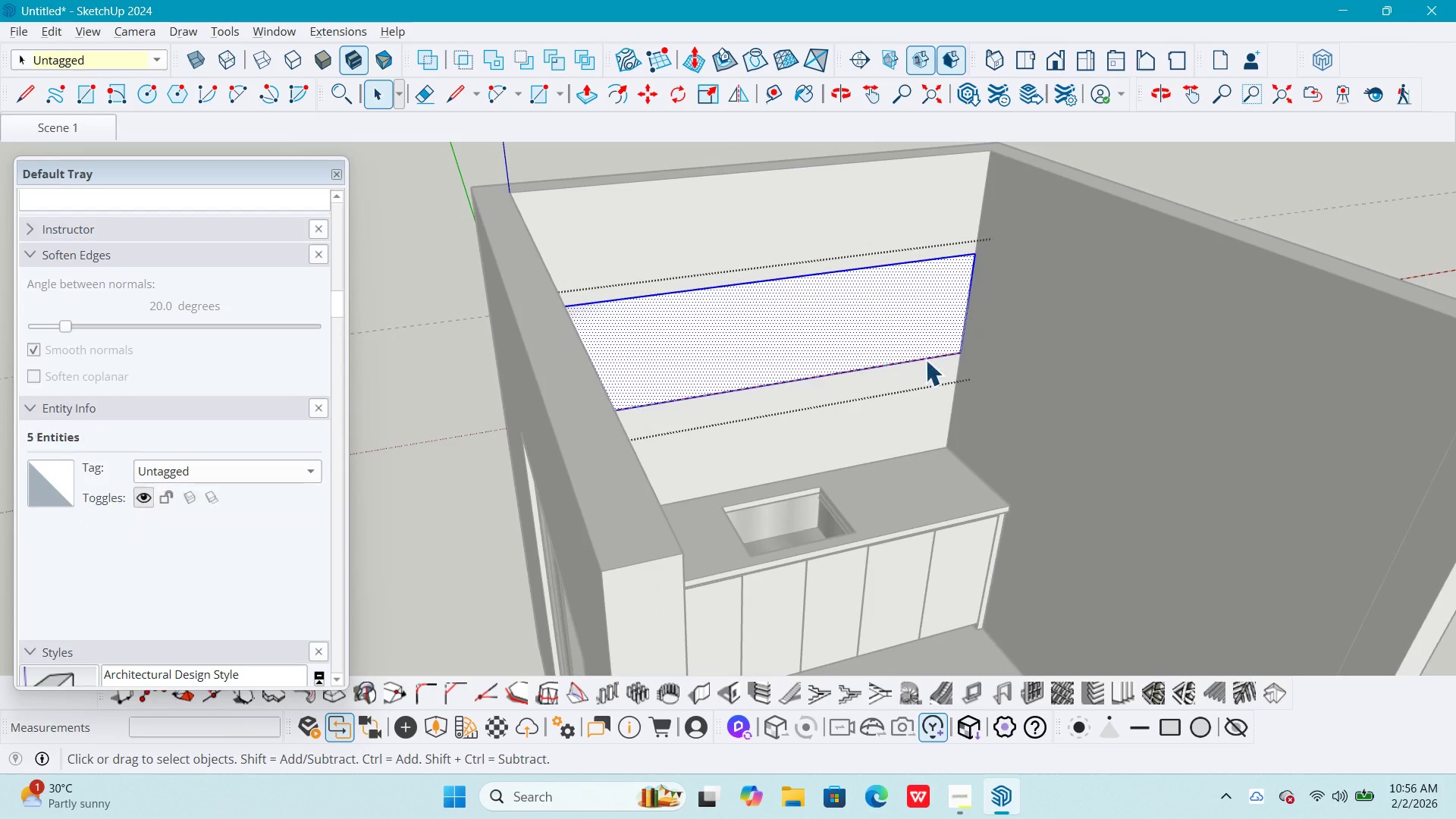 
key(P)
 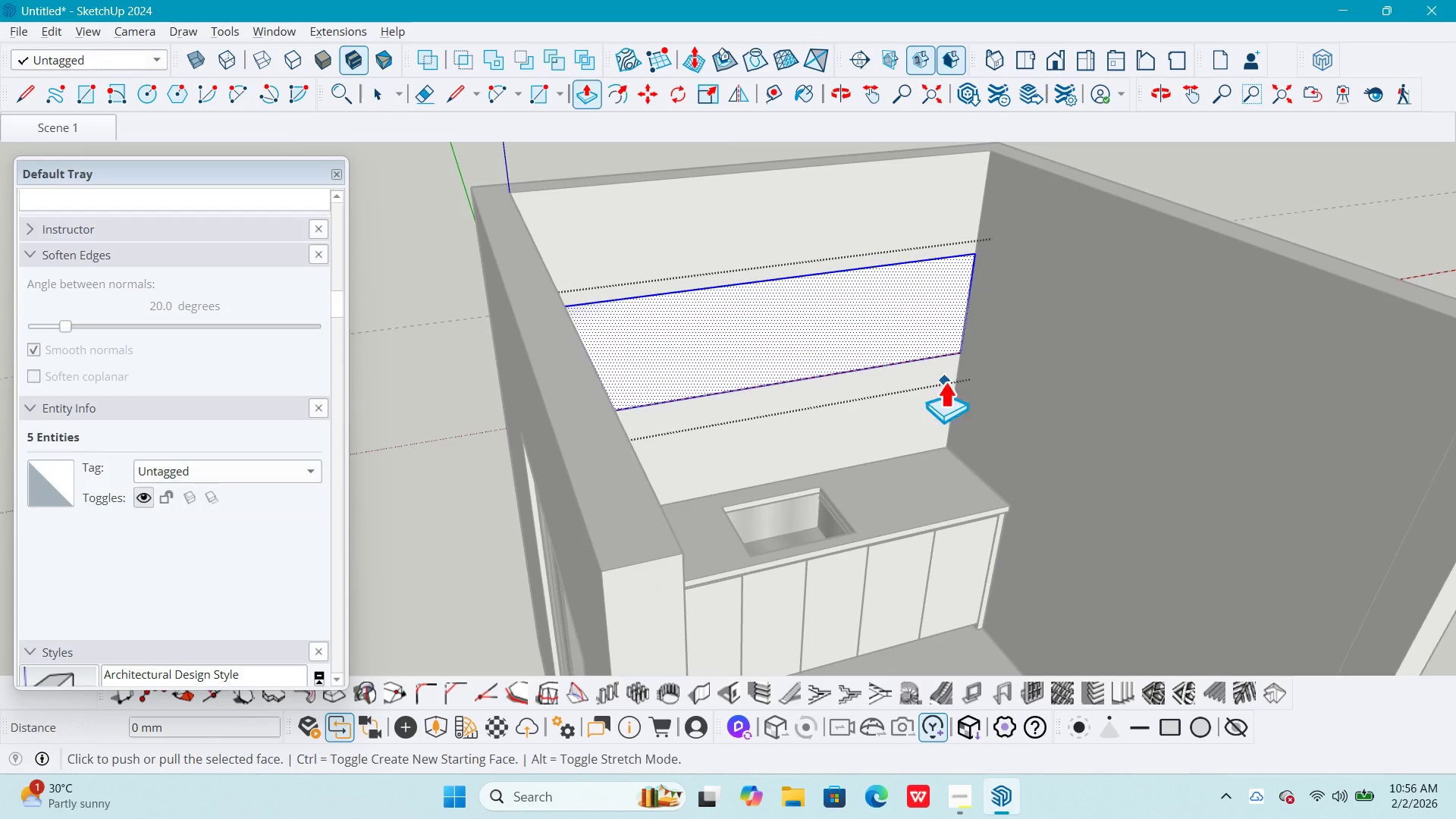 
left_click([945, 381])
 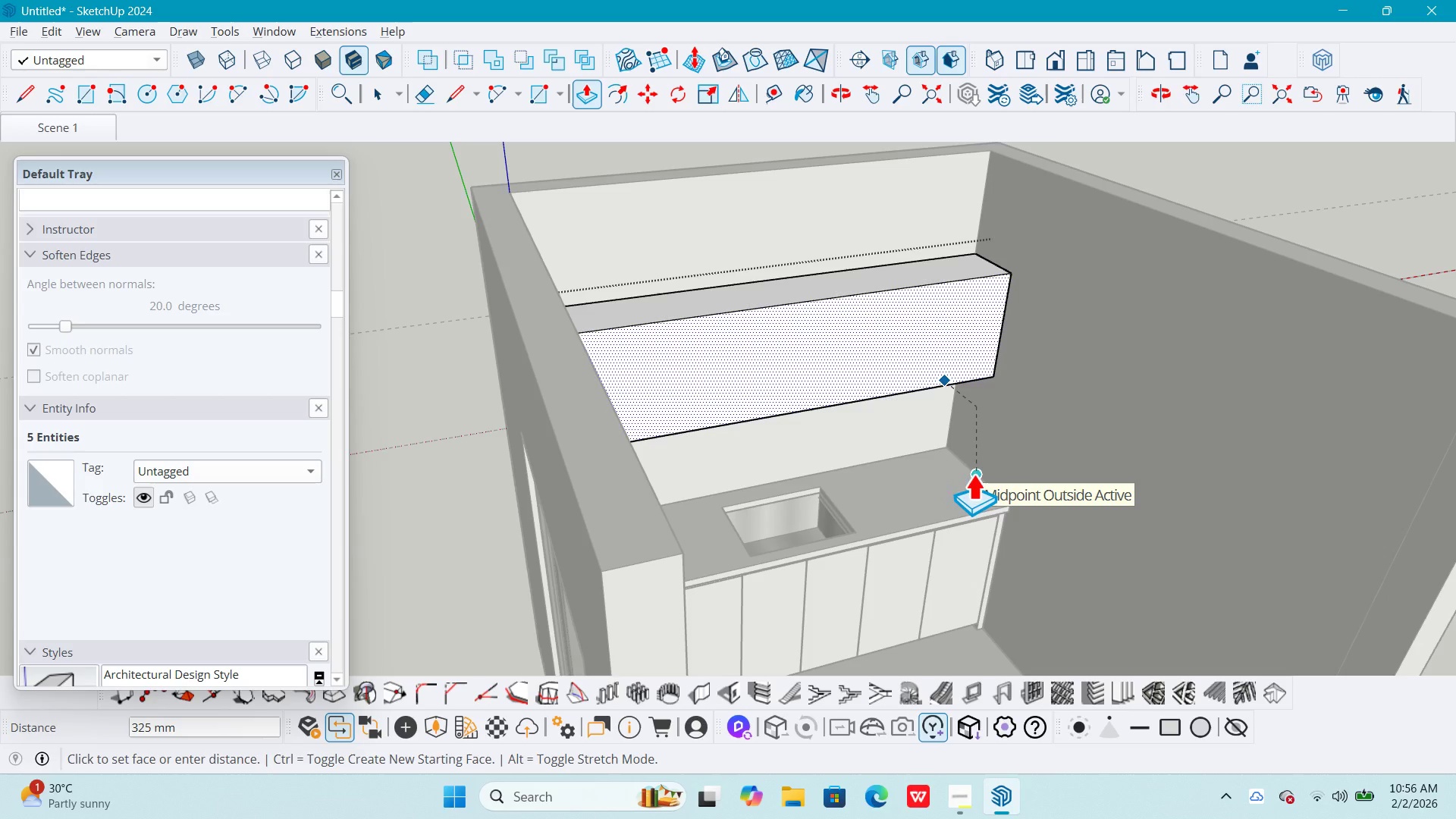 
left_click([973, 474])
 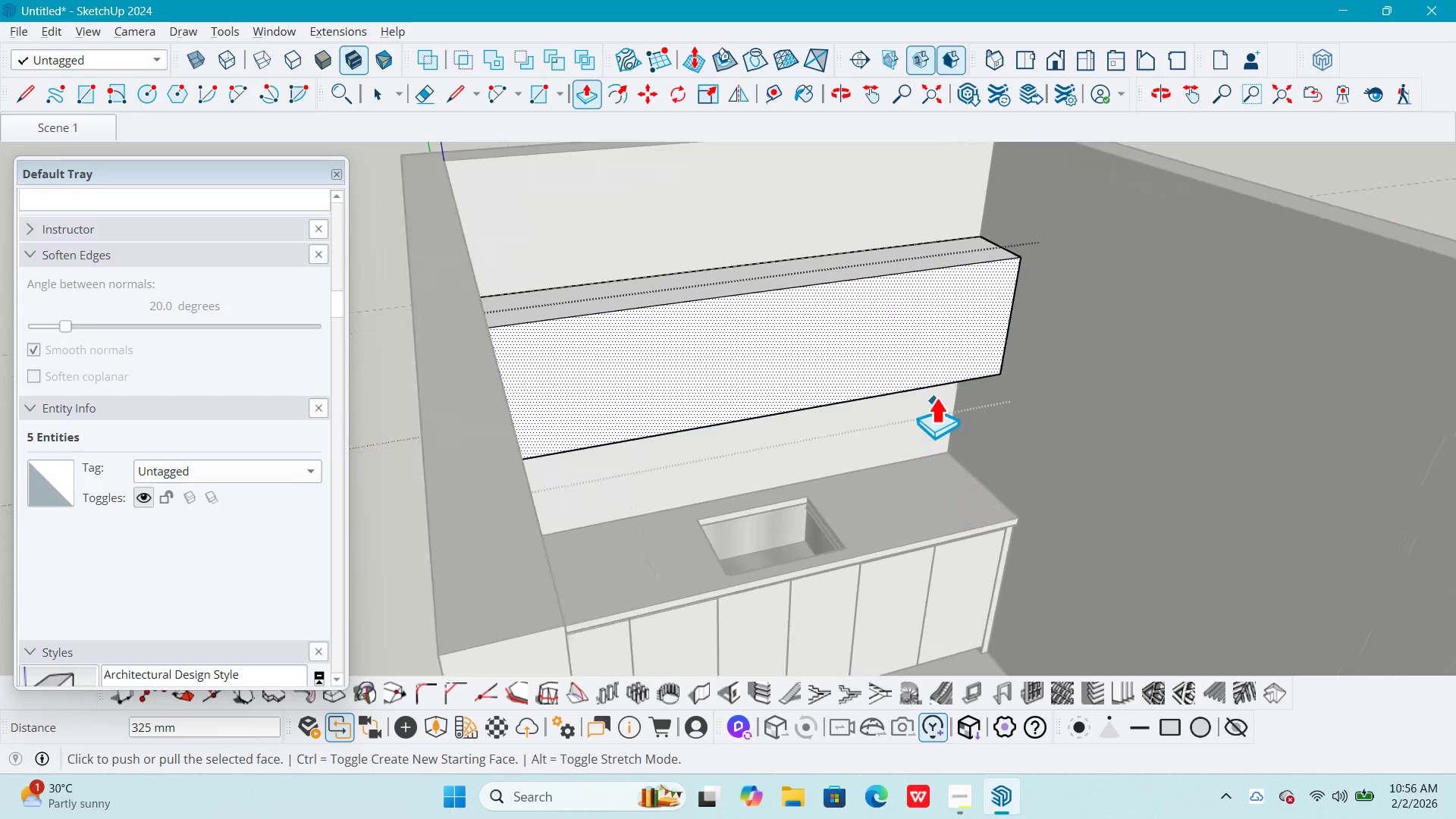 
middle_click([937, 396])
 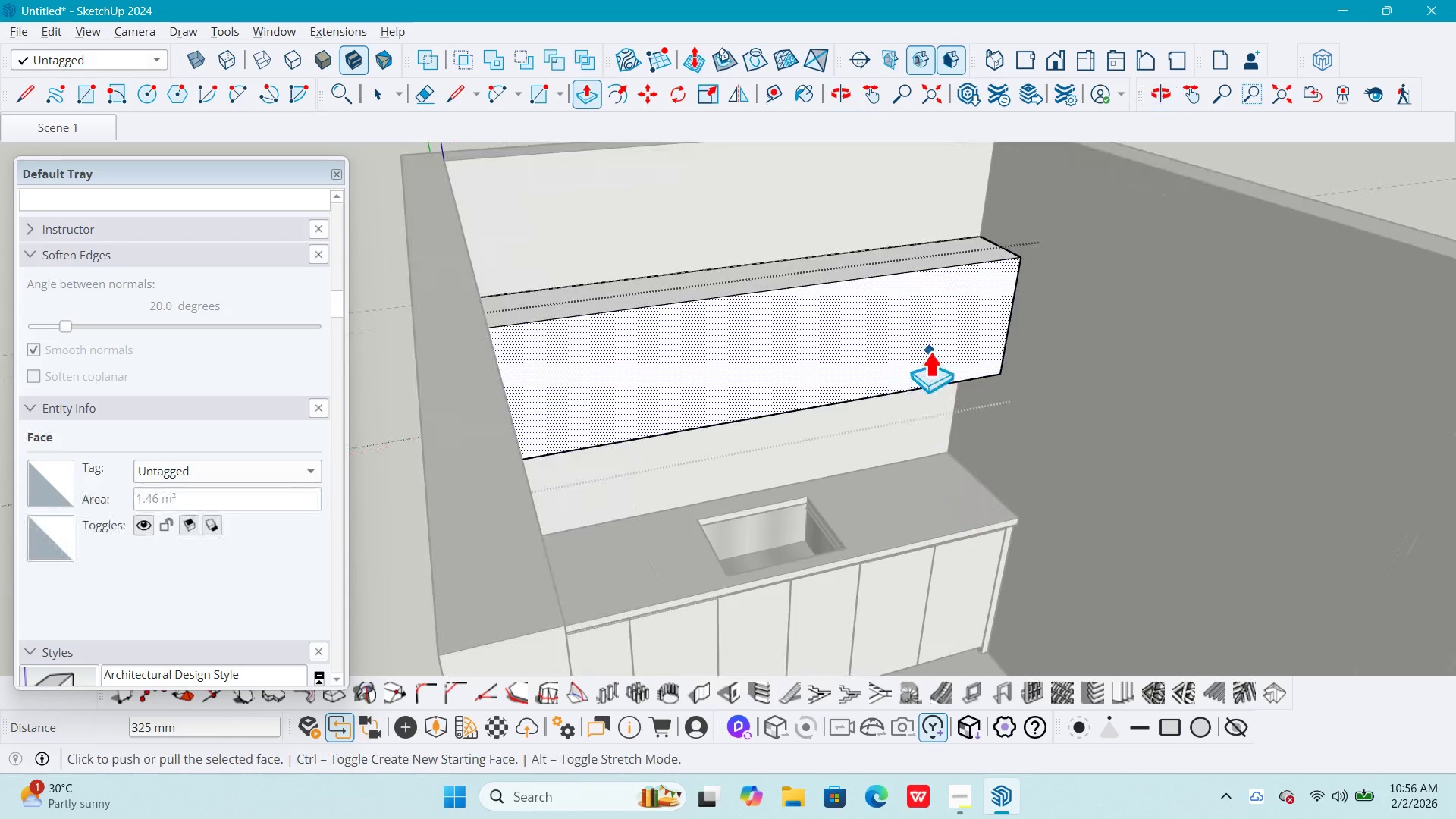 
key(Space)
 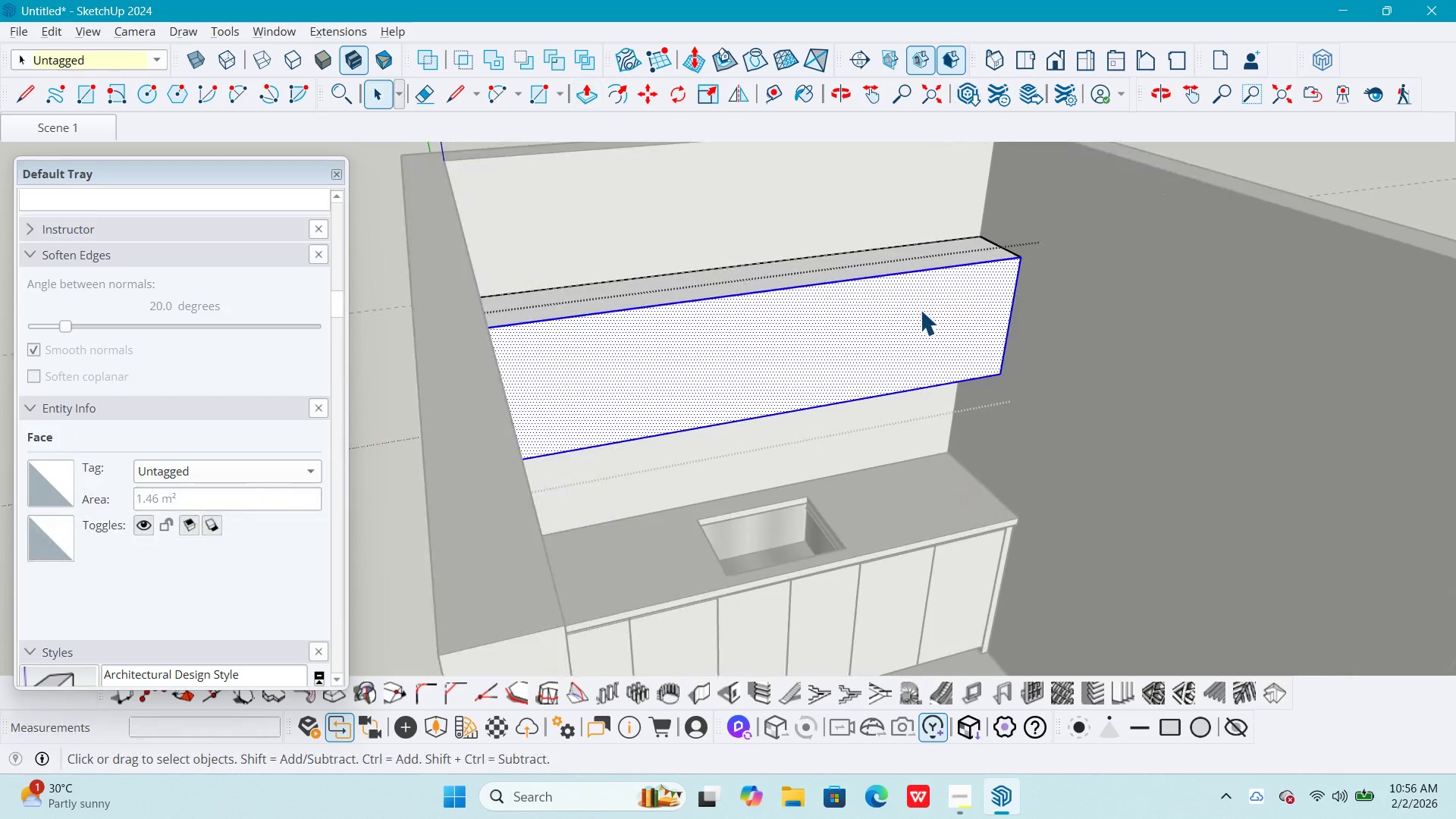 
scroll: coordinate [935, 400], scroll_direction: up, amount: 1.0
 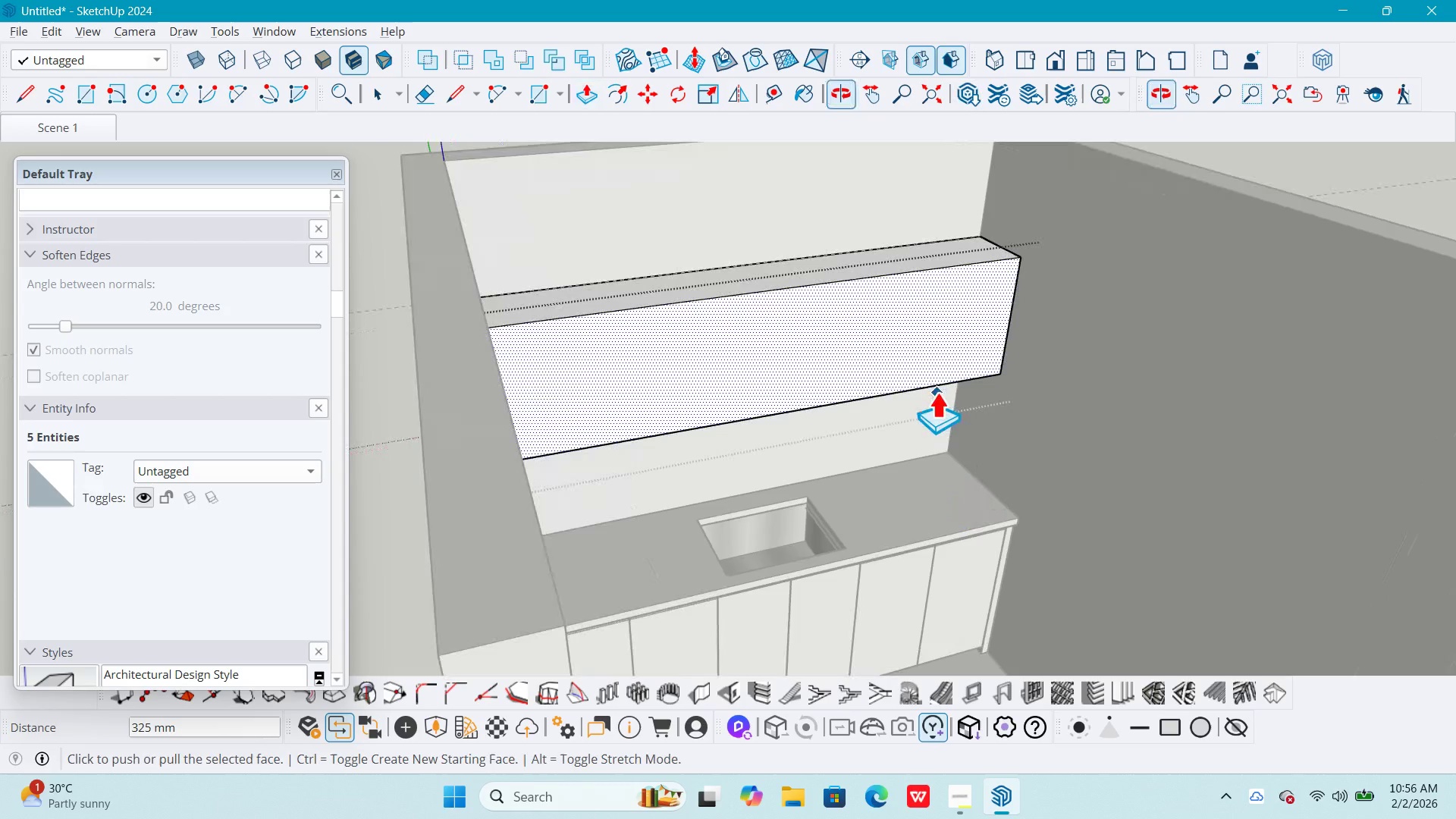 
double_click([920, 309])
 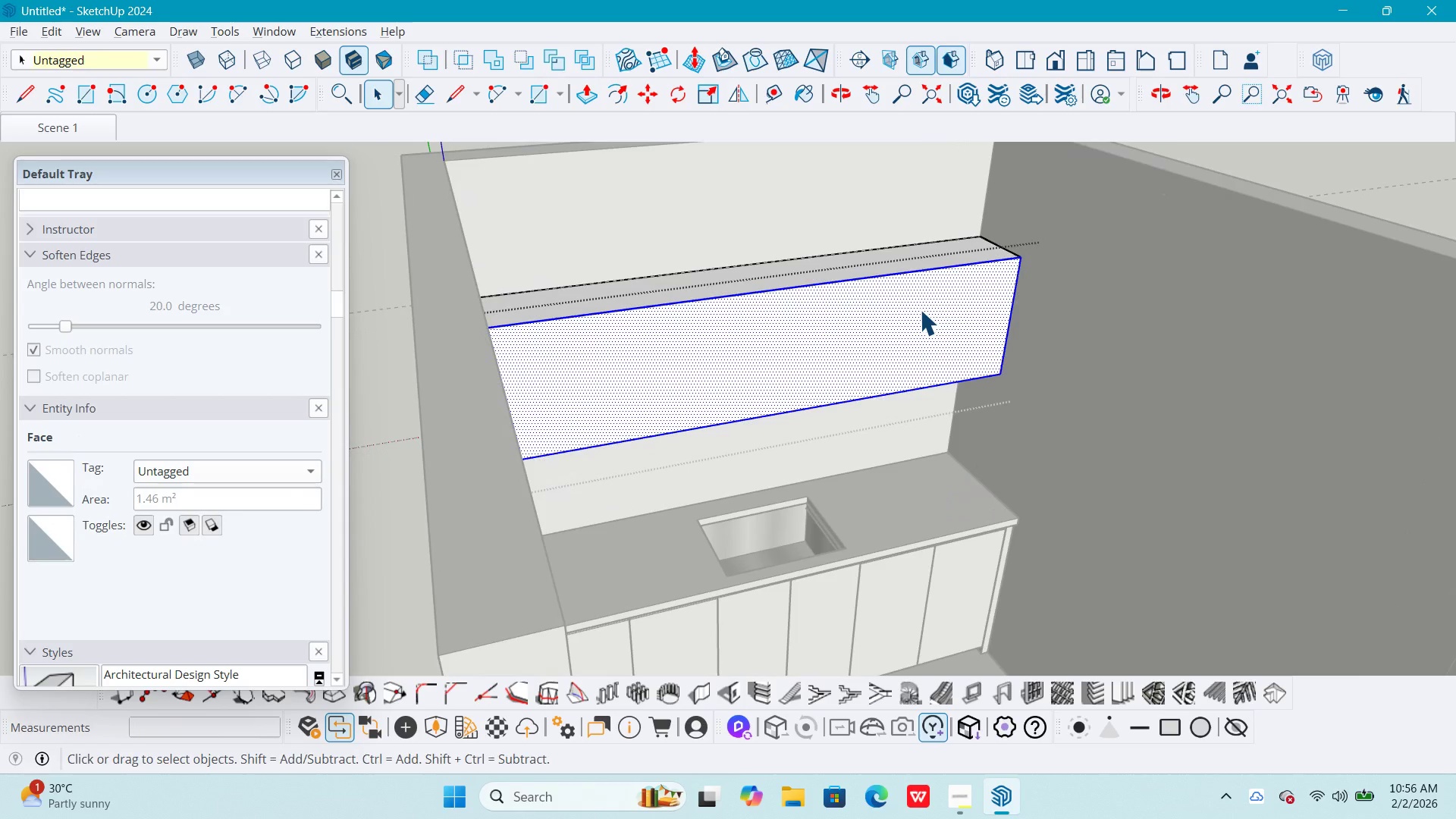 
triple_click([920, 309])
 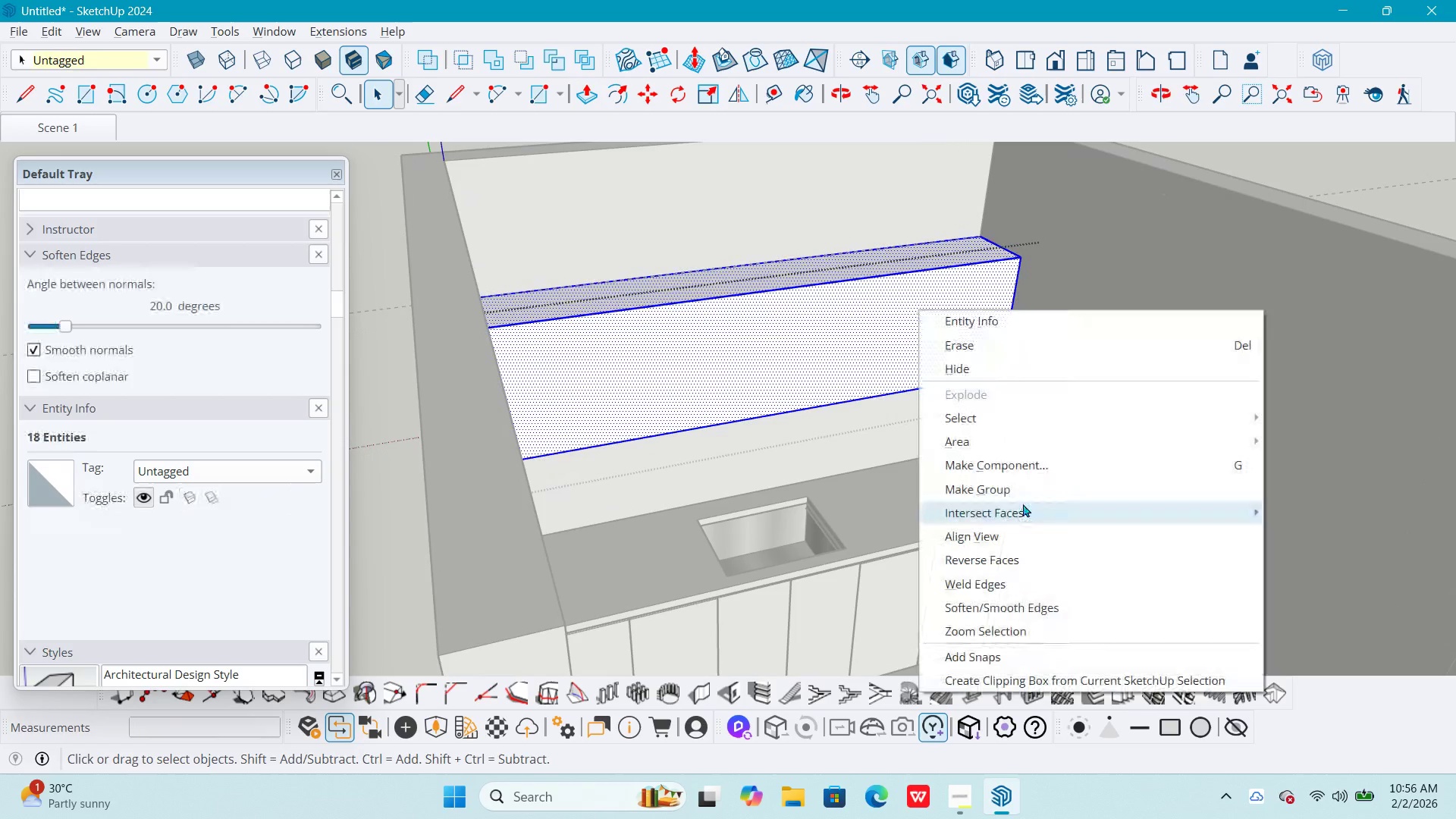 
left_click([1020, 488])
 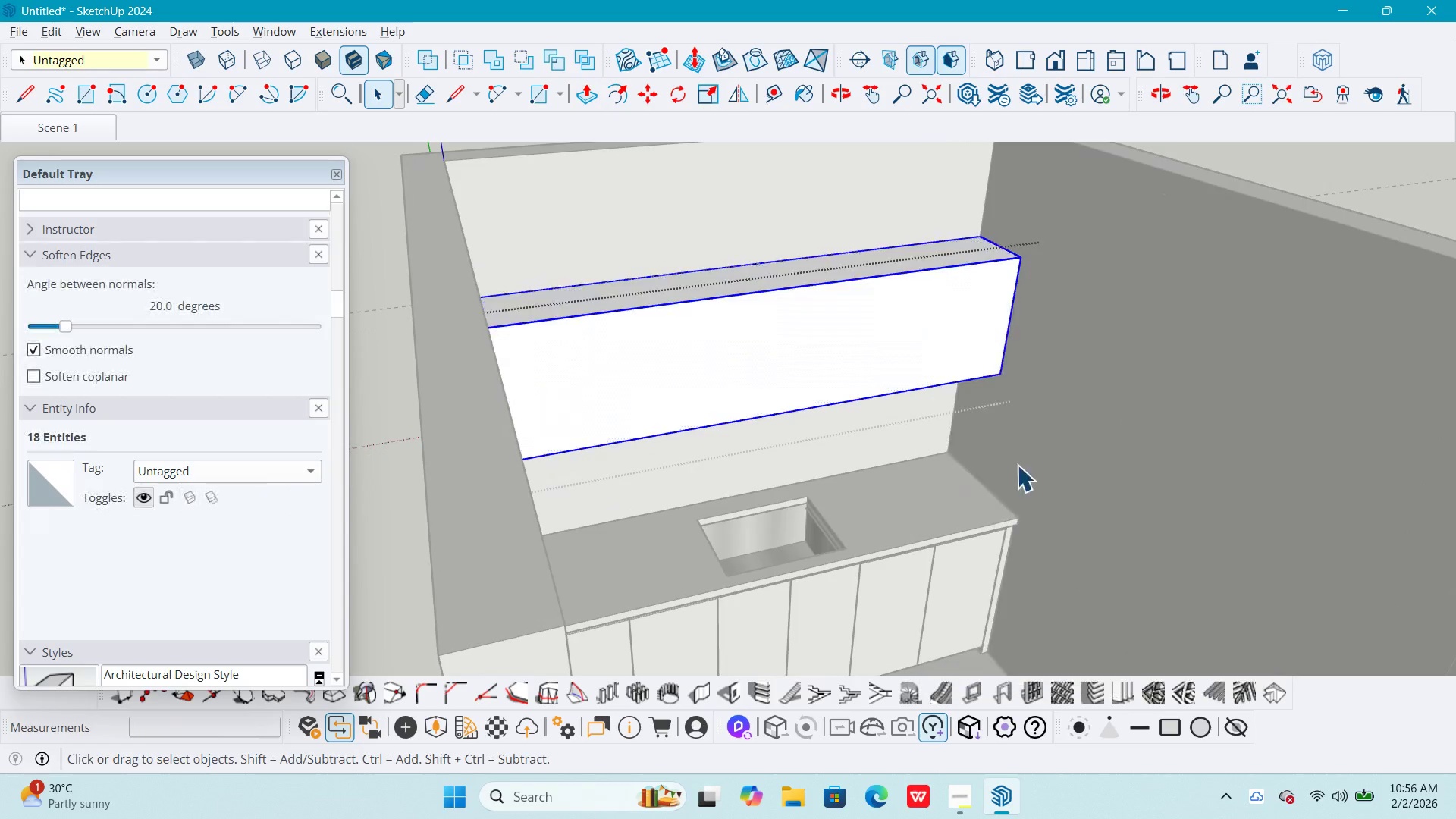 
key(Space)
 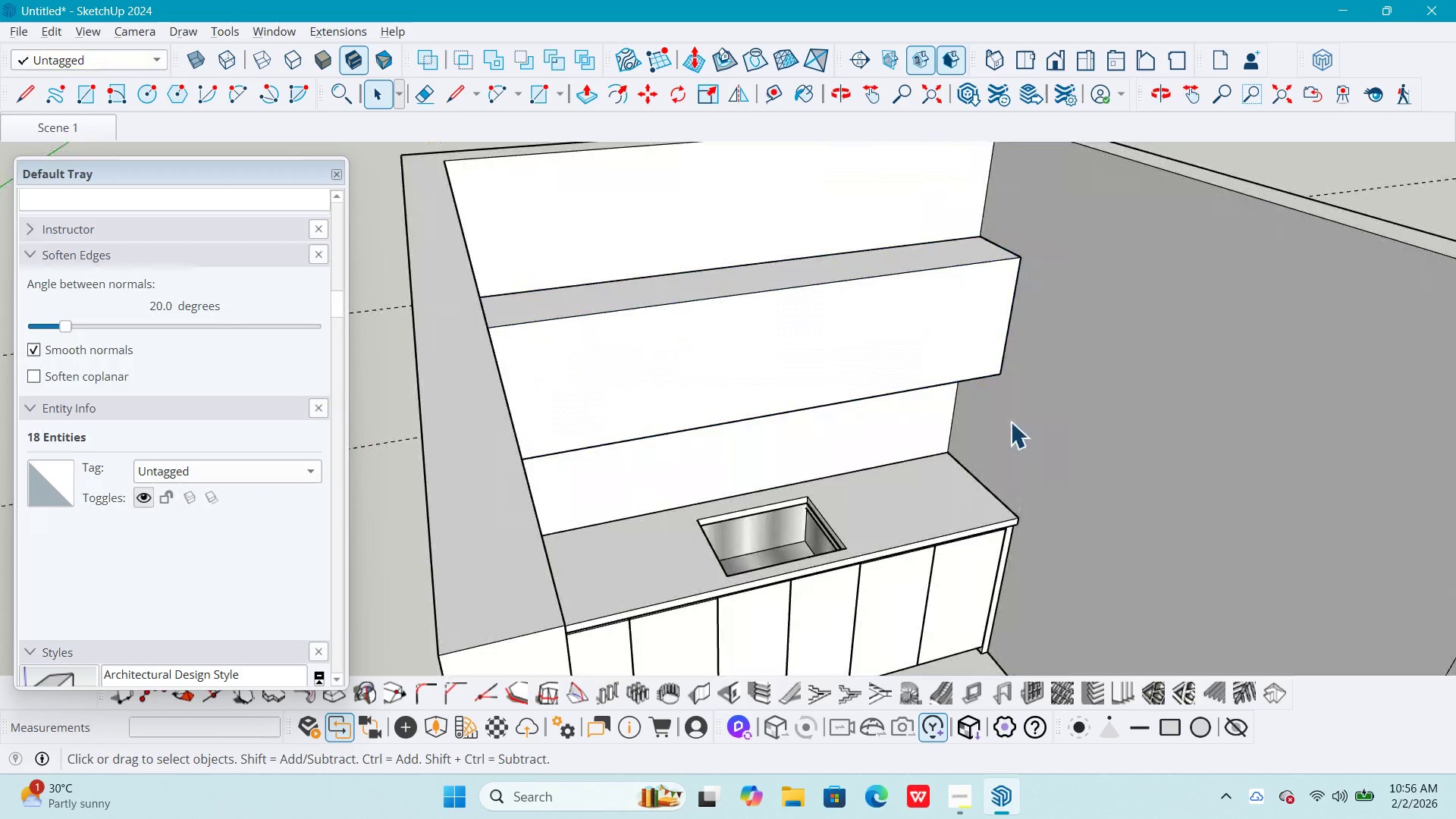 
key(Escape)
 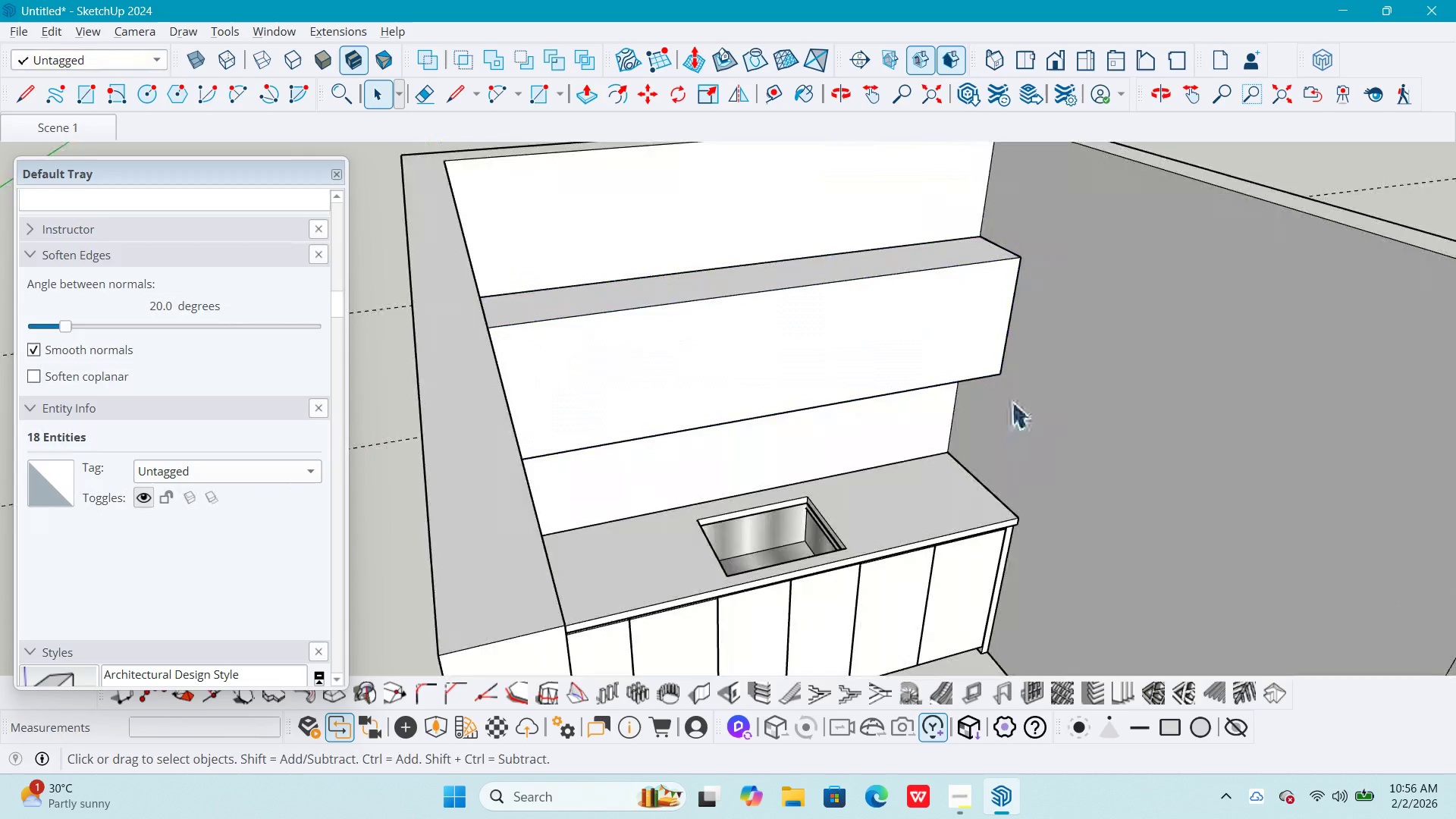 
key(Escape)
 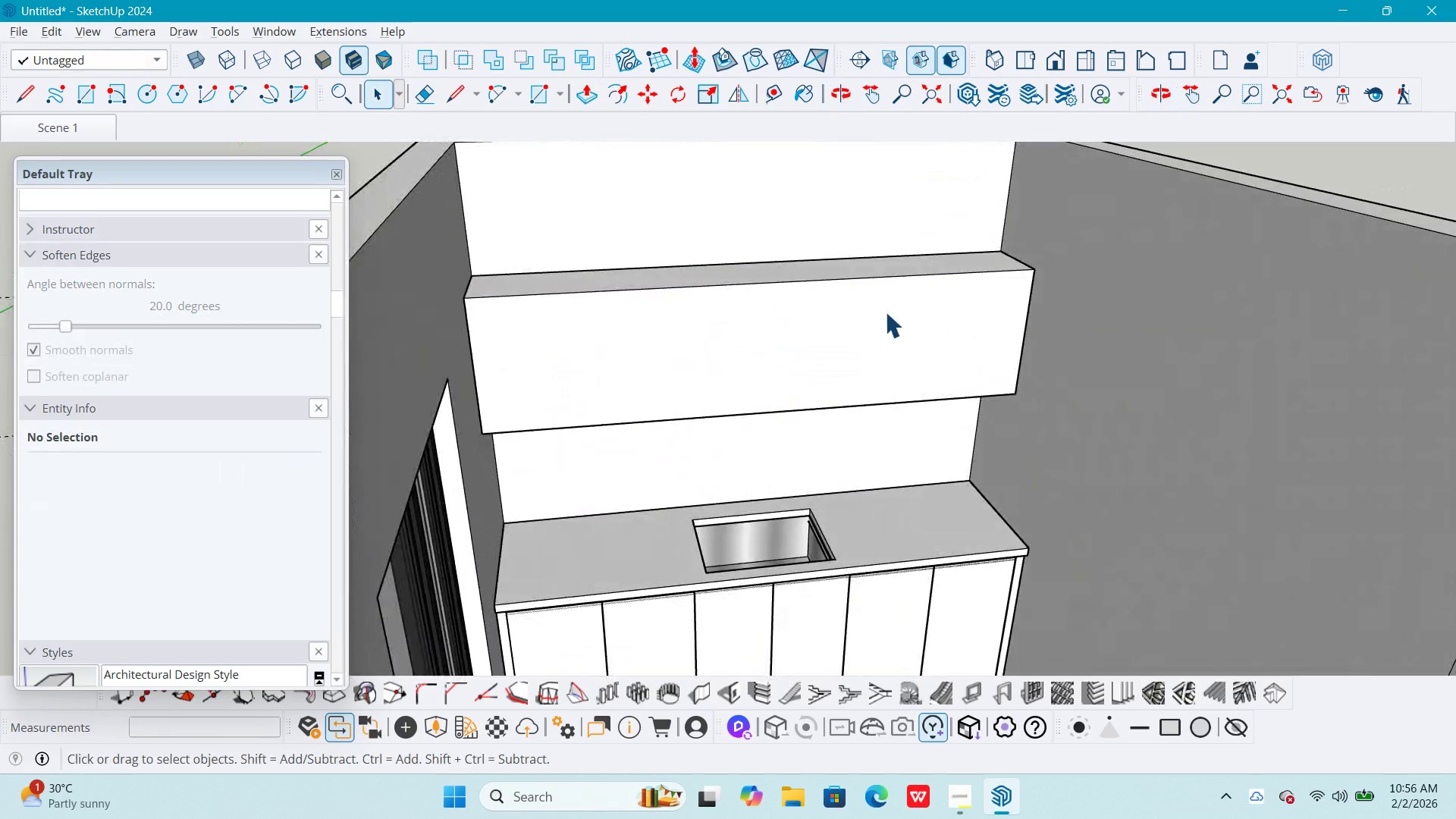 
key(Space)
 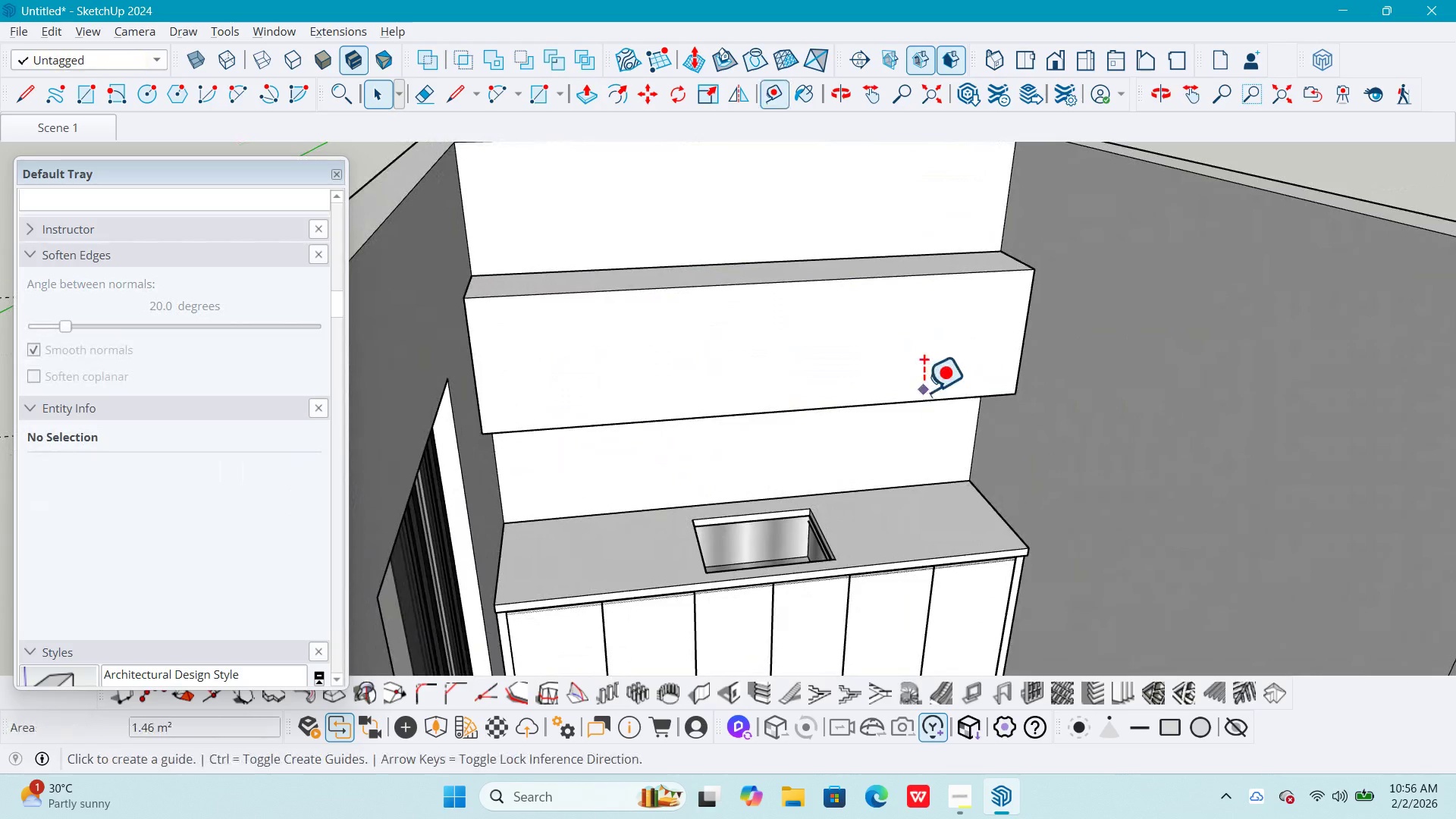 
key(T)
 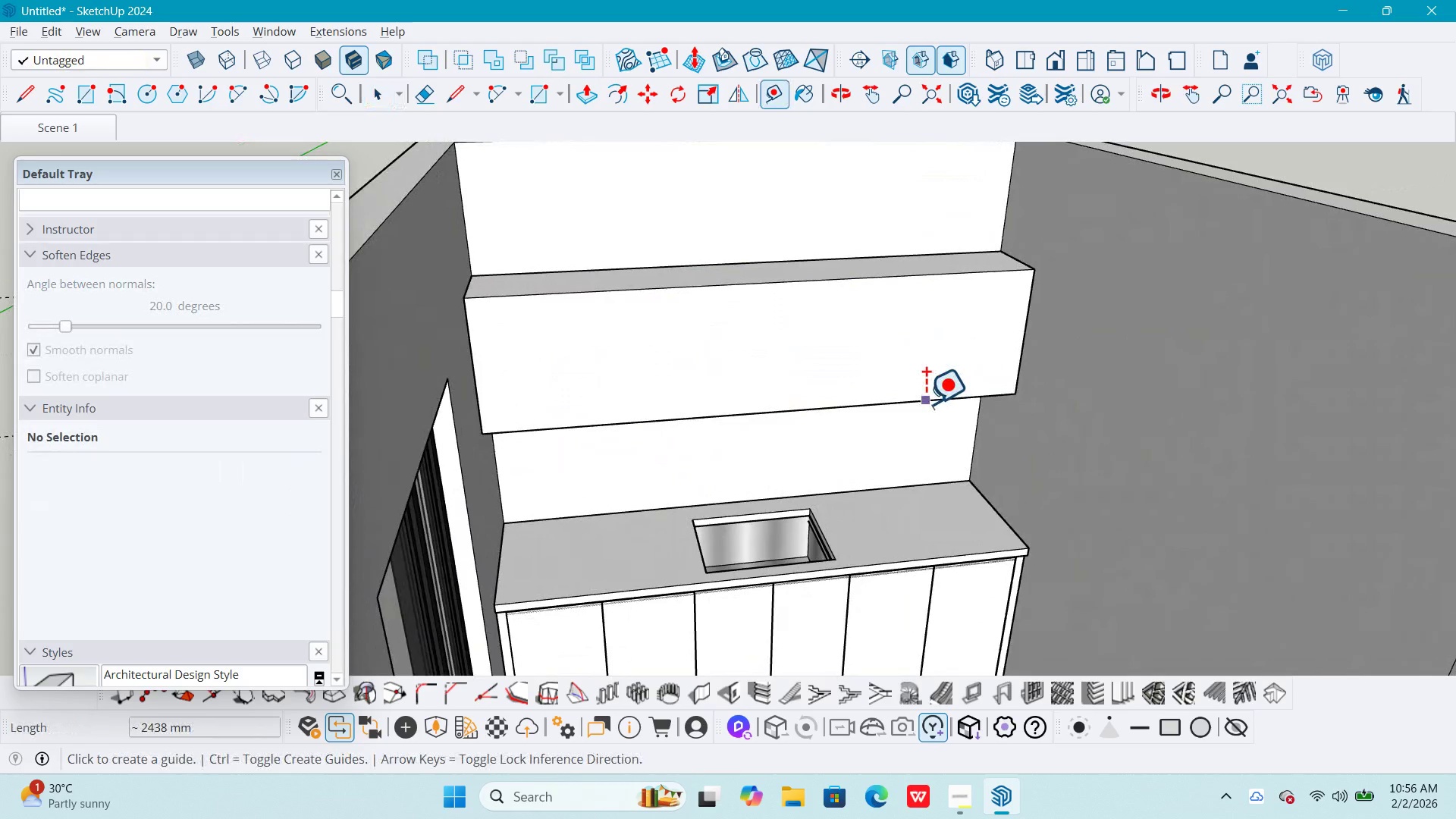 
left_click([926, 403])
 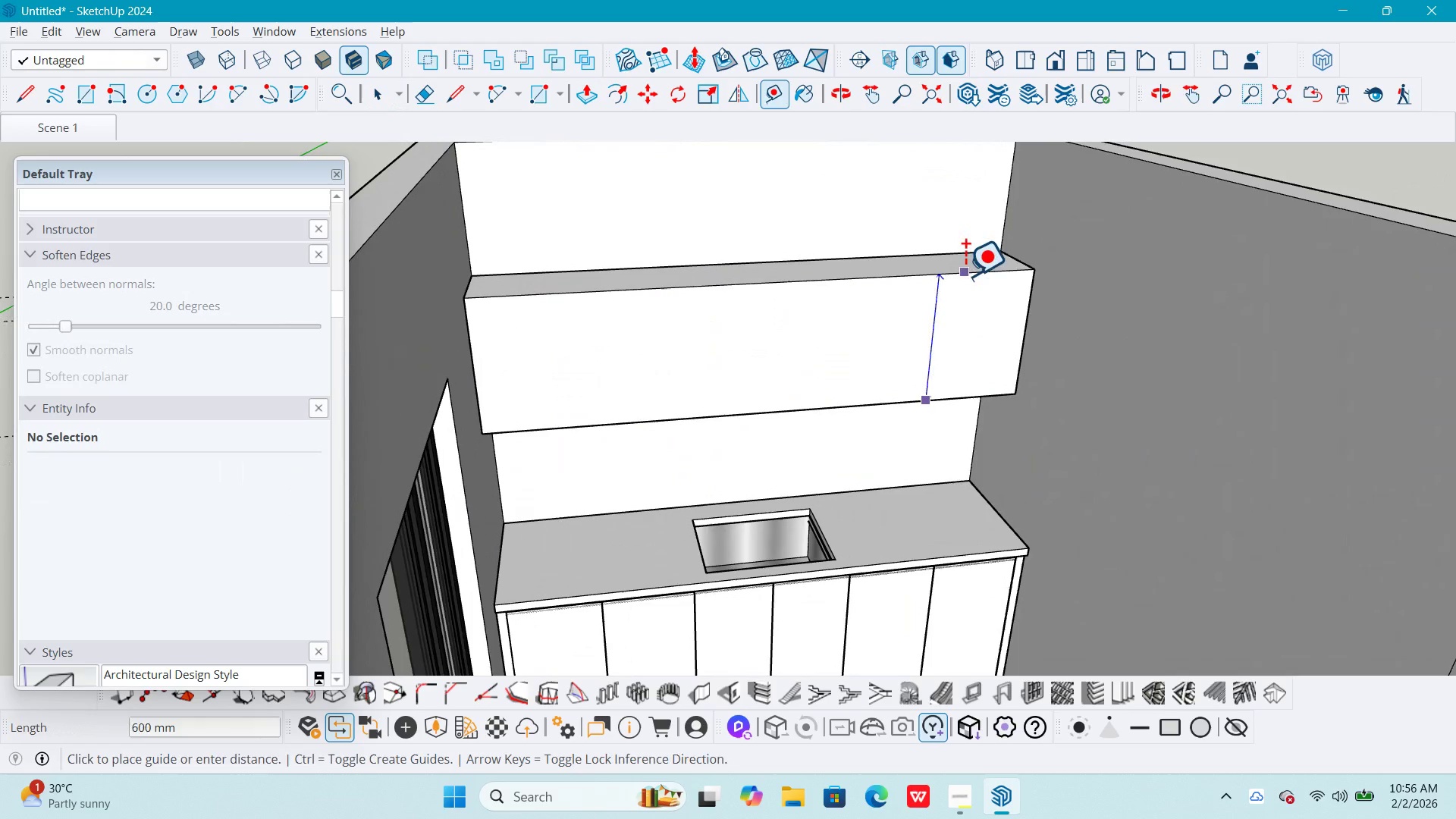 
left_click([965, 275])
 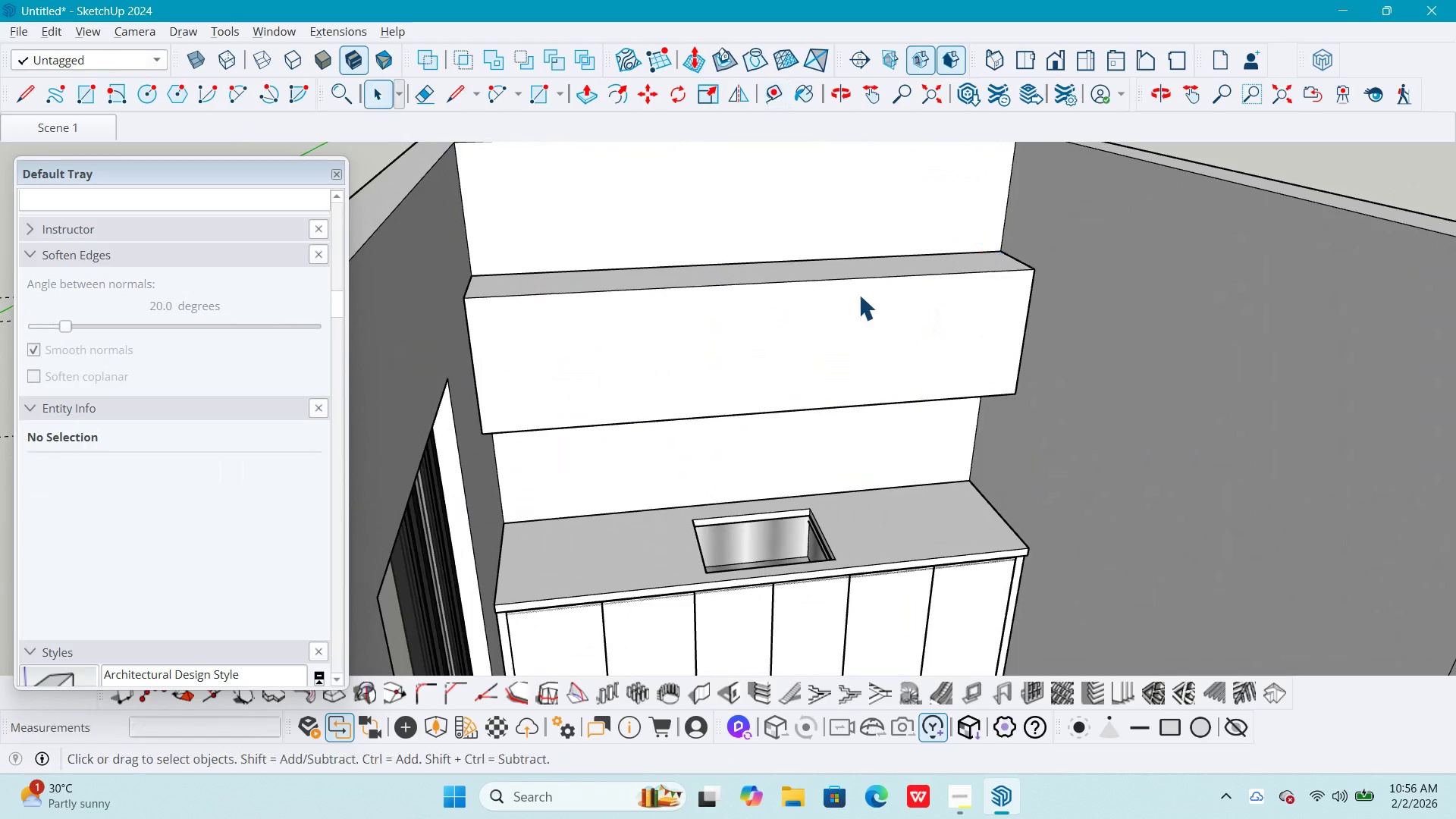 
key(Space)
 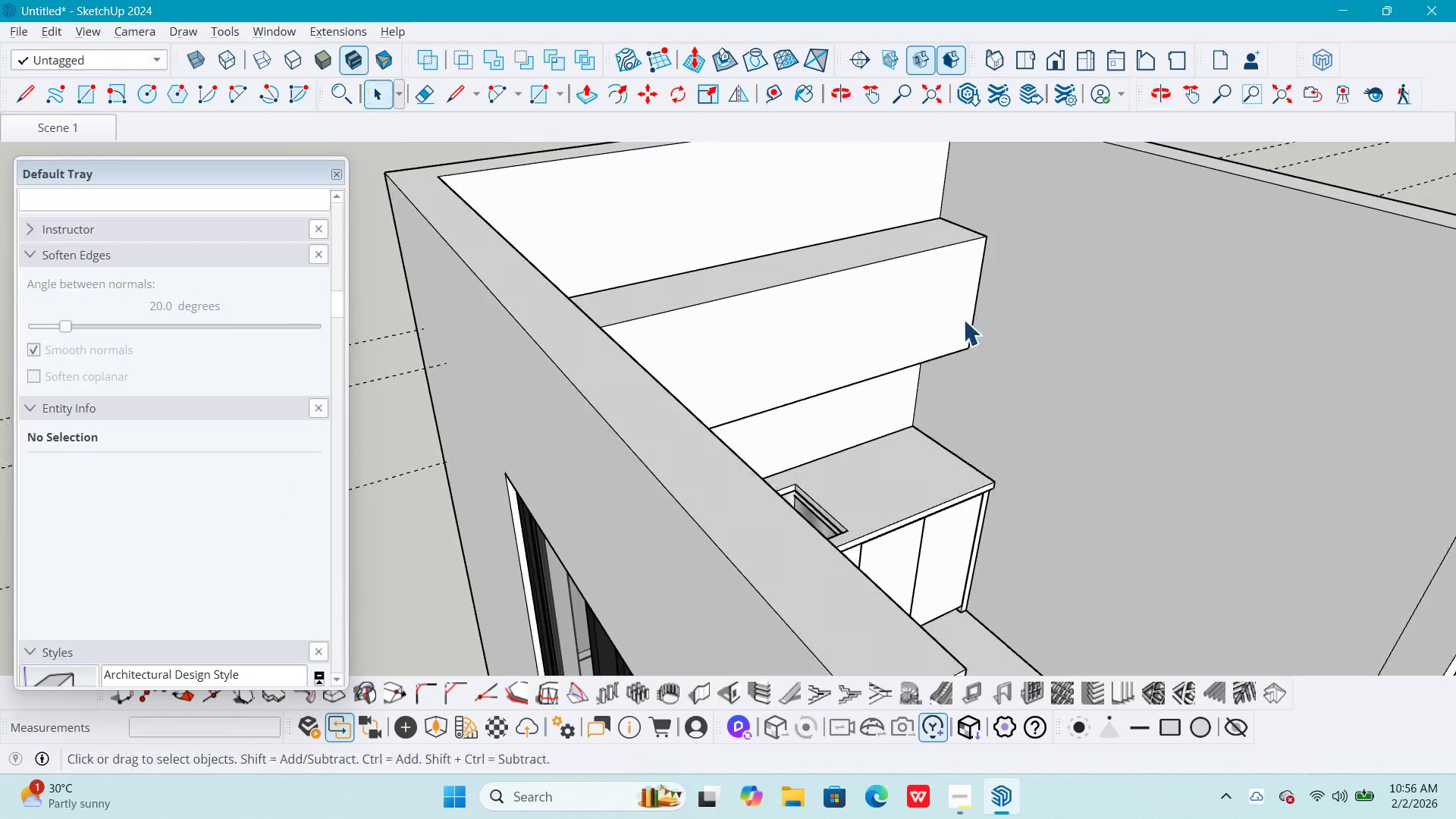 
hold_key(key=ShiftLeft, duration=0.33)
 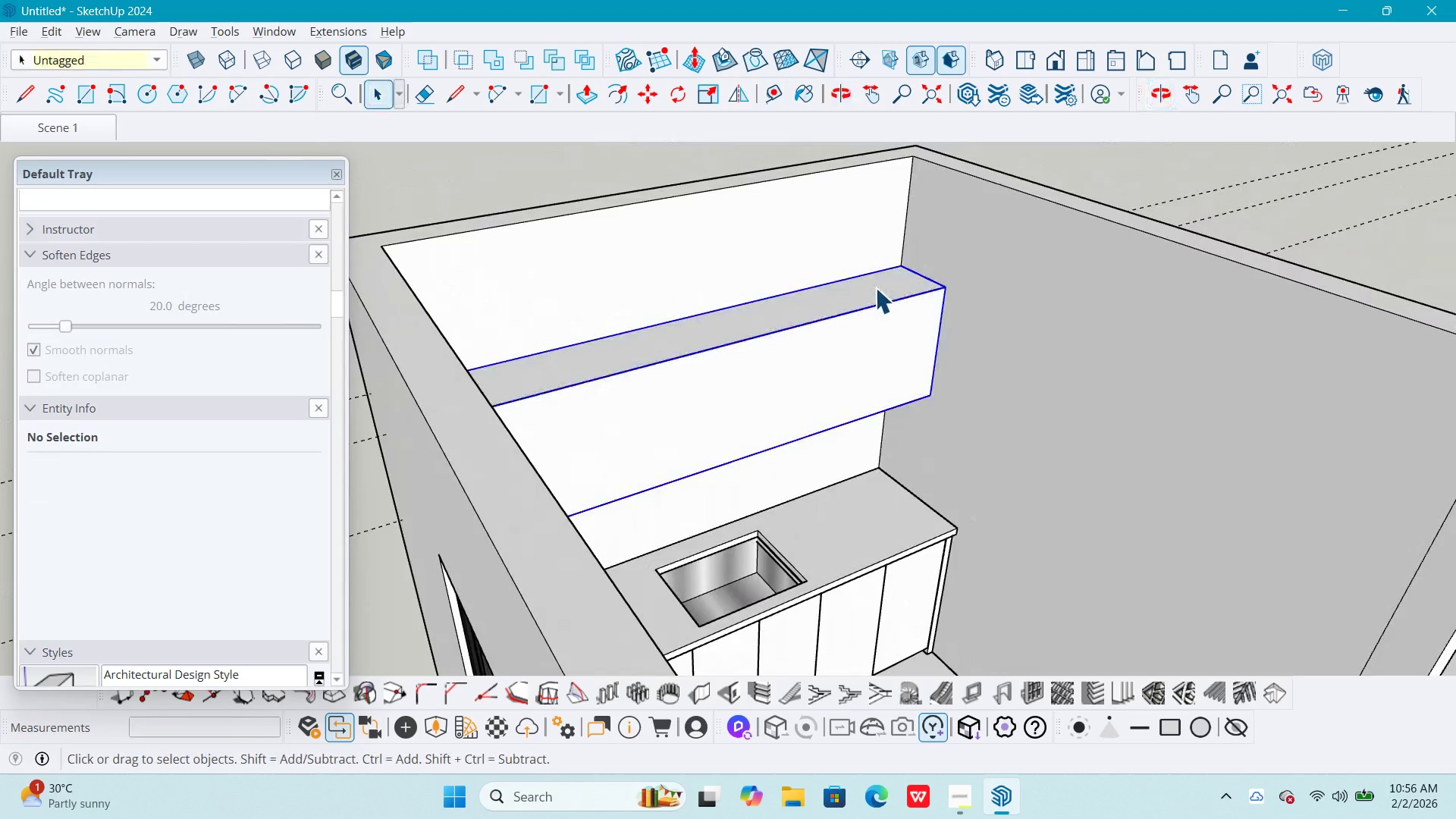 
double_click([875, 287])
 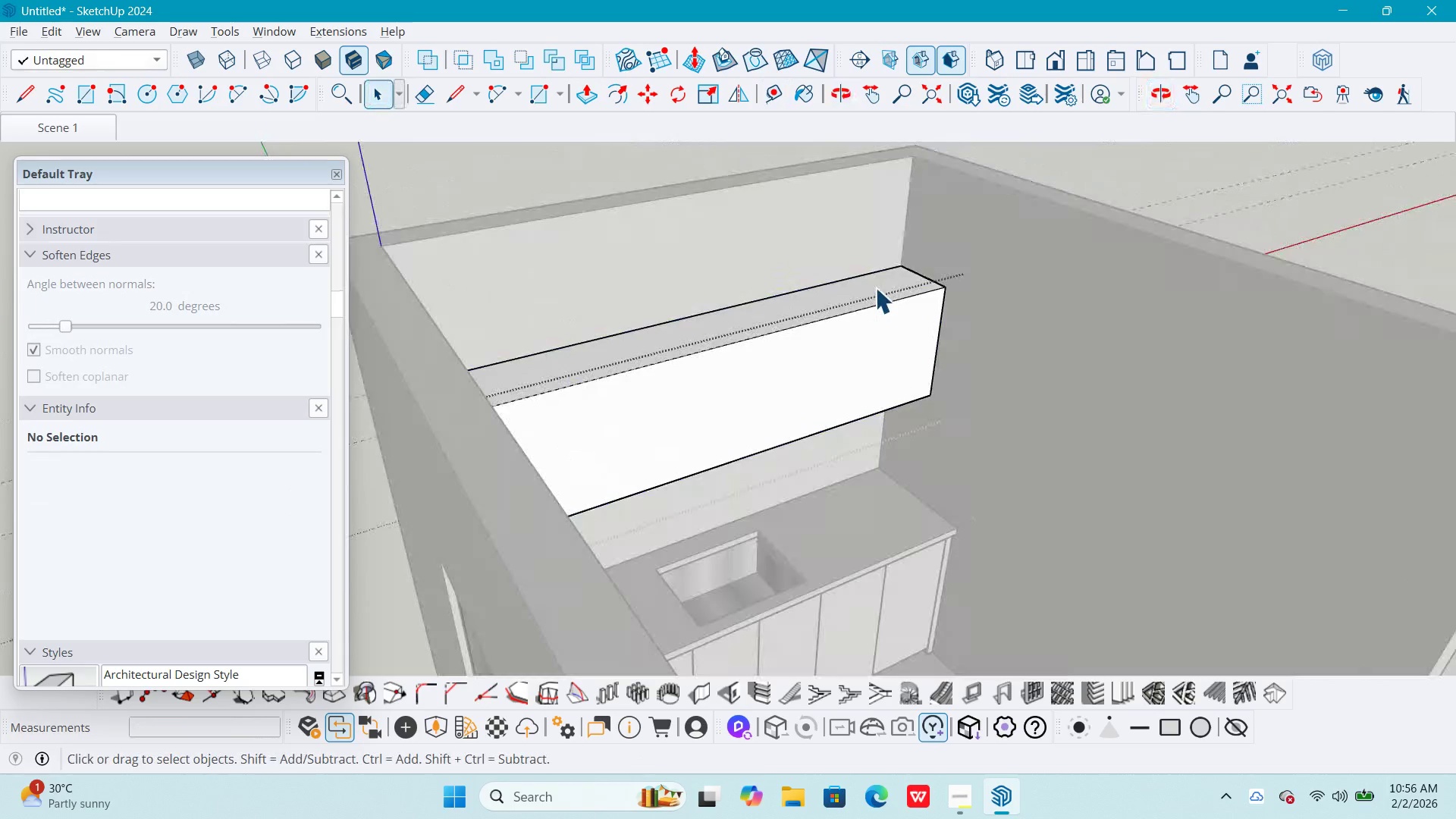 
triple_click([875, 287])
 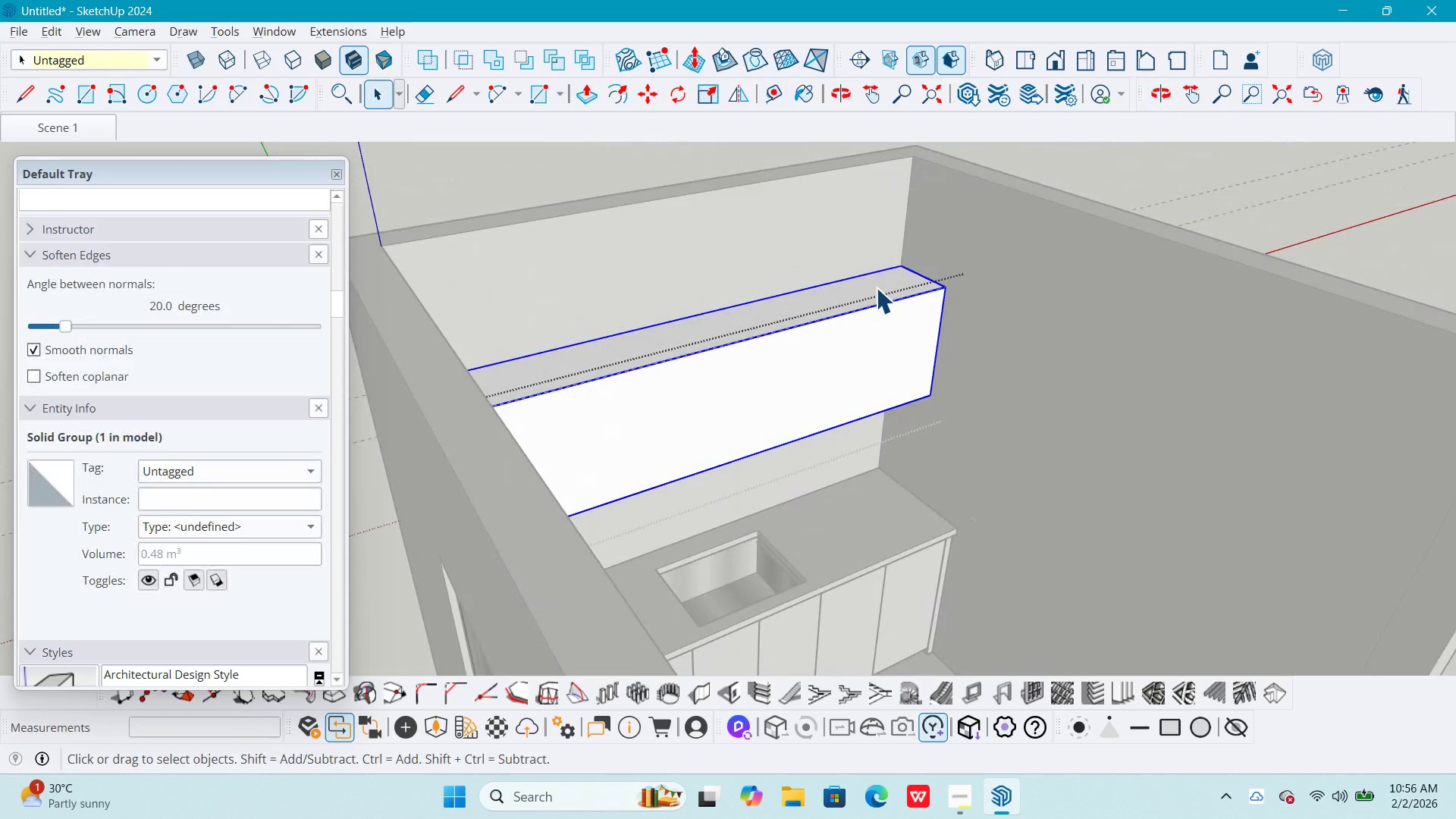 
double_click([876, 287])
 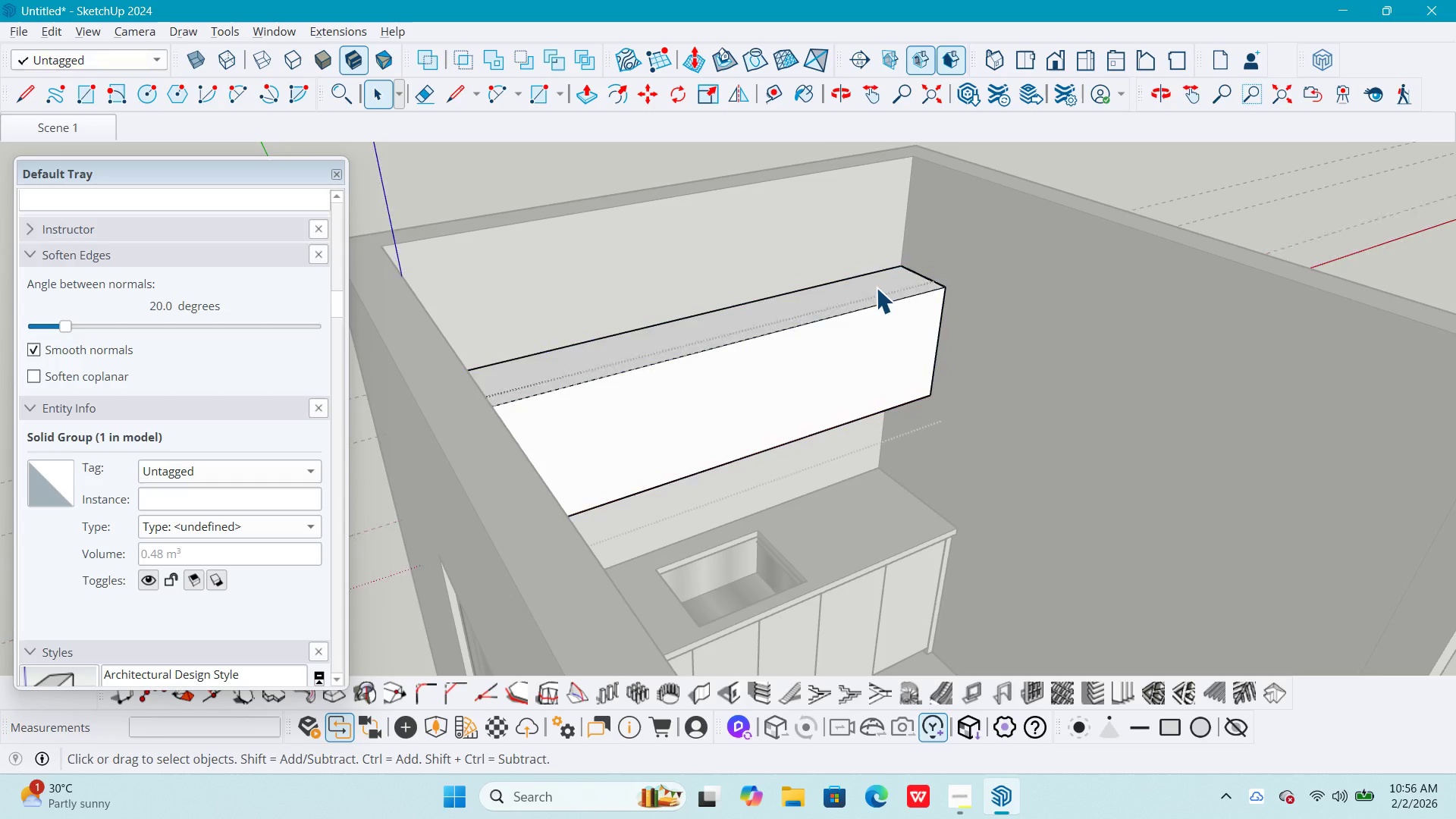 
triple_click([876, 287])
 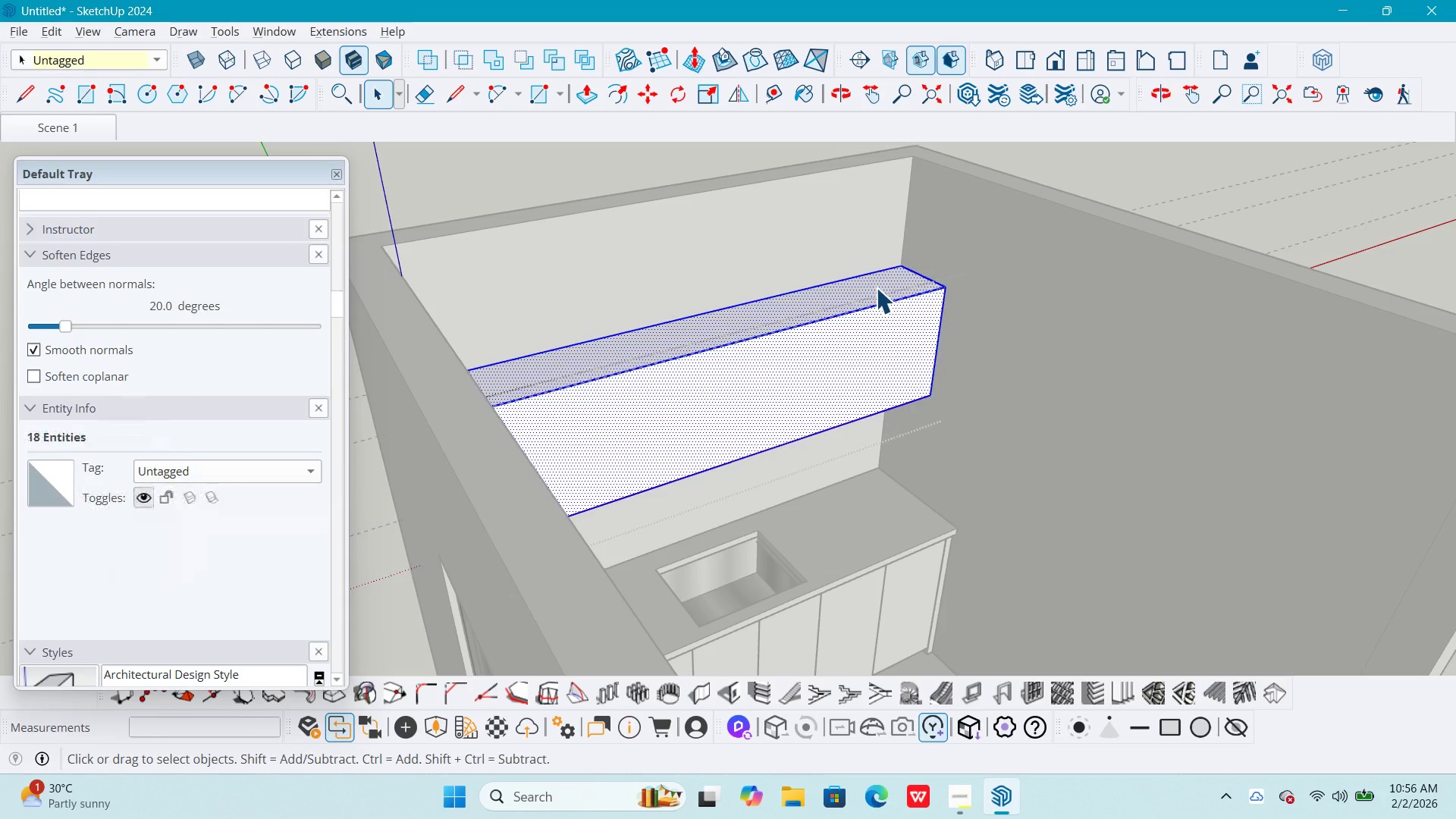 
key(P)
 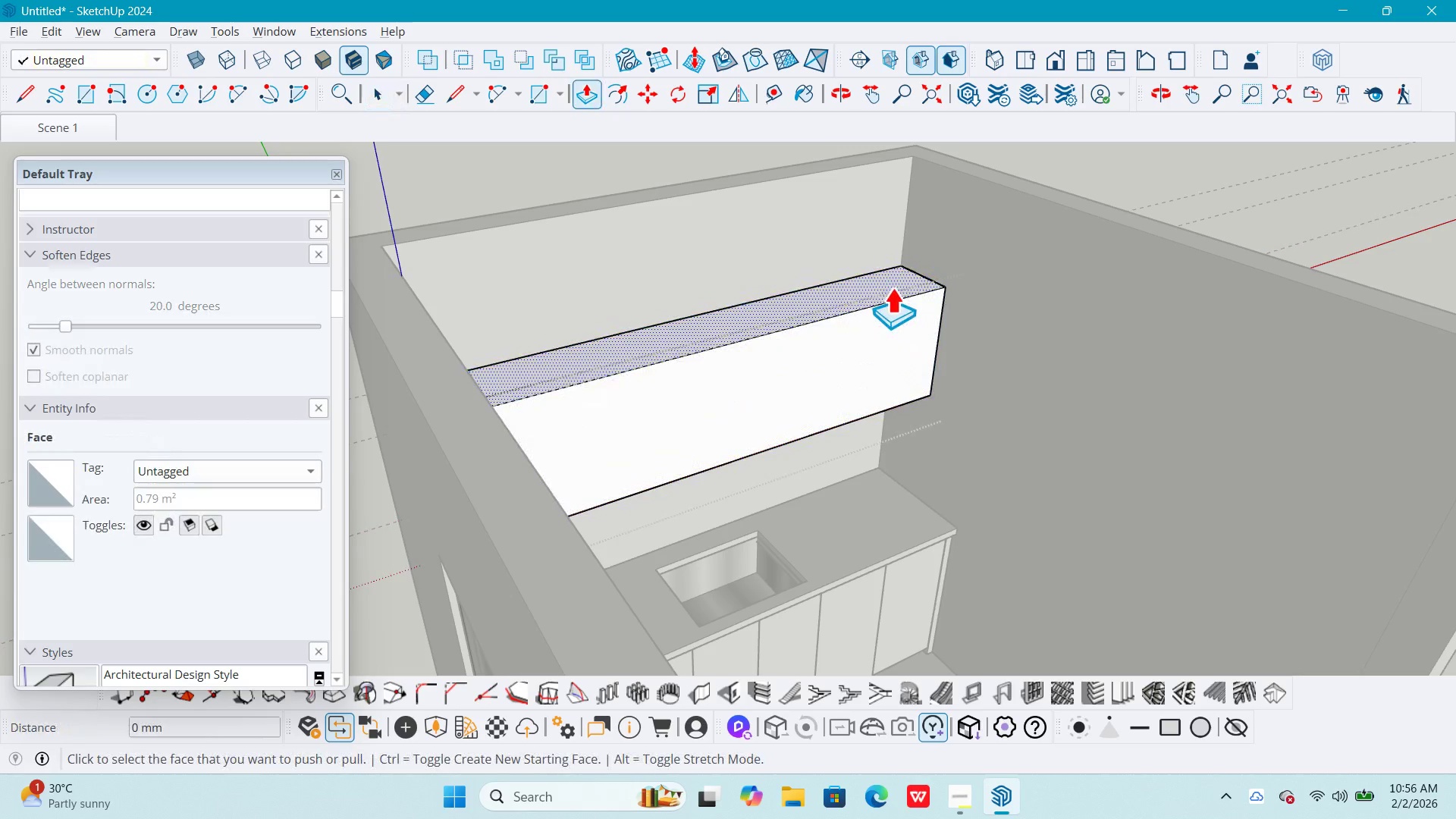 
left_click([892, 287])
 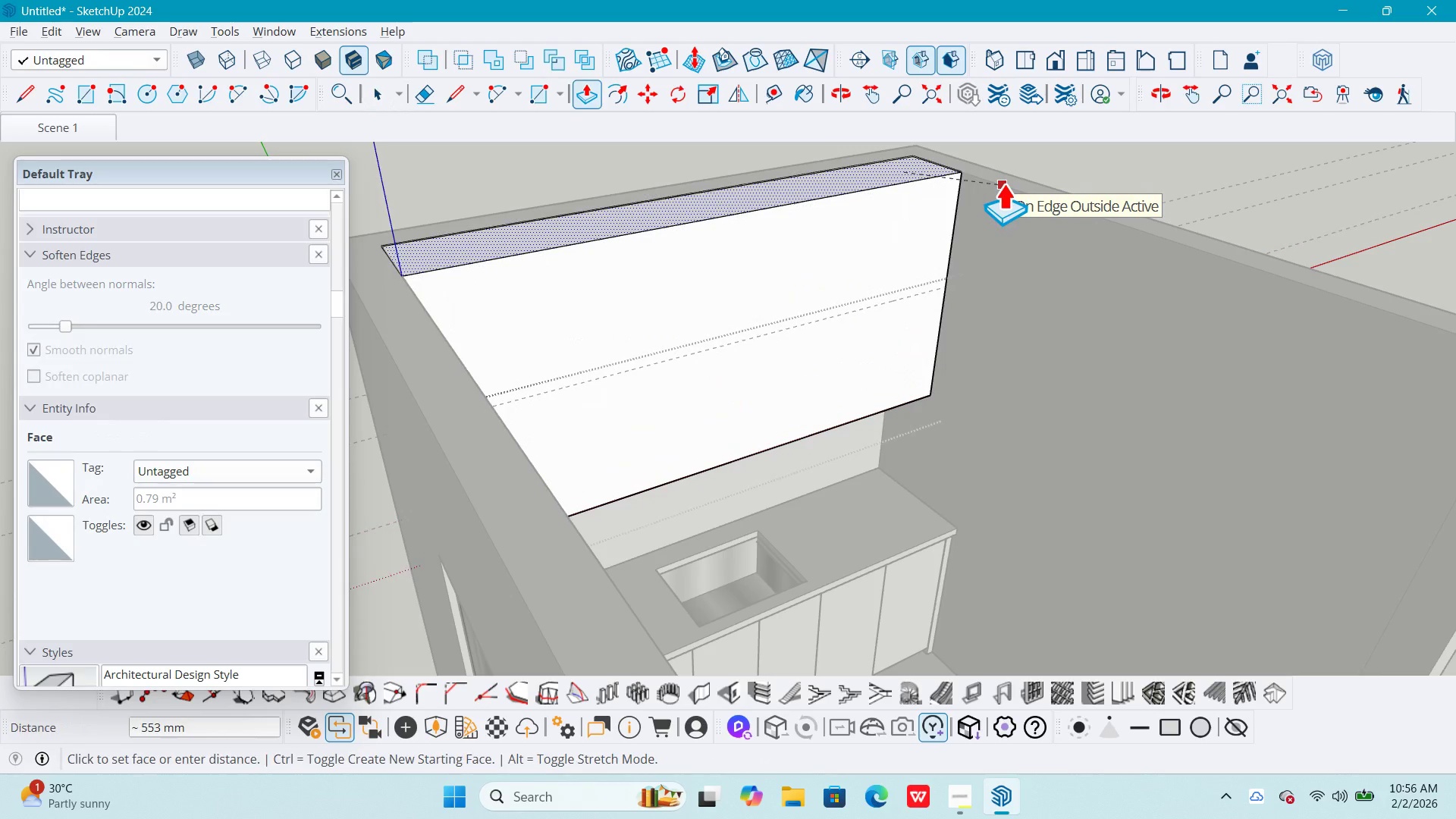 
left_click([1003, 184])
 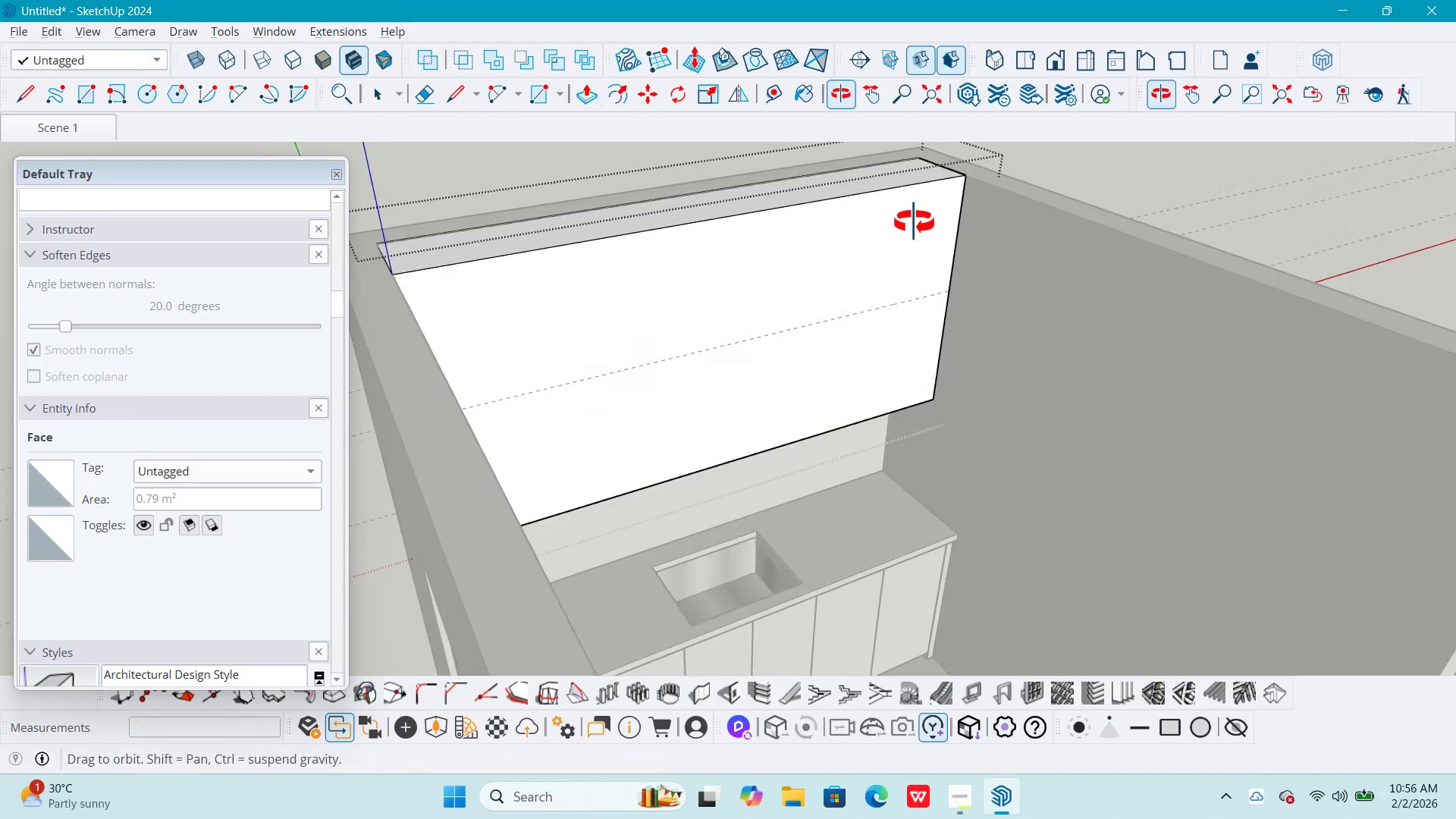 
key(Space)
 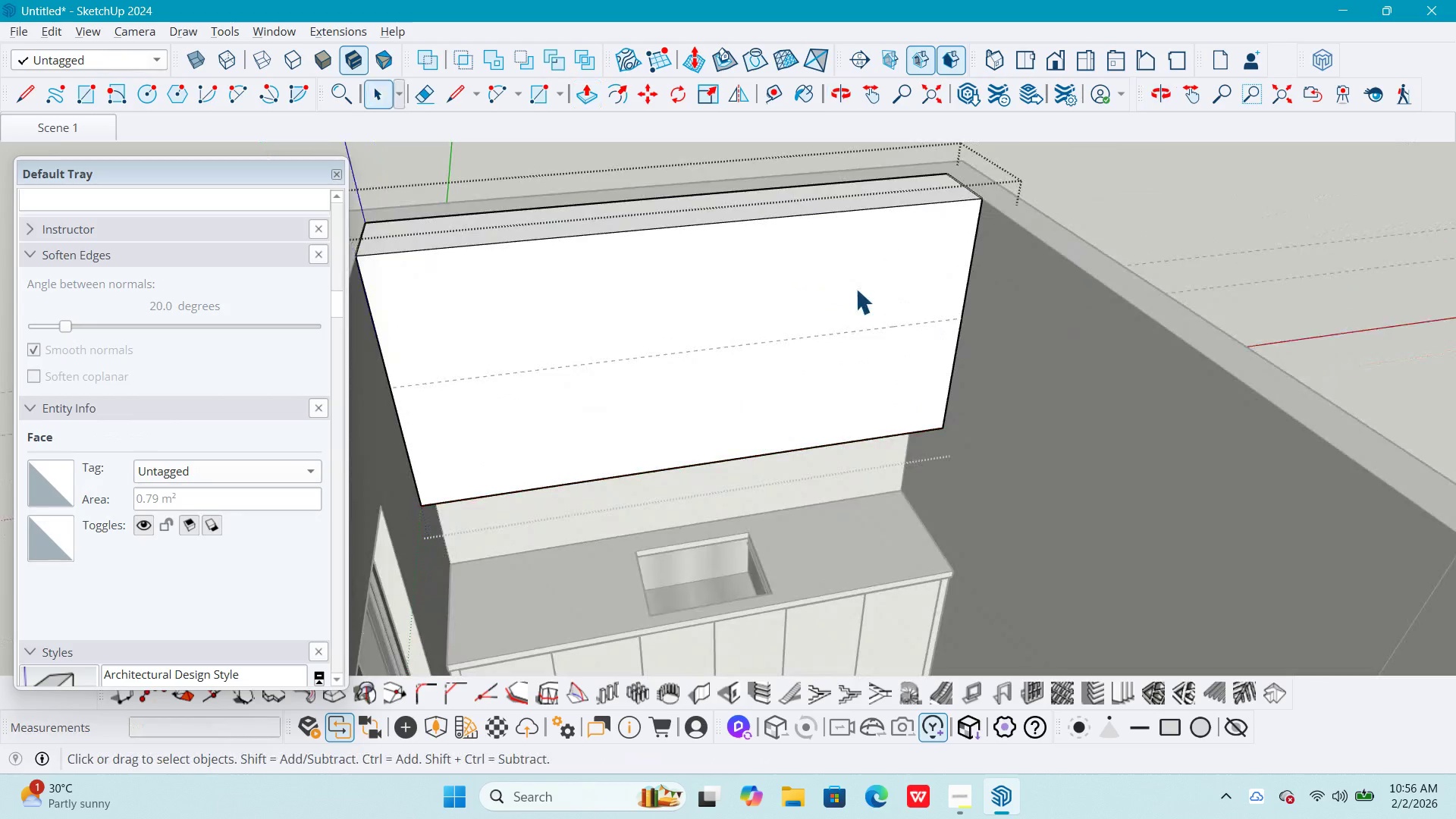 
key(Escape)
 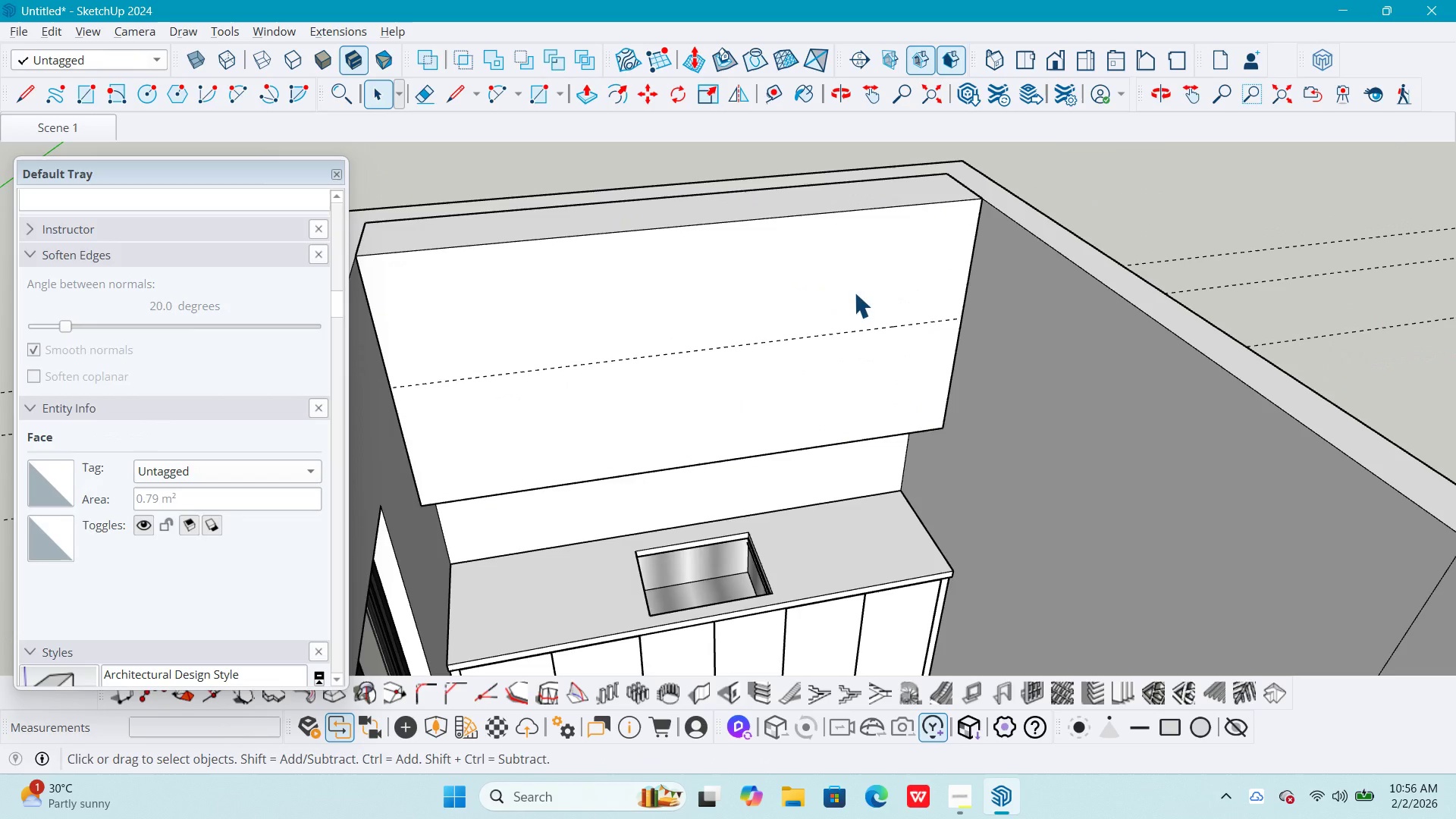 
key(Escape)
 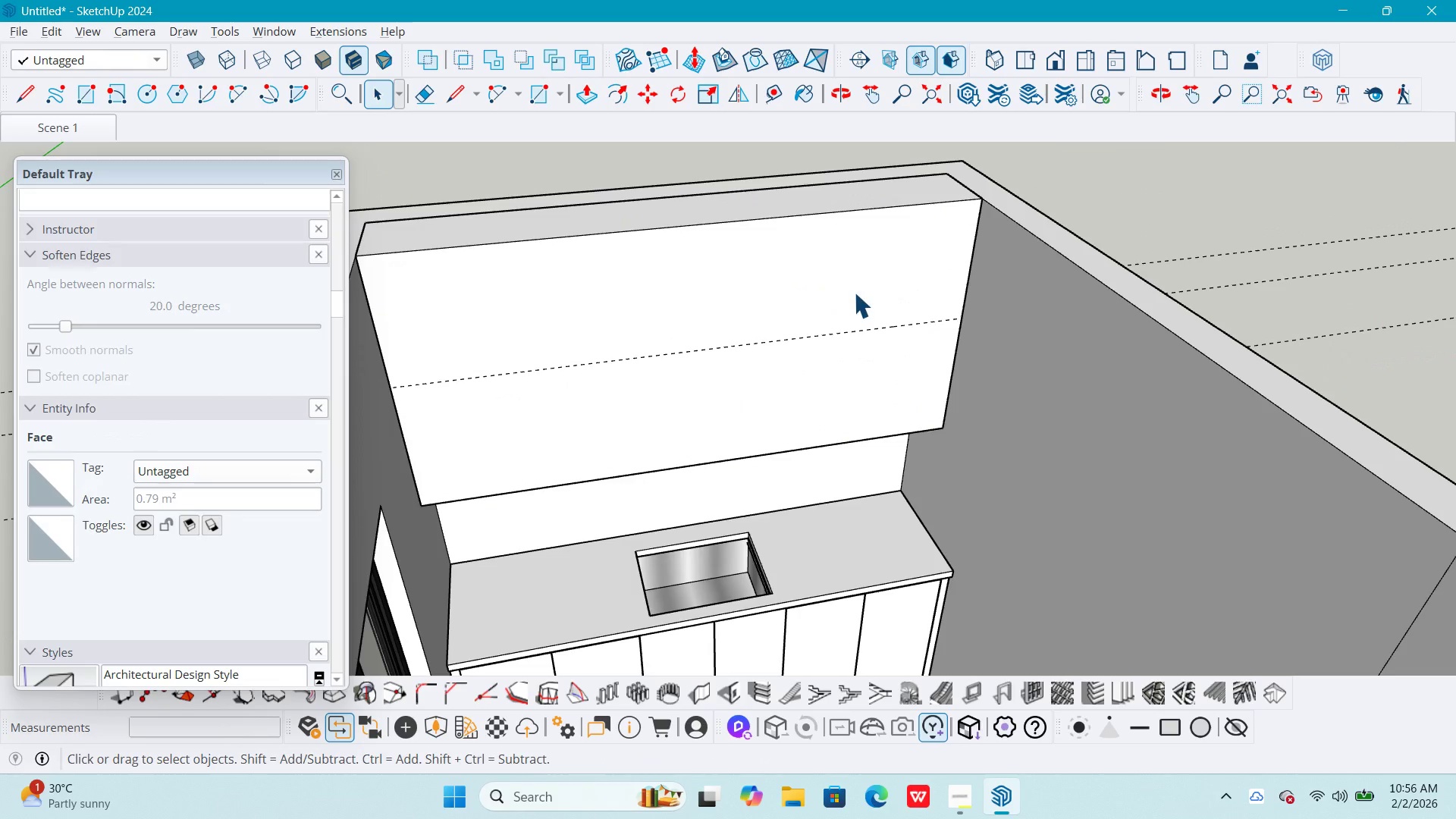 
key(Escape)
 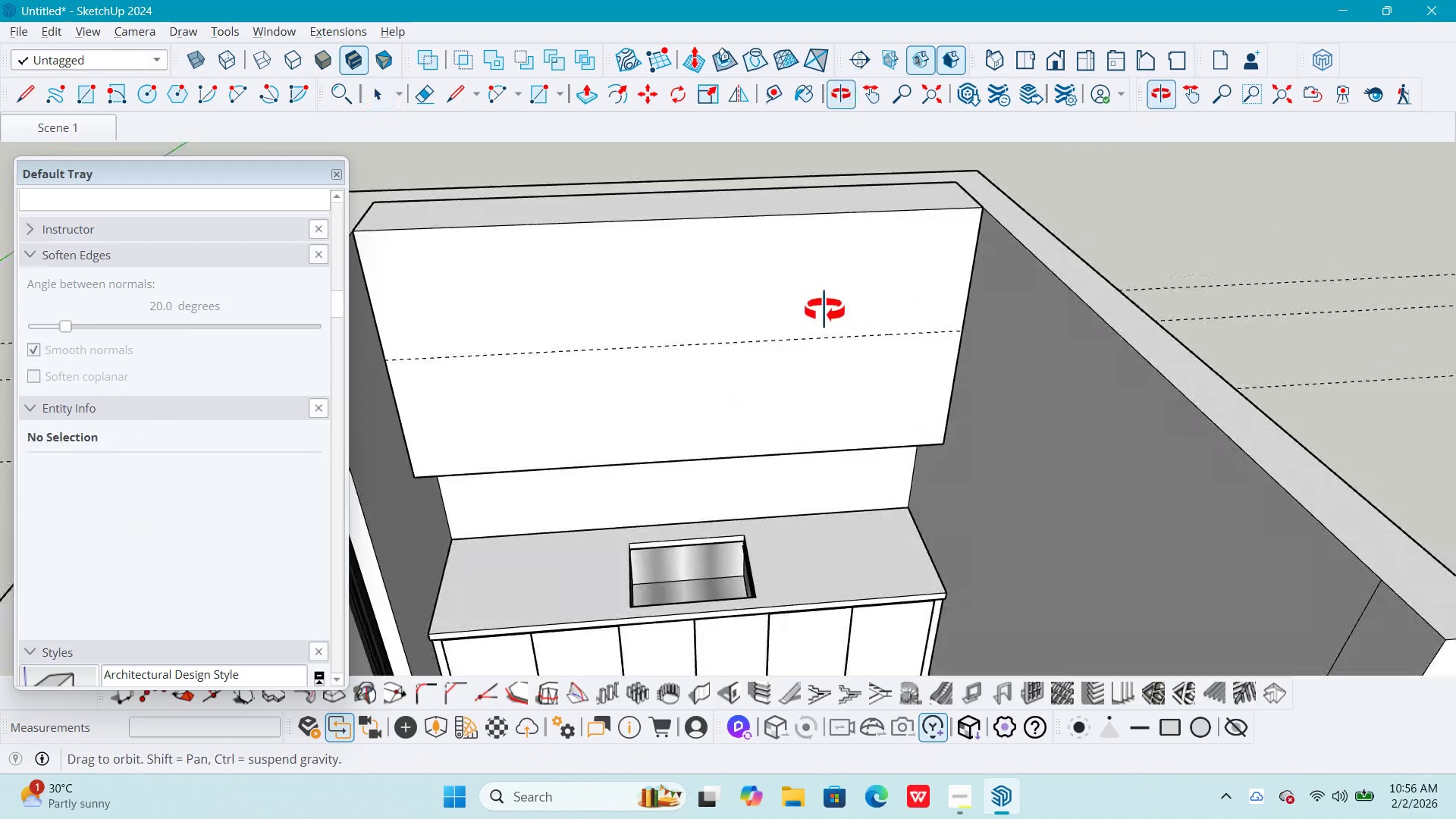 
key(Shift+ShiftLeft)
 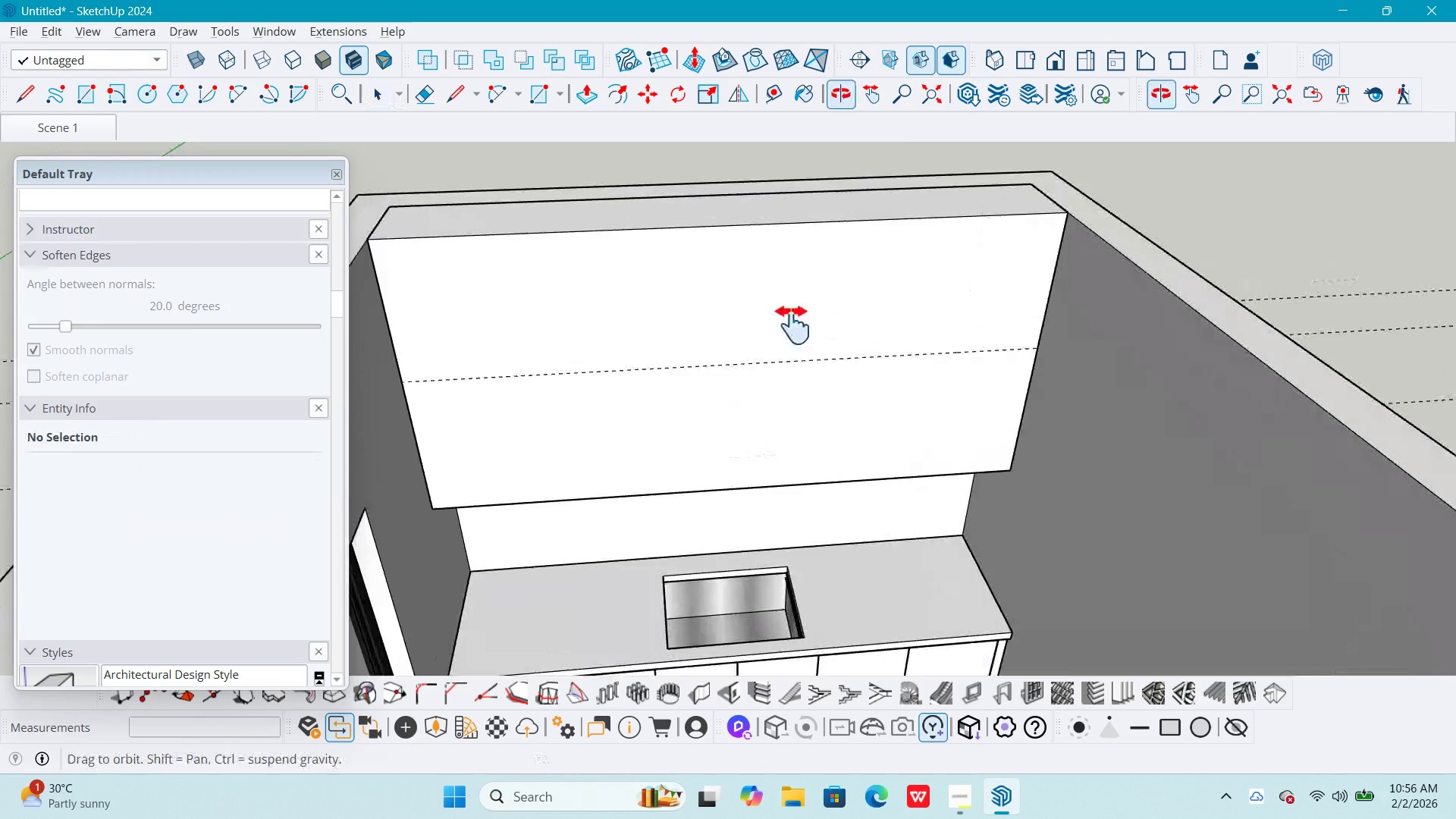 
scroll: coordinate [707, 300], scroll_direction: up, amount: 1.0
 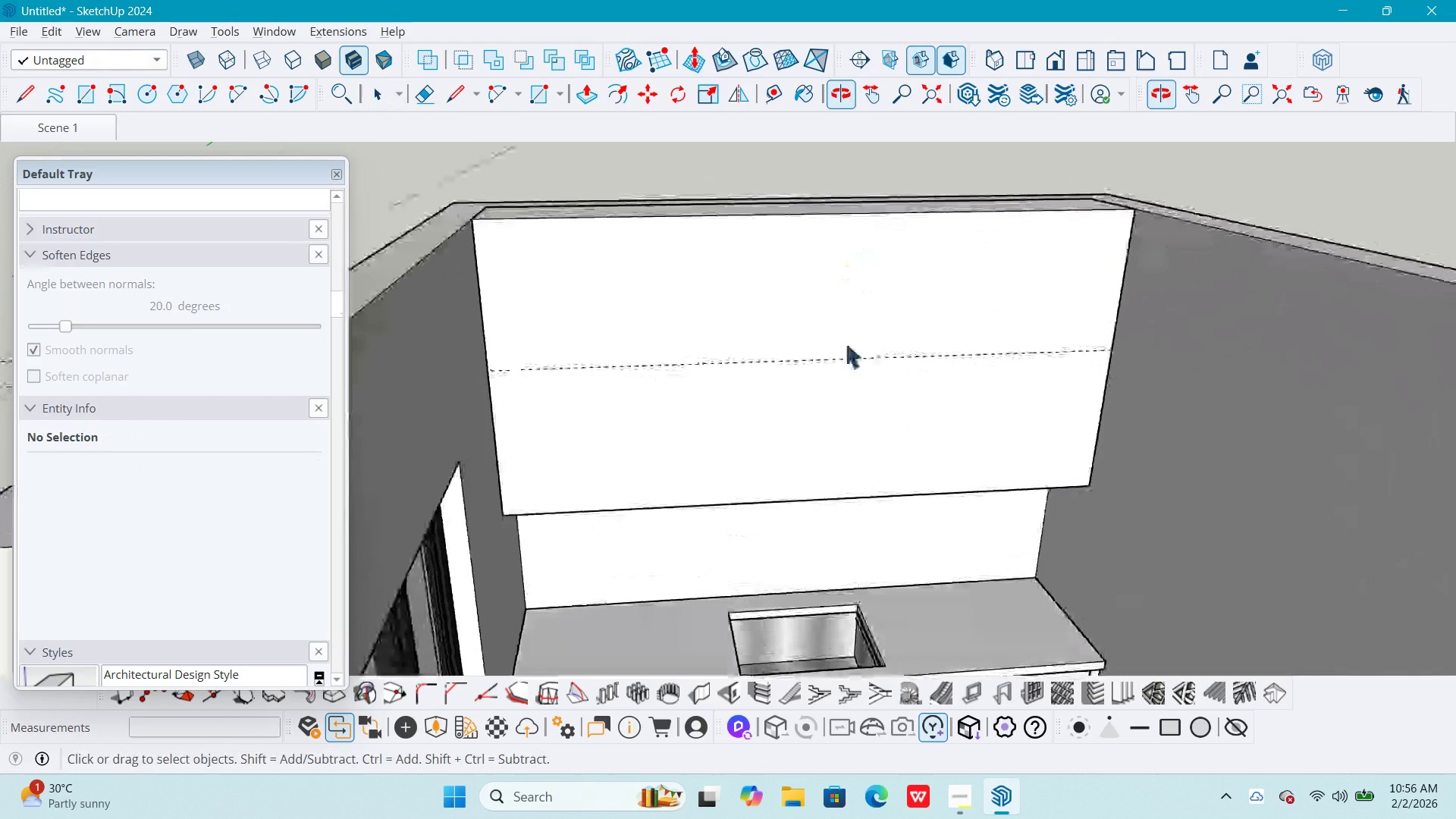 
key(Shift+ShiftLeft)
 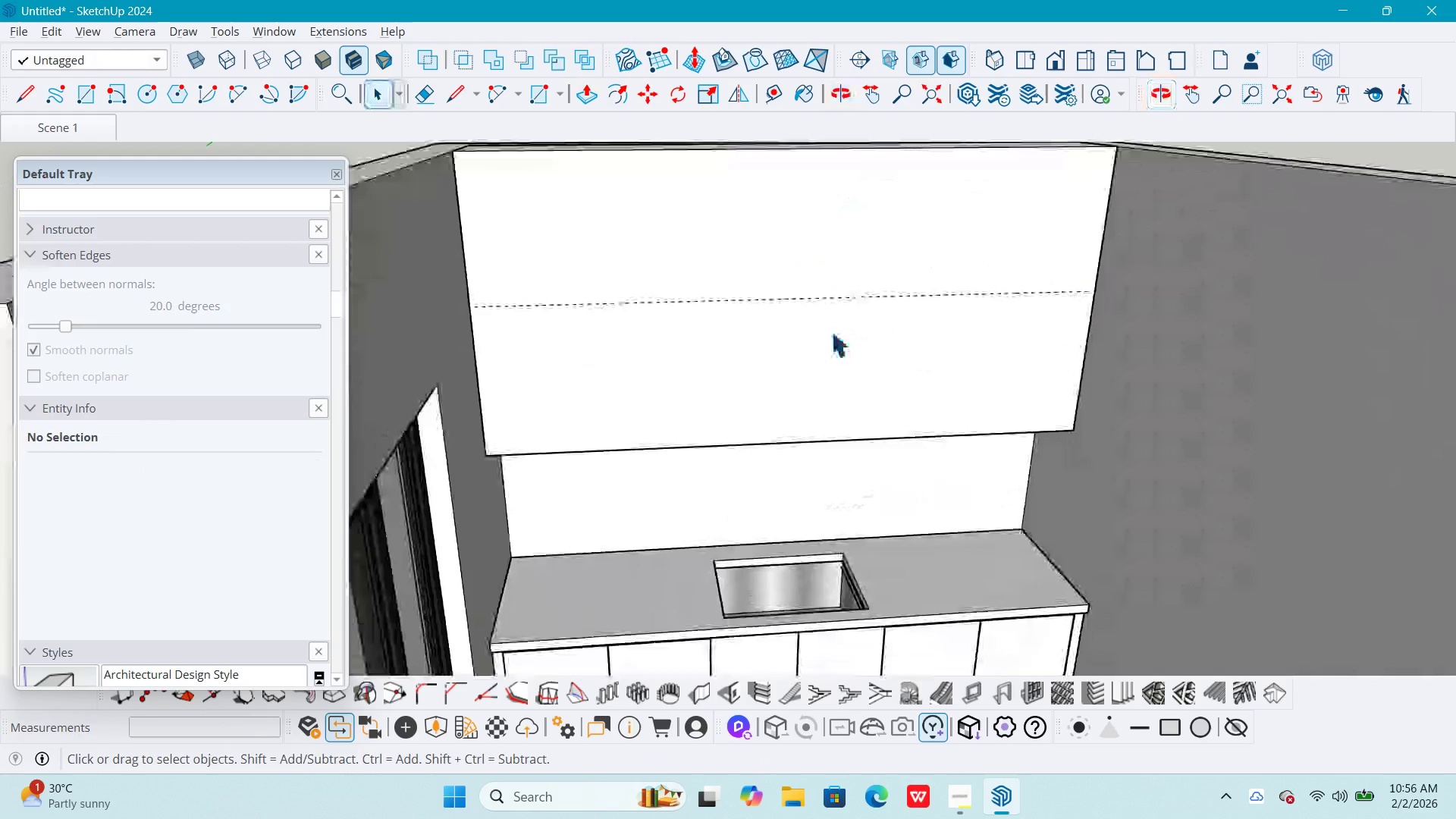 
scroll: coordinate [831, 331], scroll_direction: up, amount: 1.0
 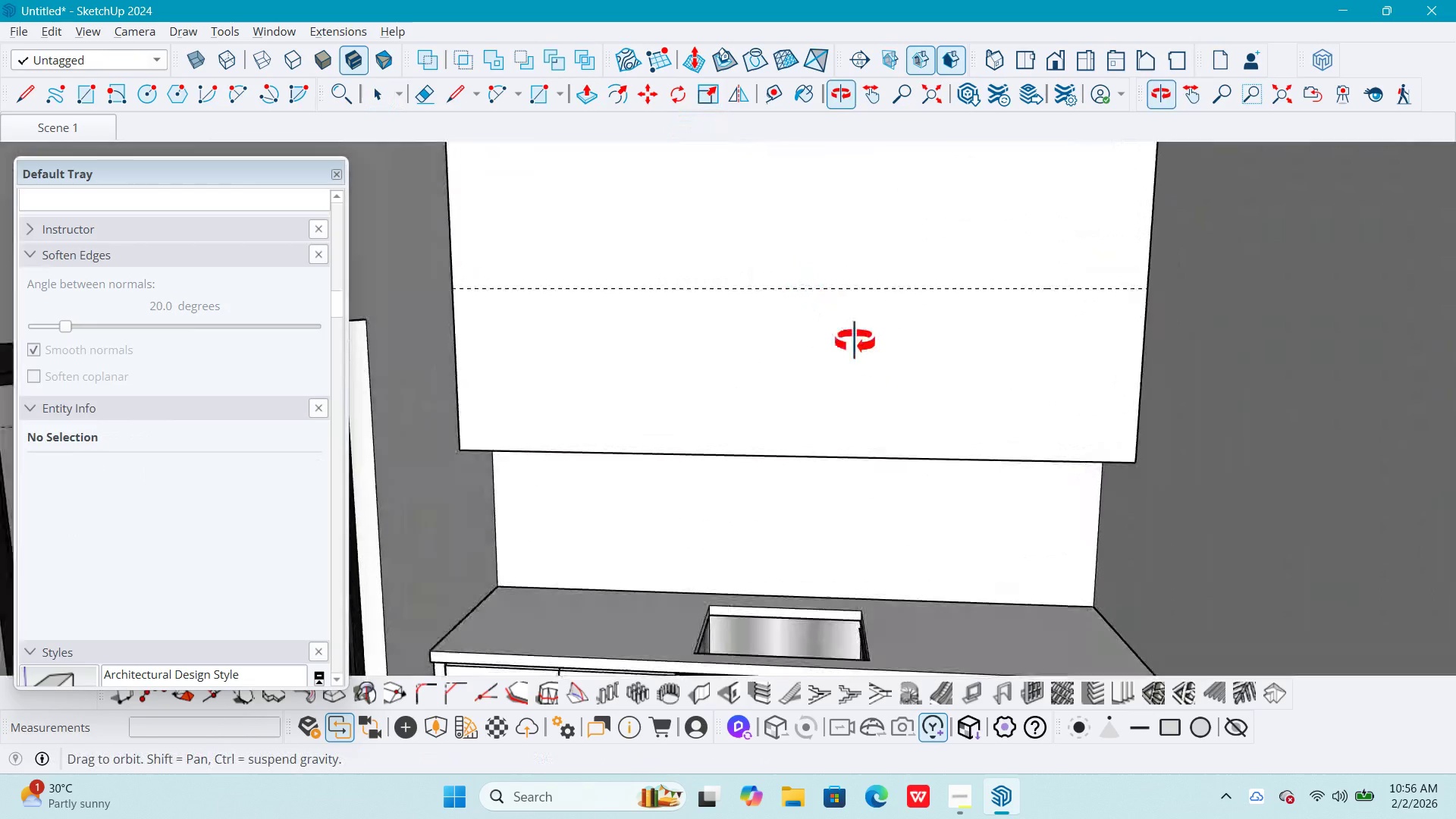 
key(Shift+ShiftLeft)
 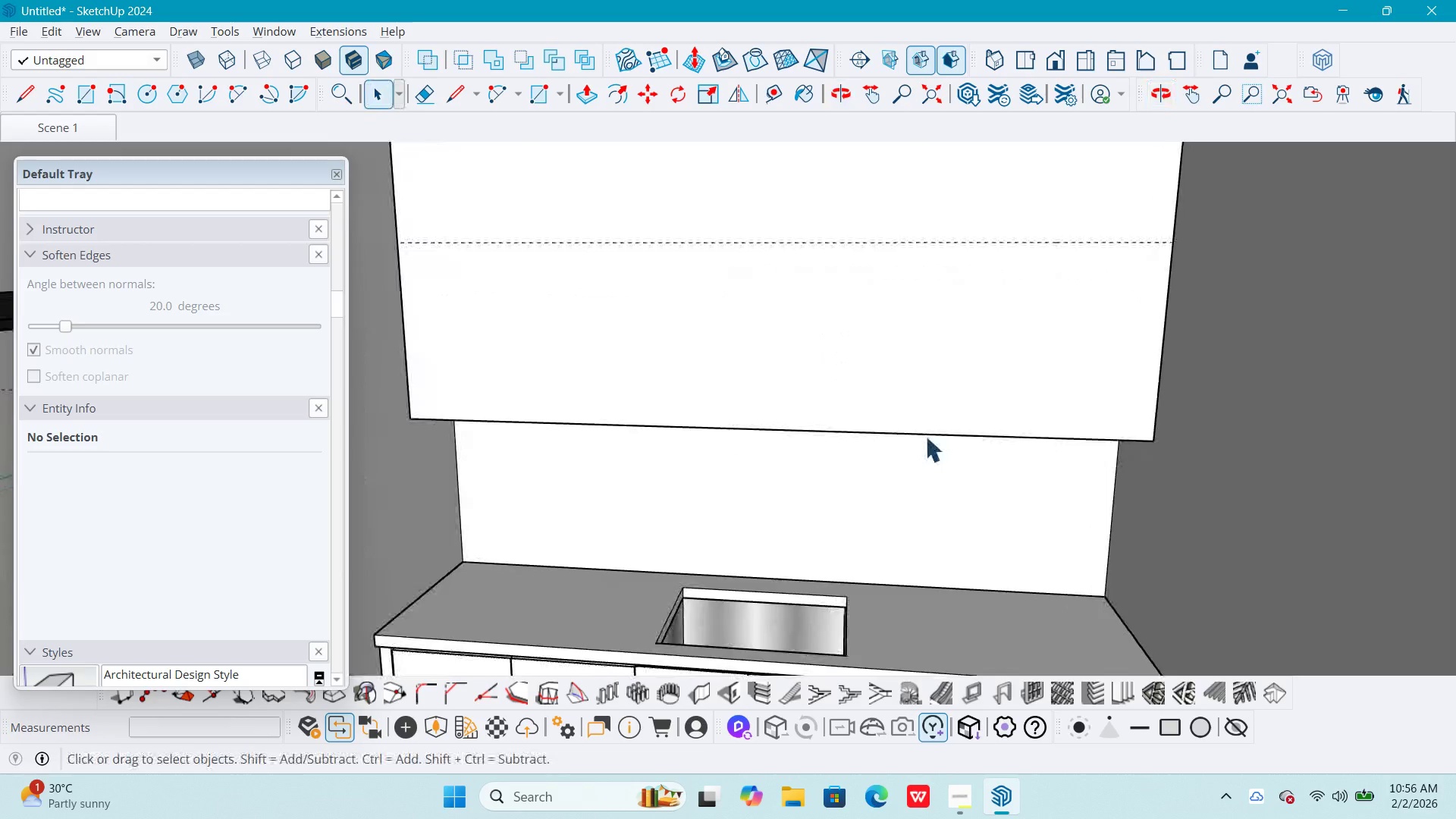 
scroll: coordinate [924, 435], scroll_direction: up, amount: 1.0
 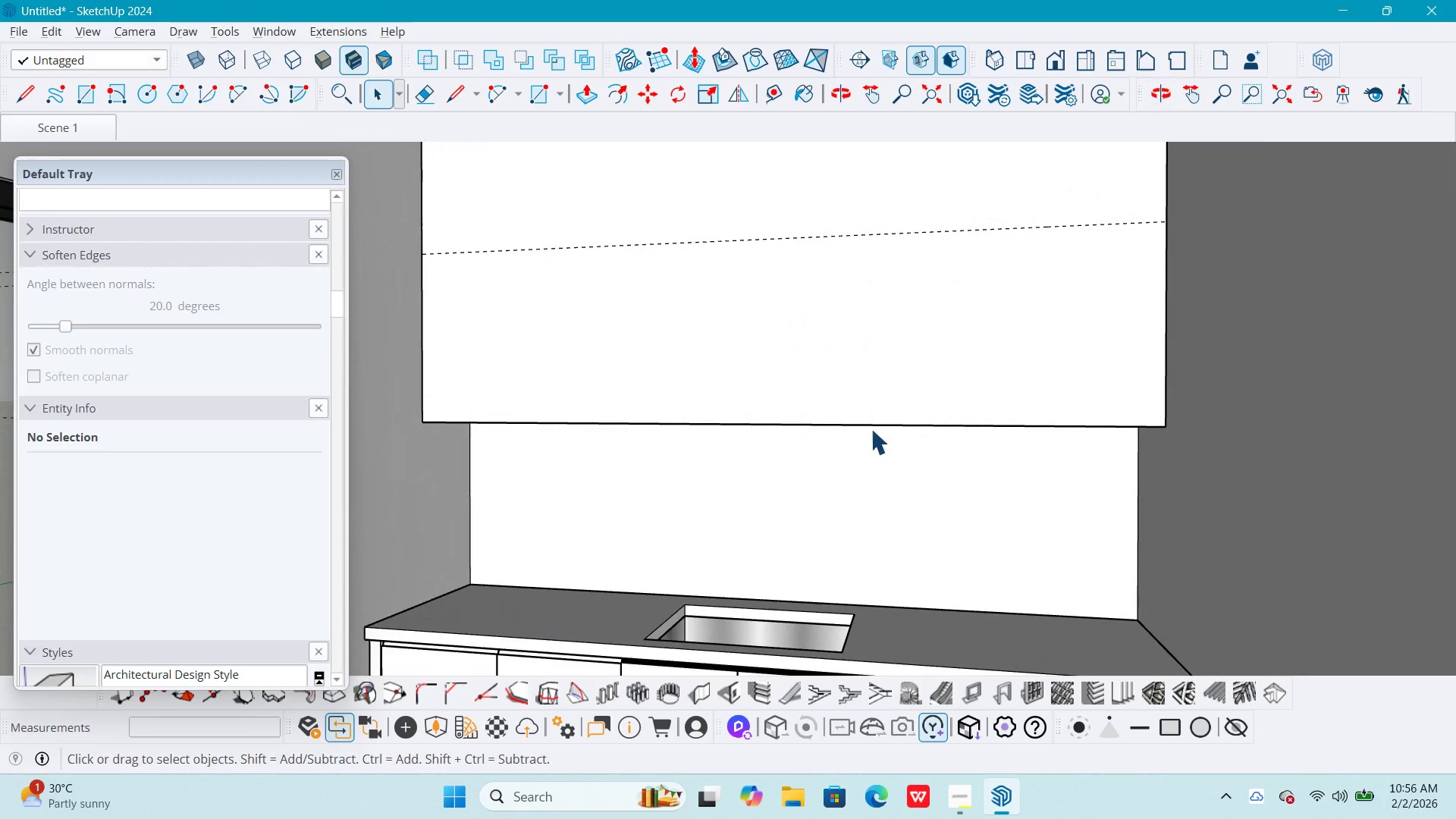 
key(T)
 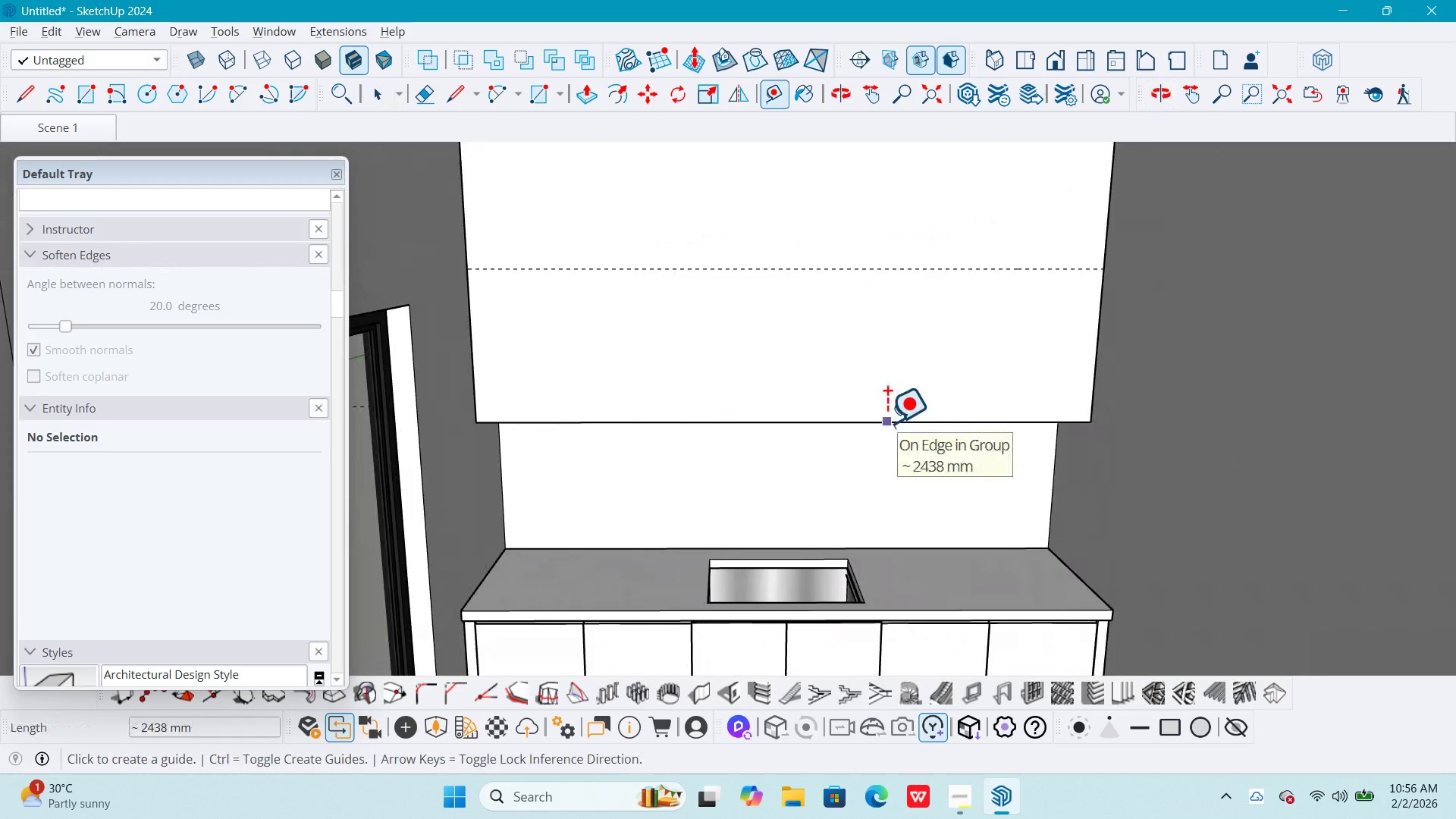 
scroll: coordinate [906, 409], scroll_direction: down, amount: 2.0
 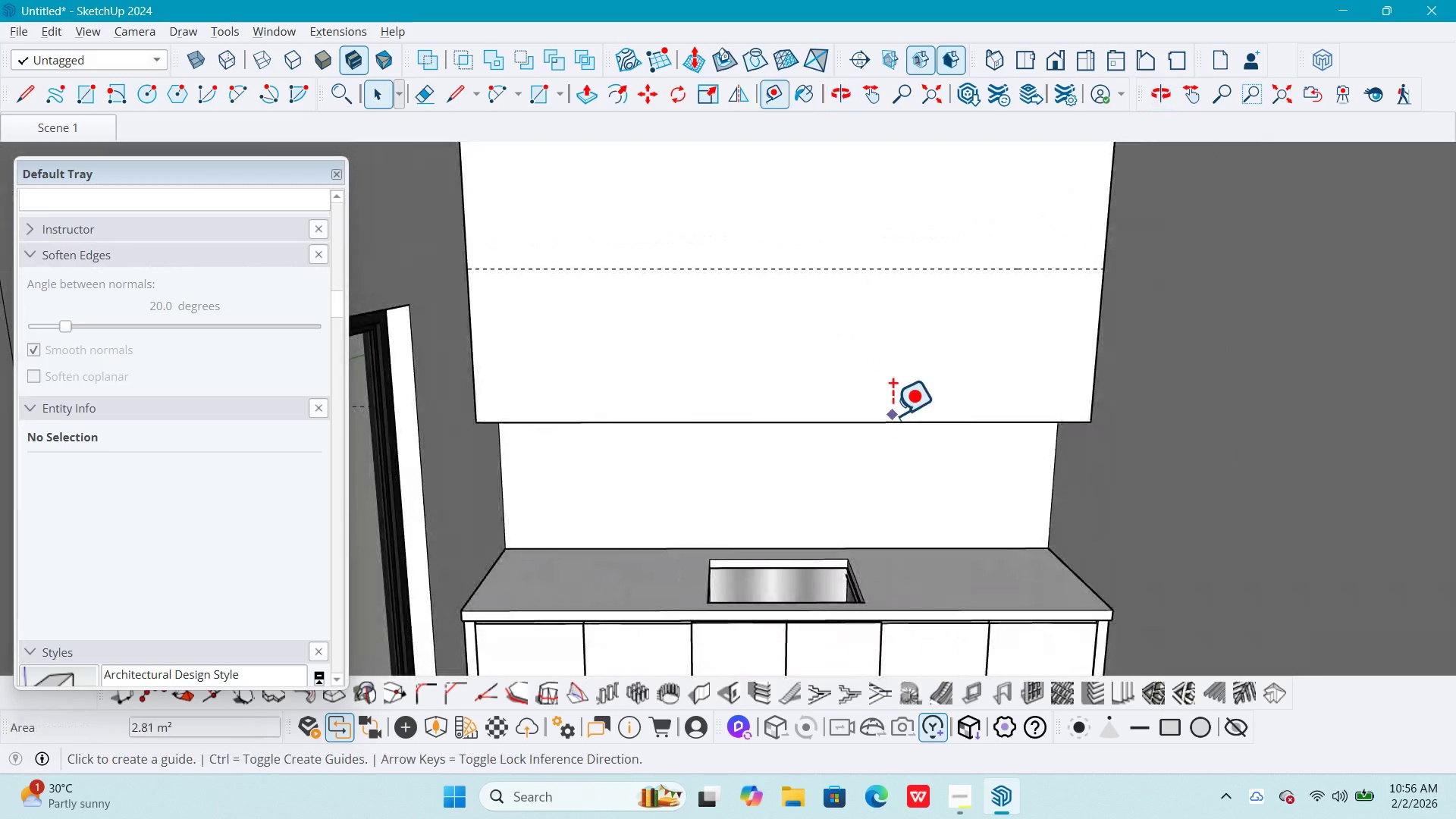 
left_click([887, 422])
 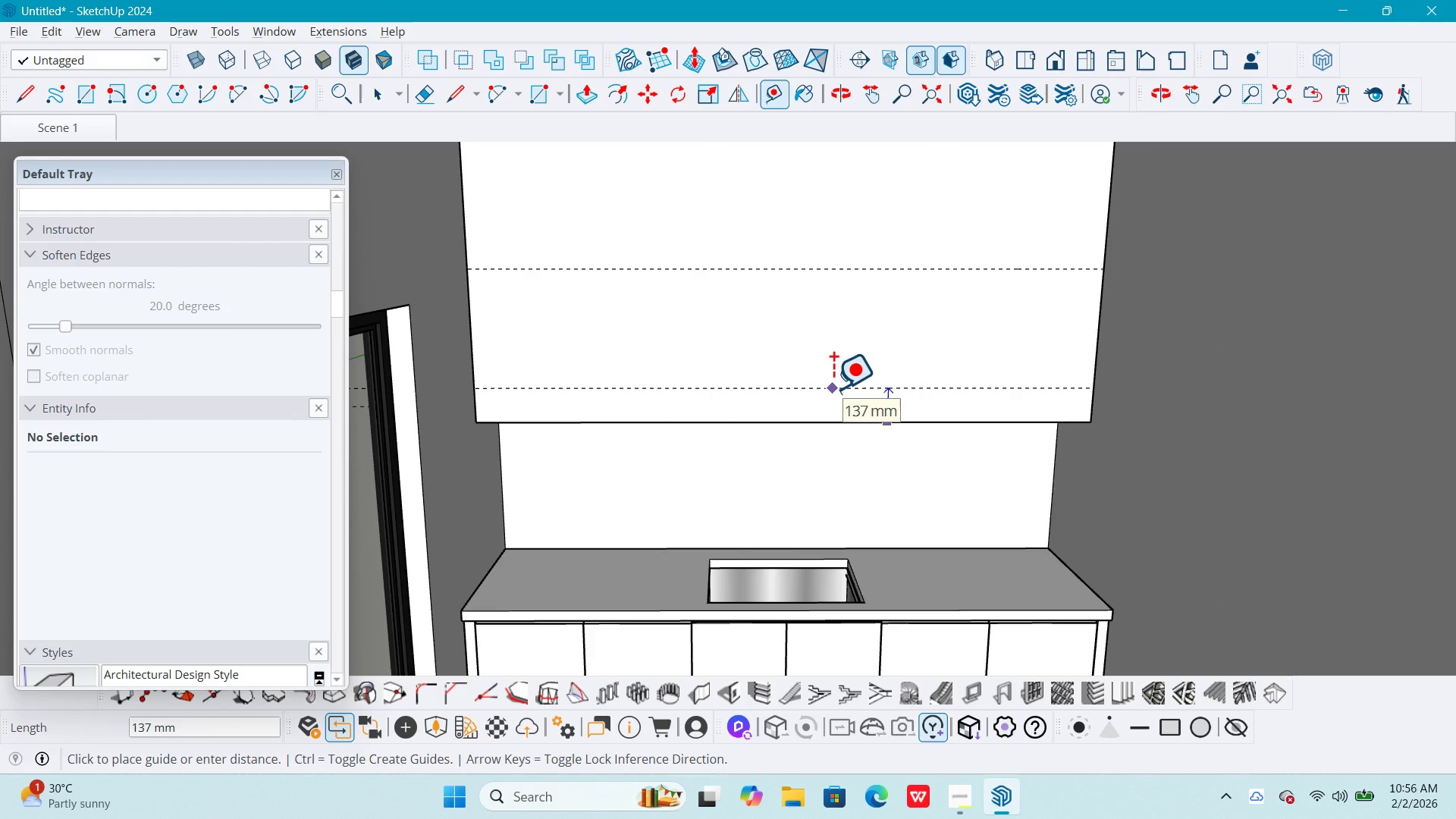 
wait(8.42)
 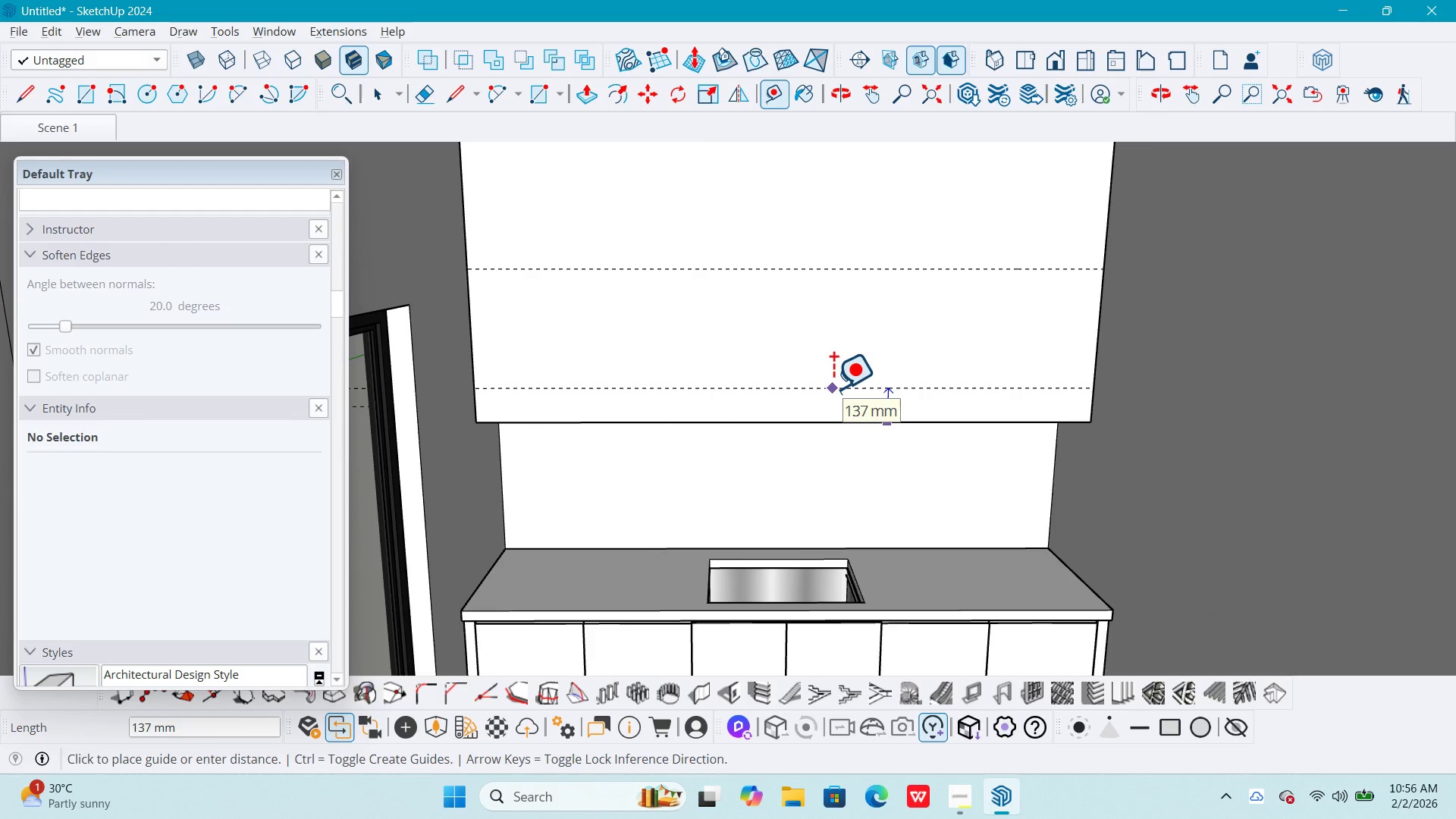 
scroll: coordinate [773, 476], scroll_direction: down, amount: 4.0
 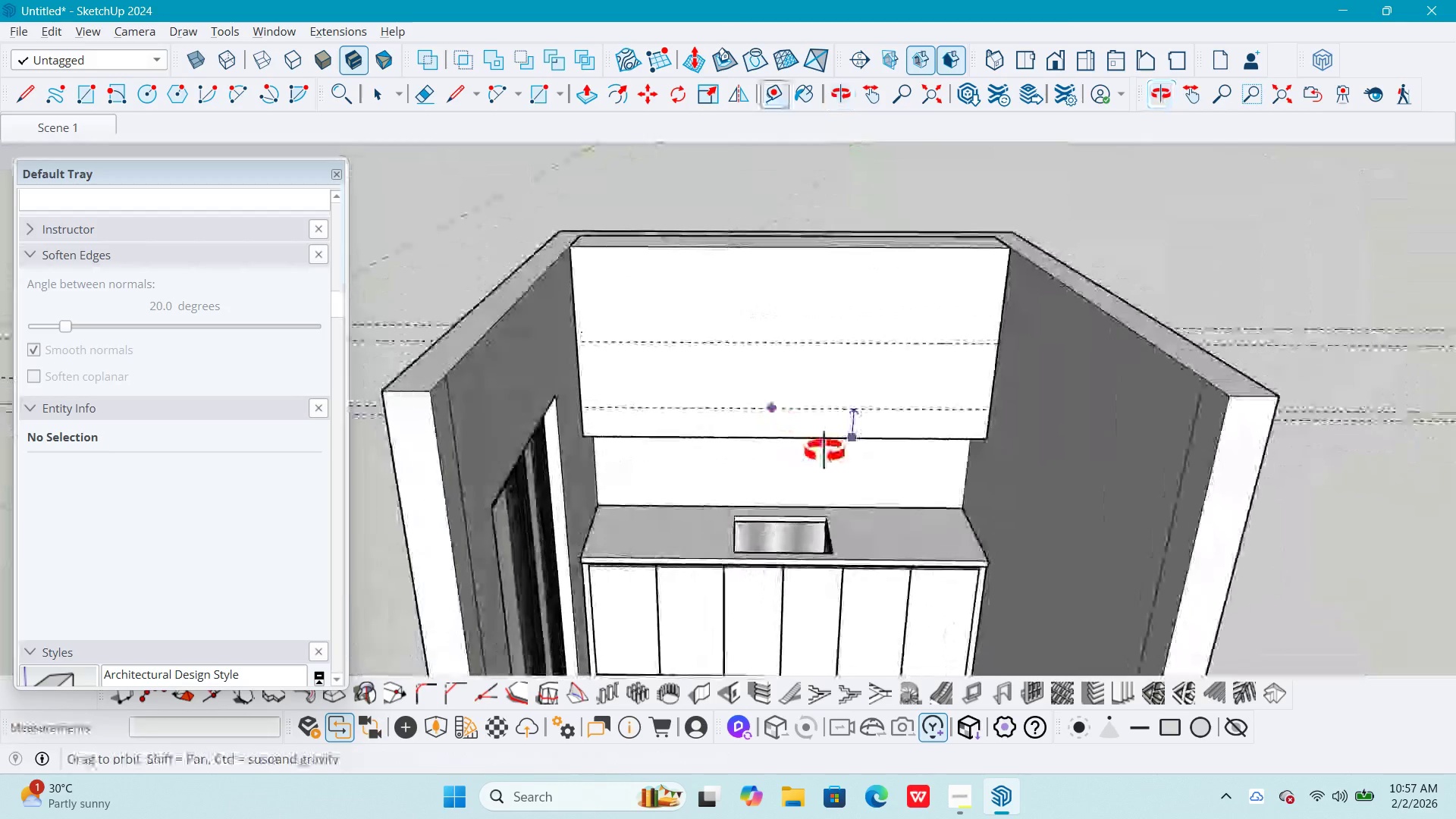 
key(Space)
 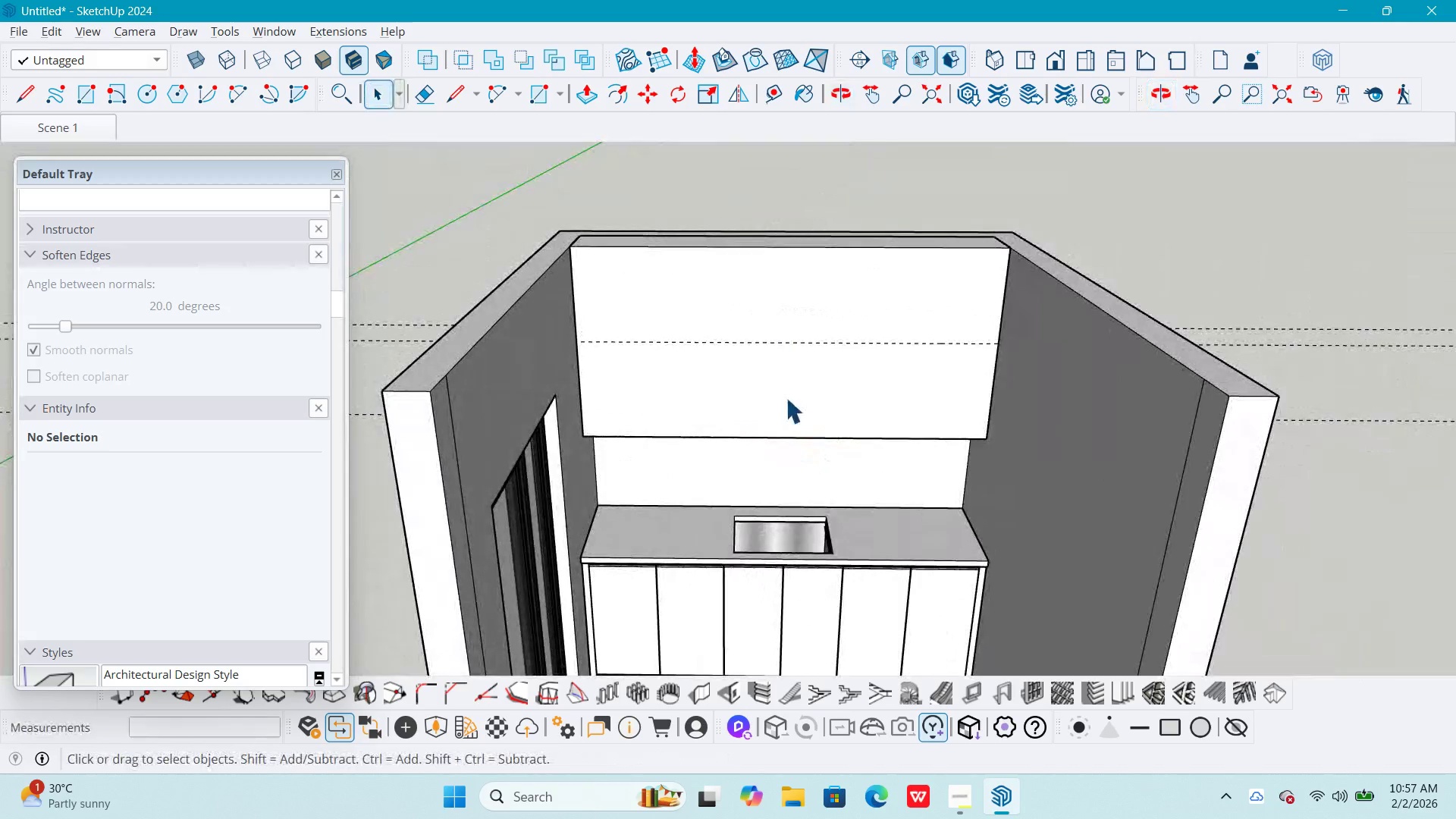 
double_click([760, 357])
 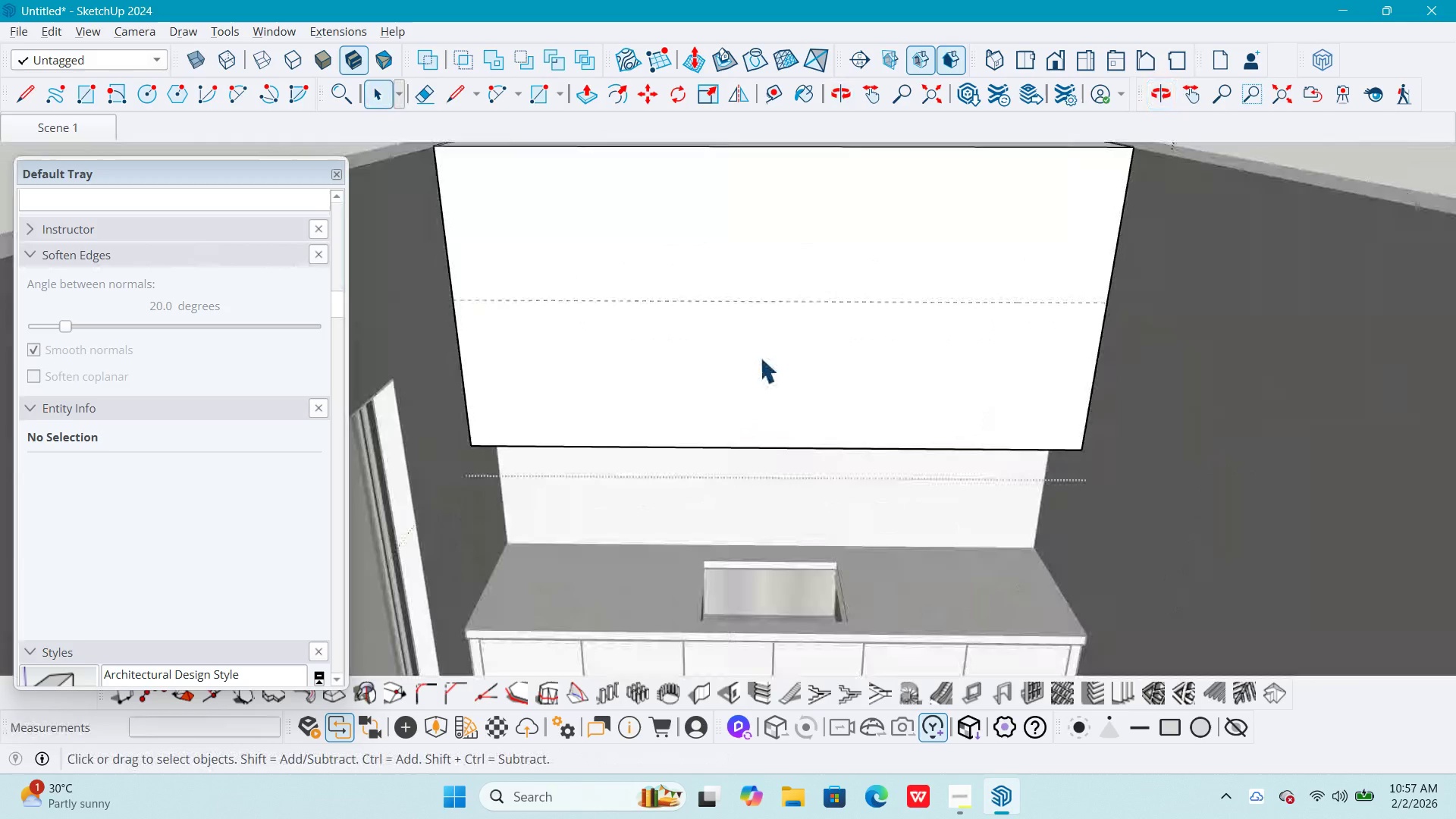 
scroll: coordinate [802, 418], scroll_direction: up, amount: 4.0
 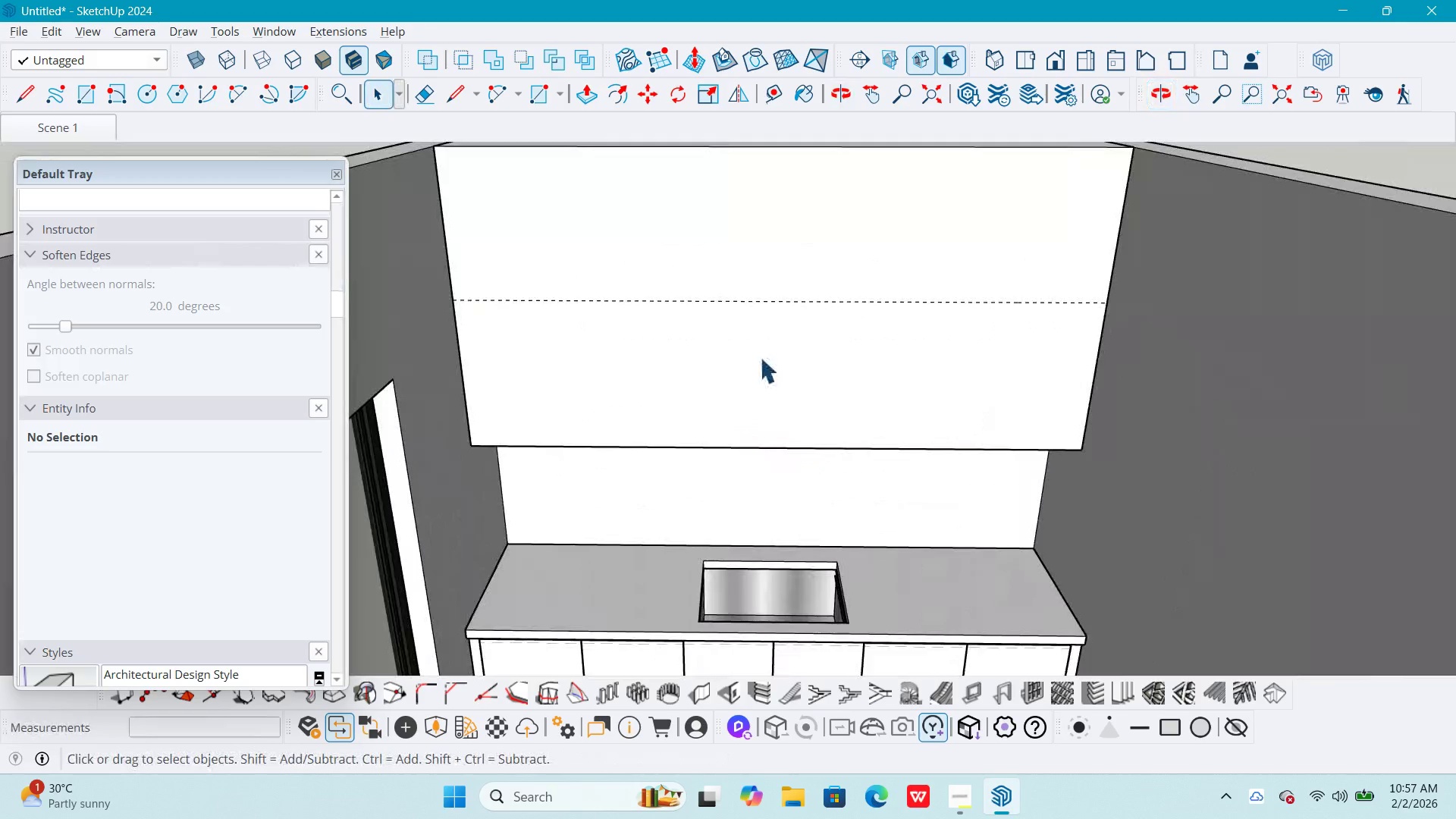 
triple_click([760, 357])
 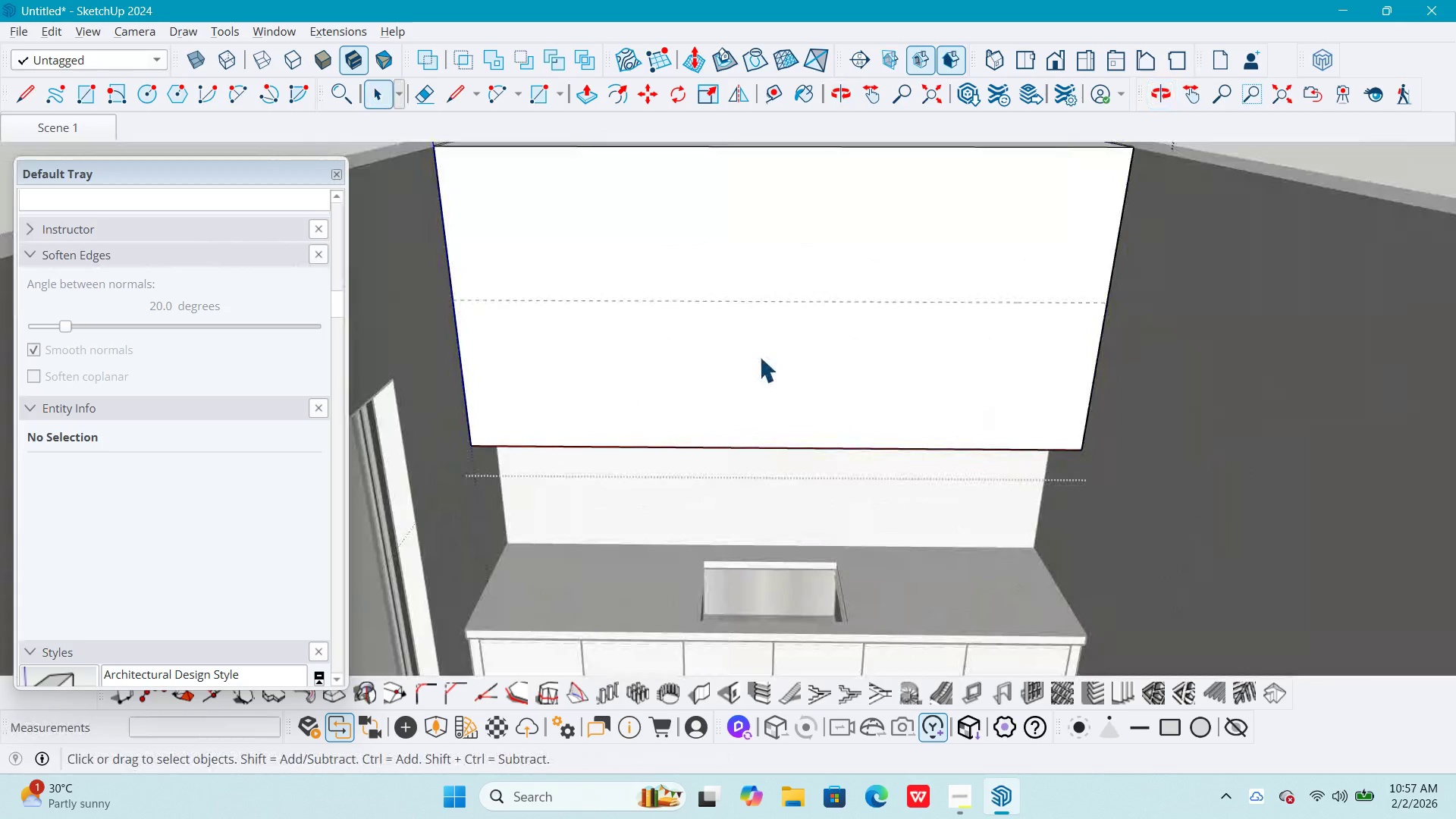 
triple_click([759, 356])
 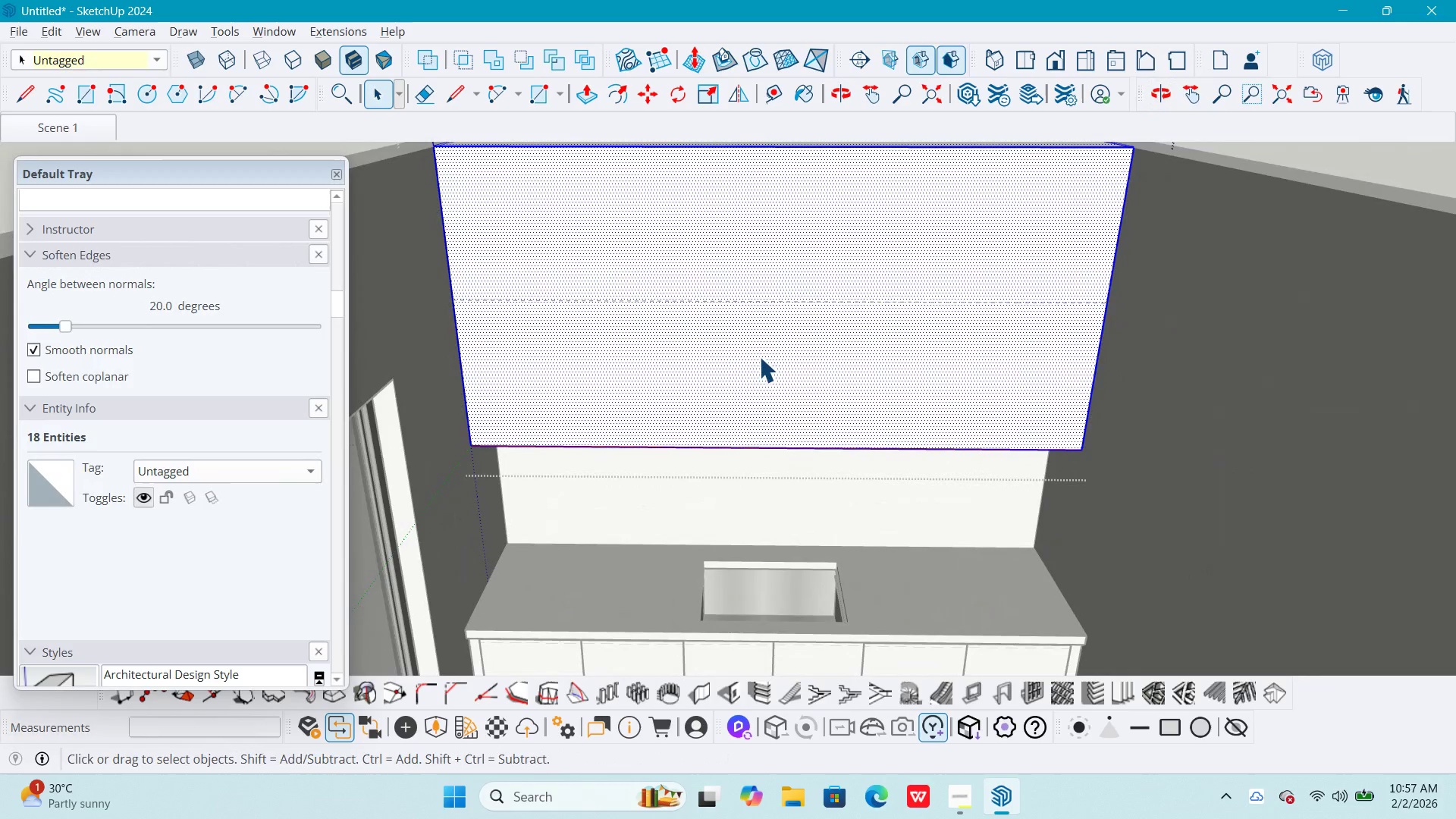 
key(Space)
 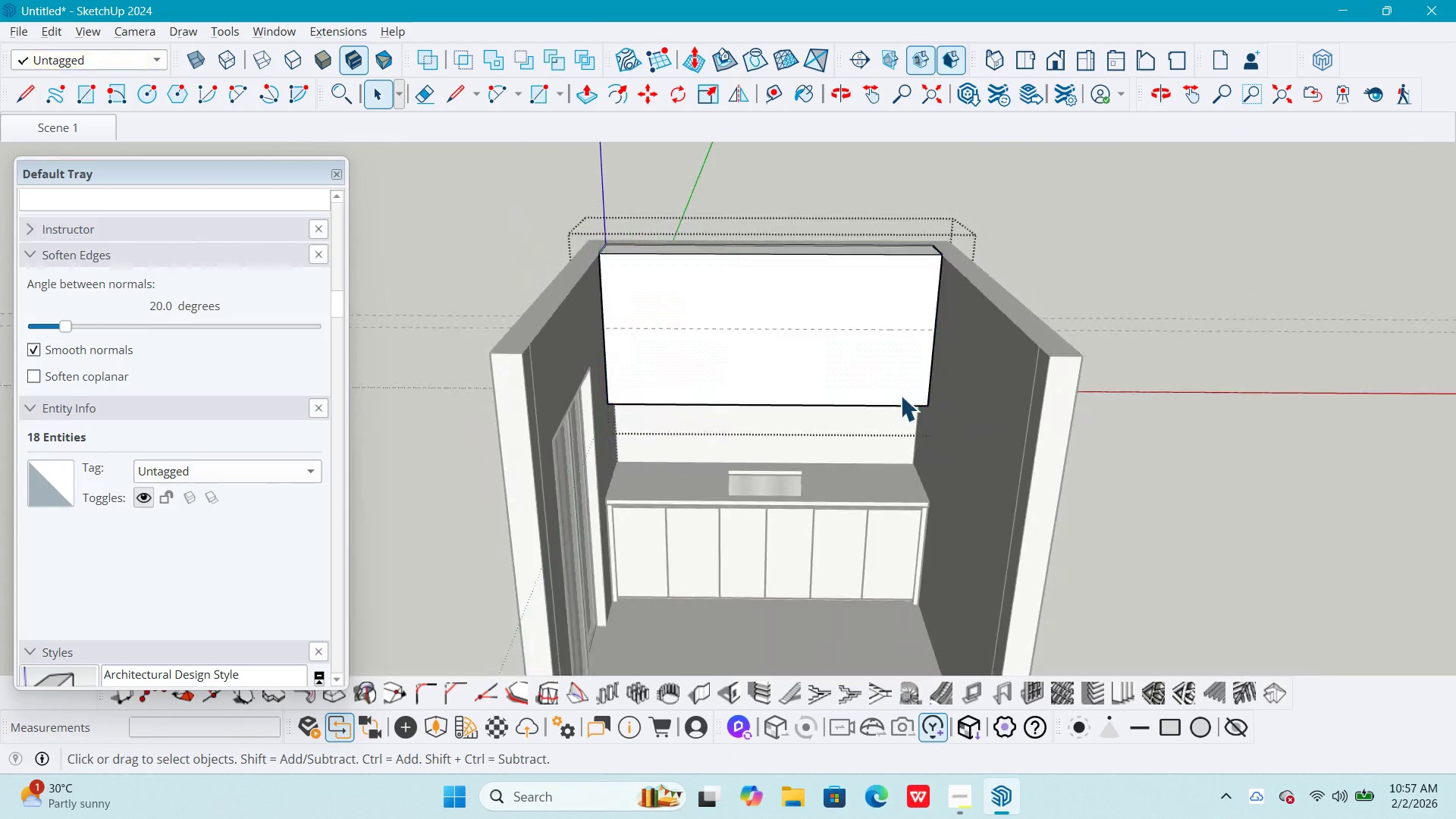 
key(Escape)
 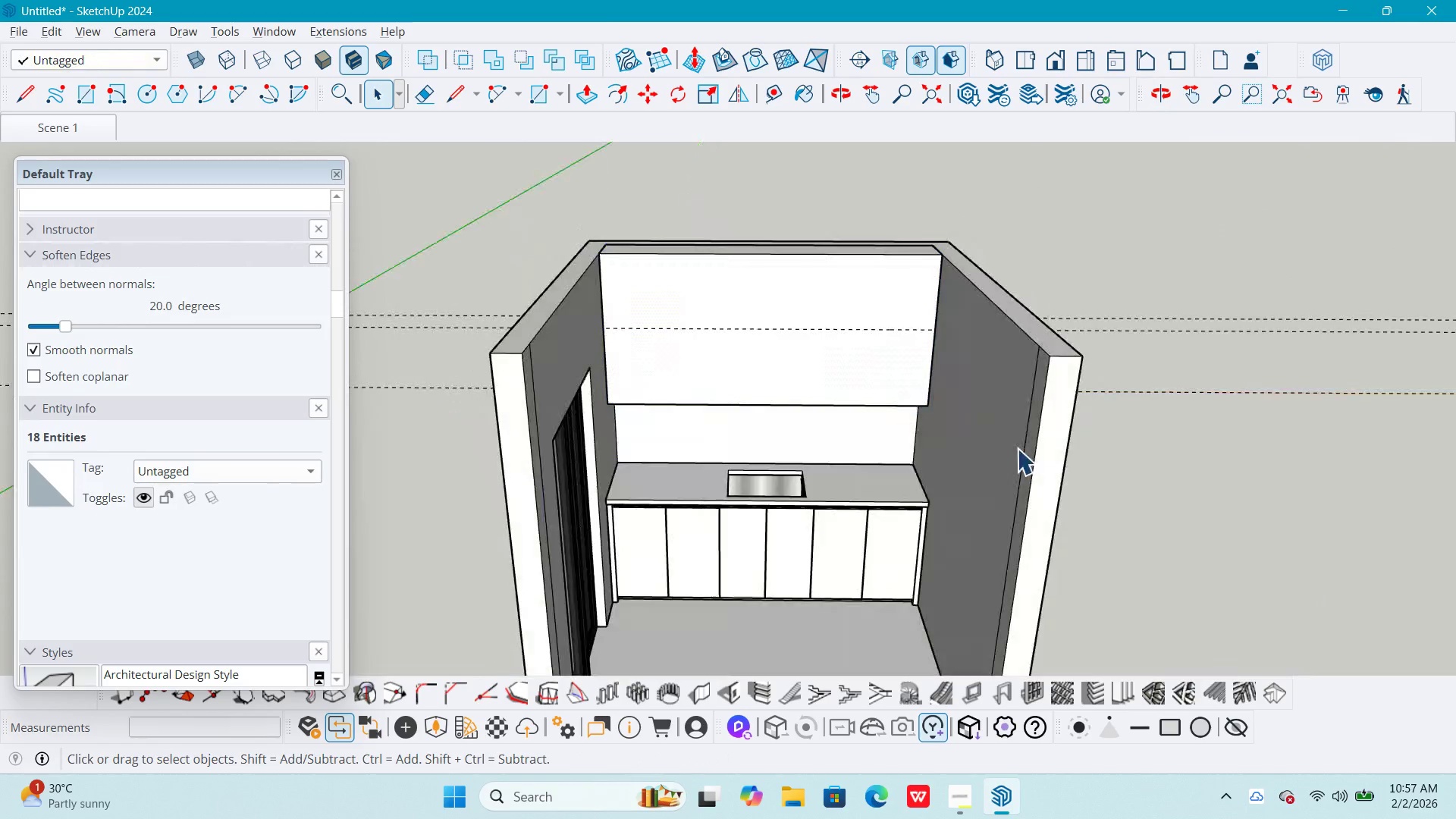 
key(Escape)
 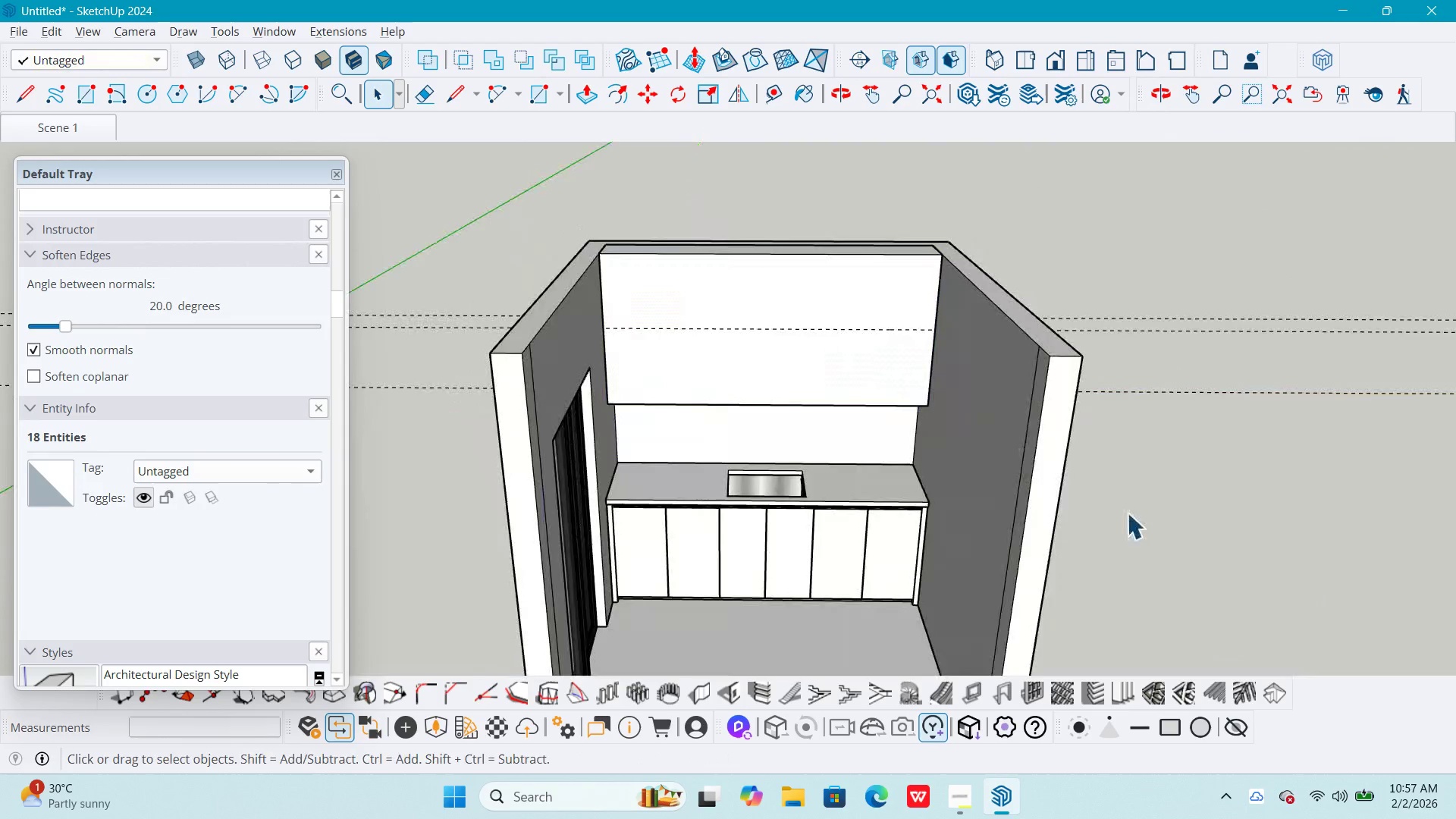 
key(Escape)
 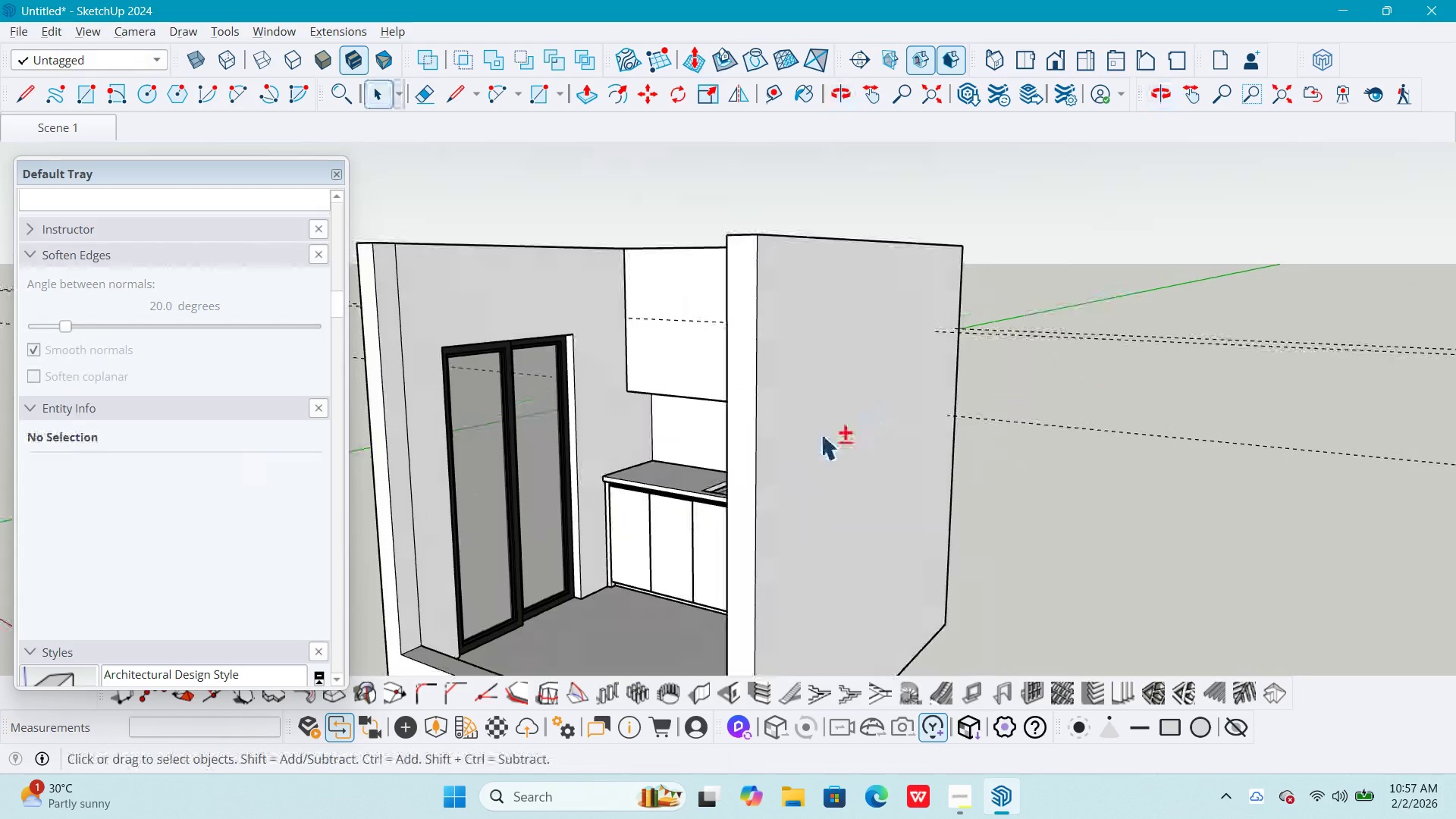 
scroll: coordinate [759, 358], scroll_direction: down, amount: 7.0
 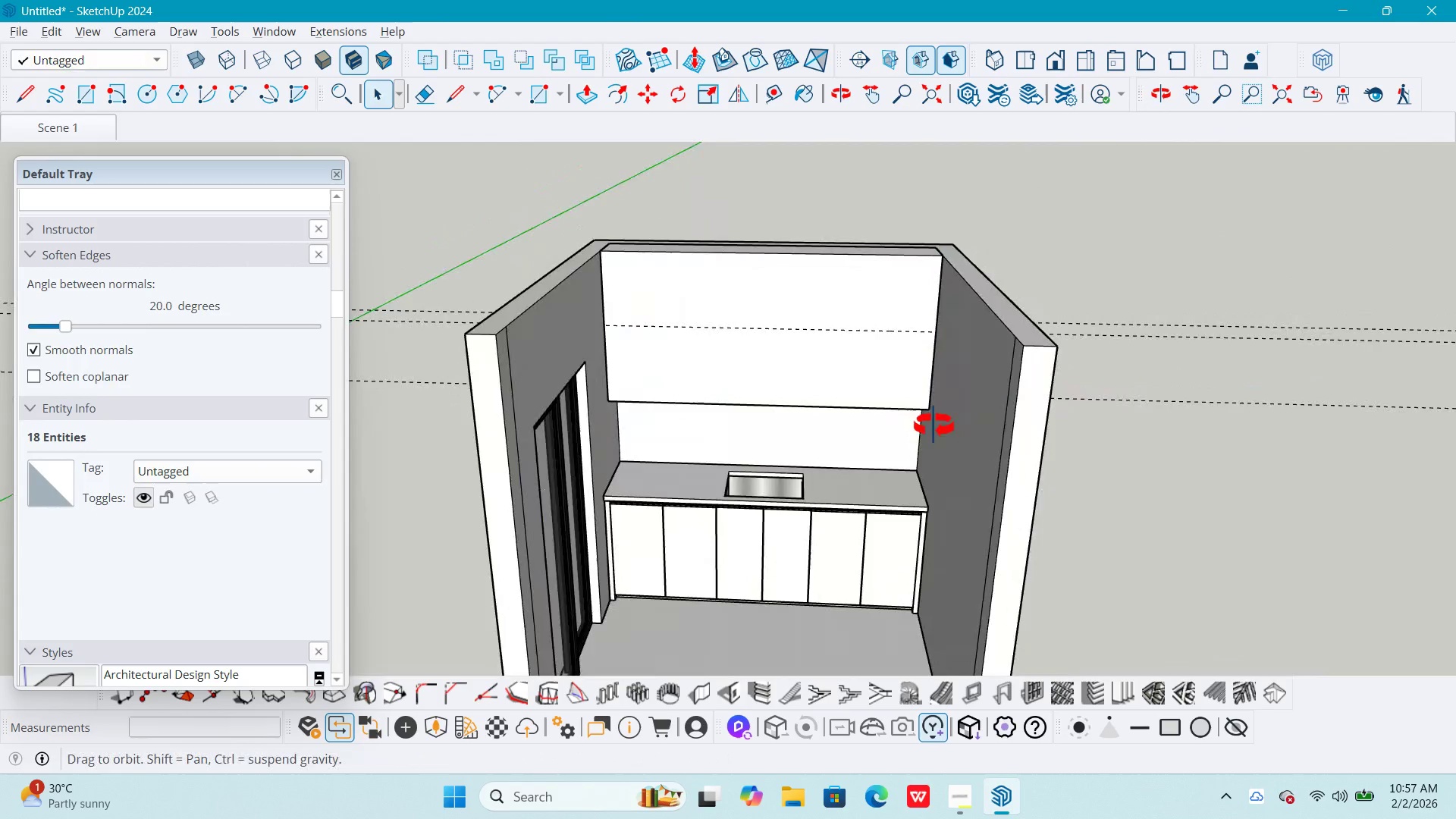 
hold_key(key=ShiftLeft, duration=0.47)
 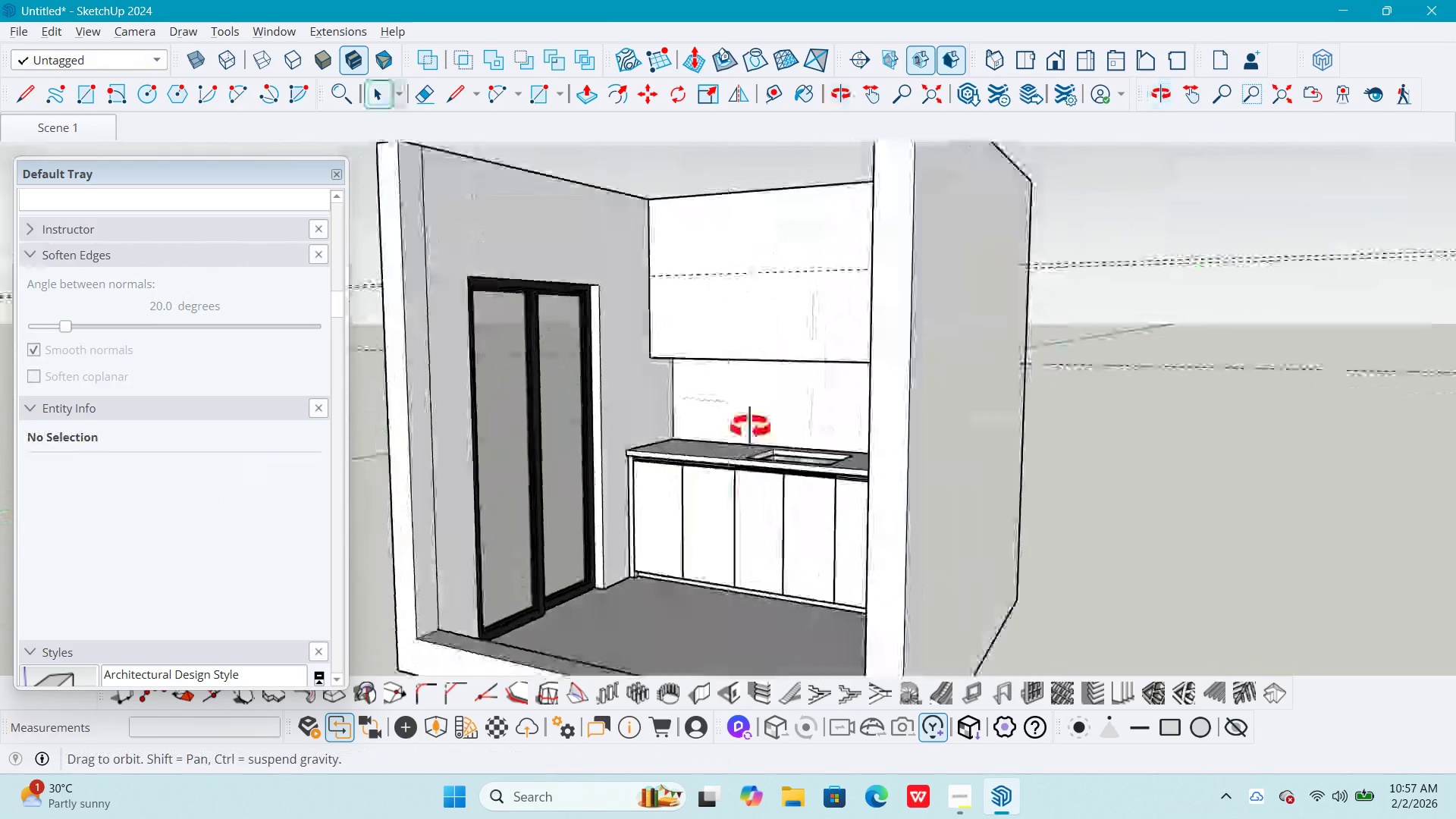 
scroll: coordinate [893, 371], scroll_direction: up, amount: 5.0
 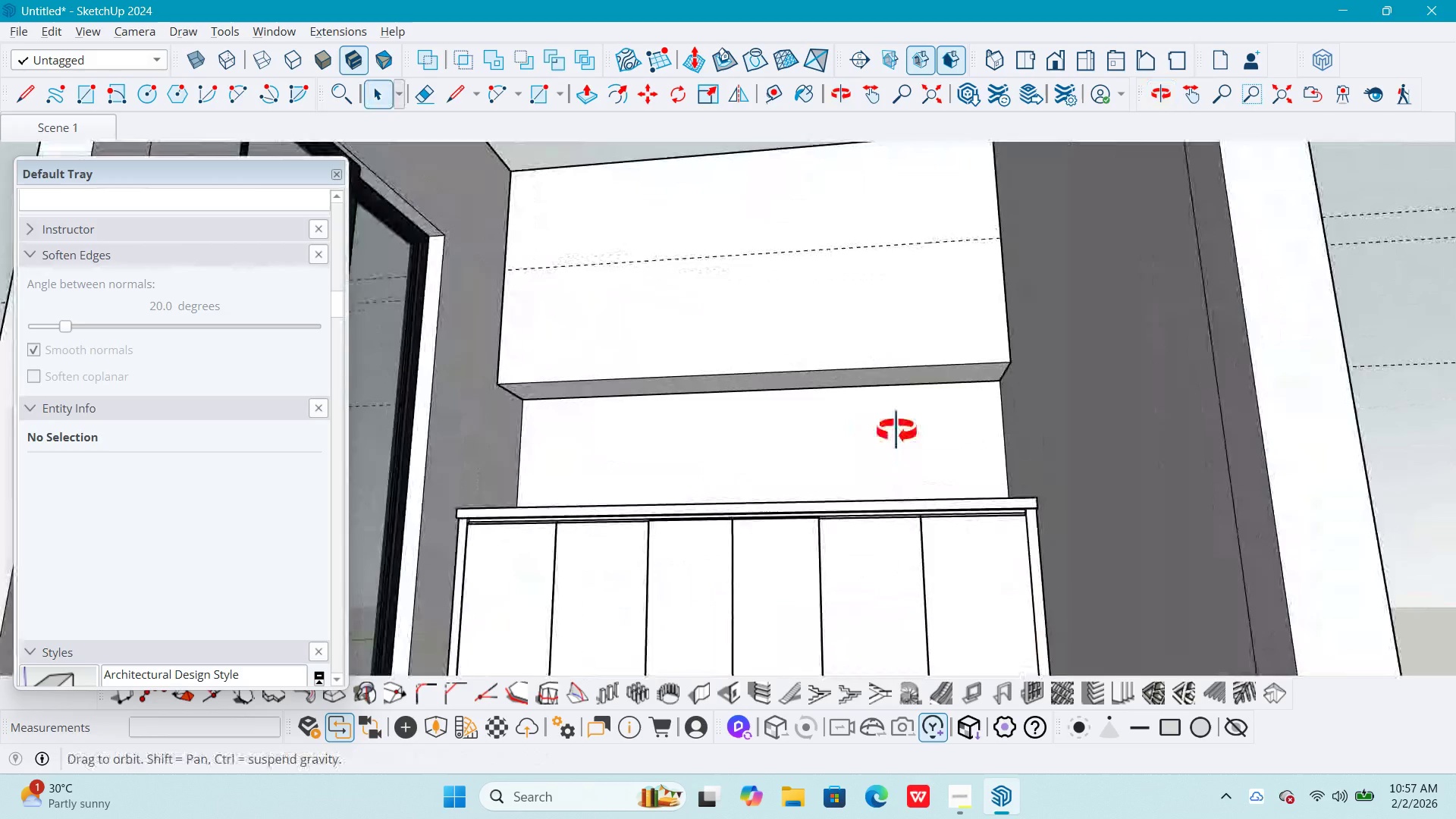 
key(T)
 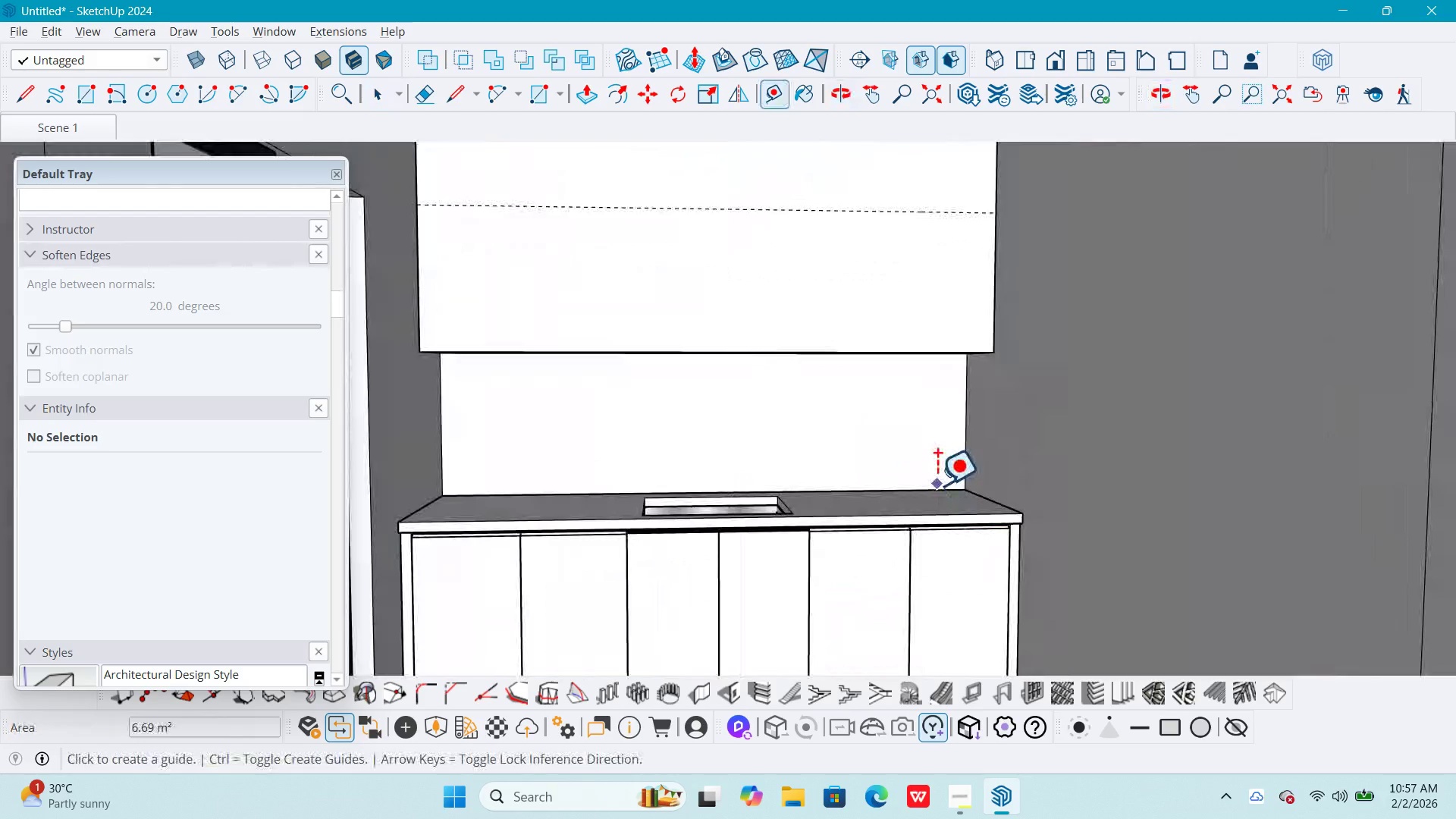 
scroll: coordinate [977, 526], scroll_direction: up, amount: 1.0
 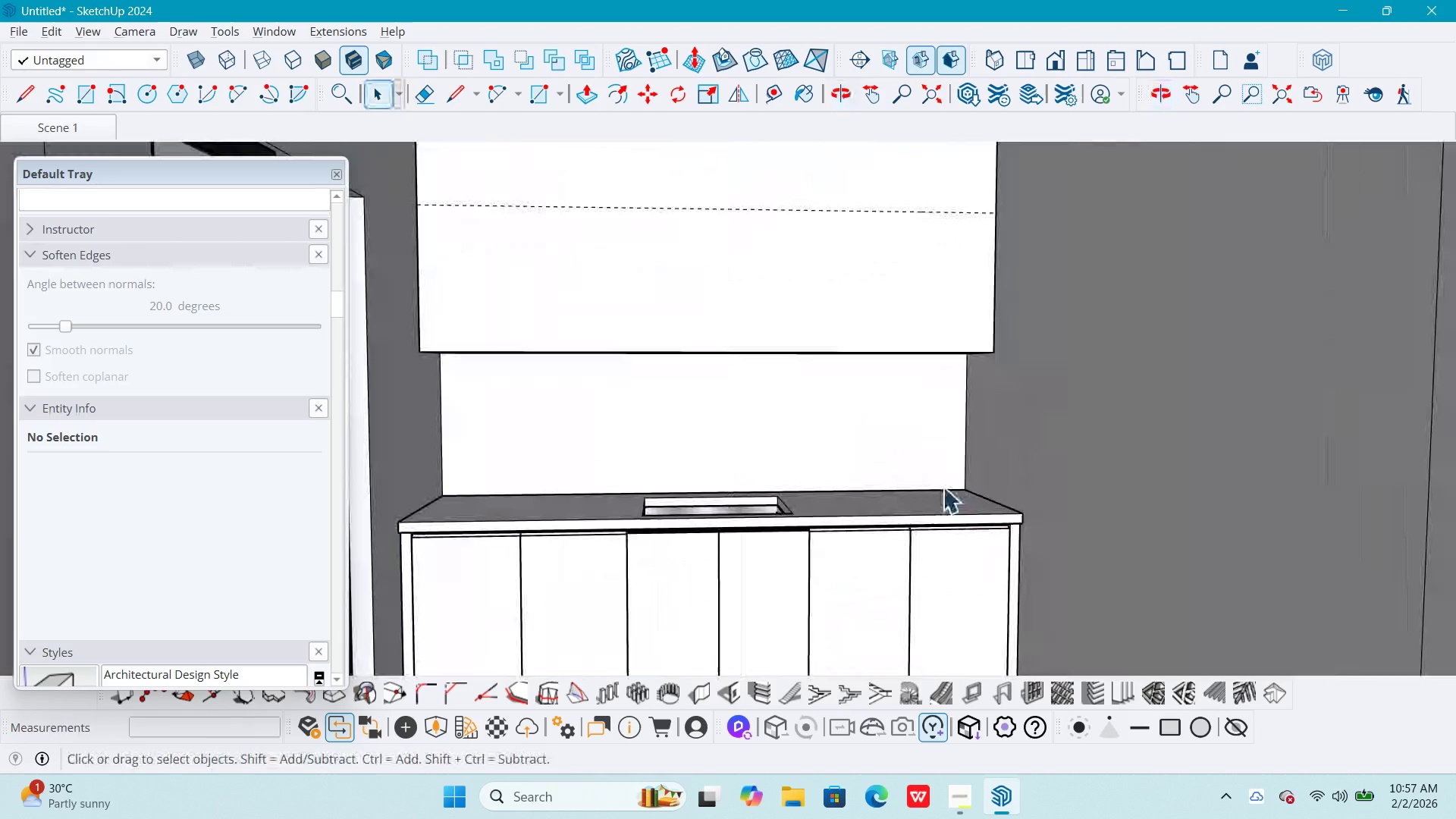 
left_click([937, 485])
 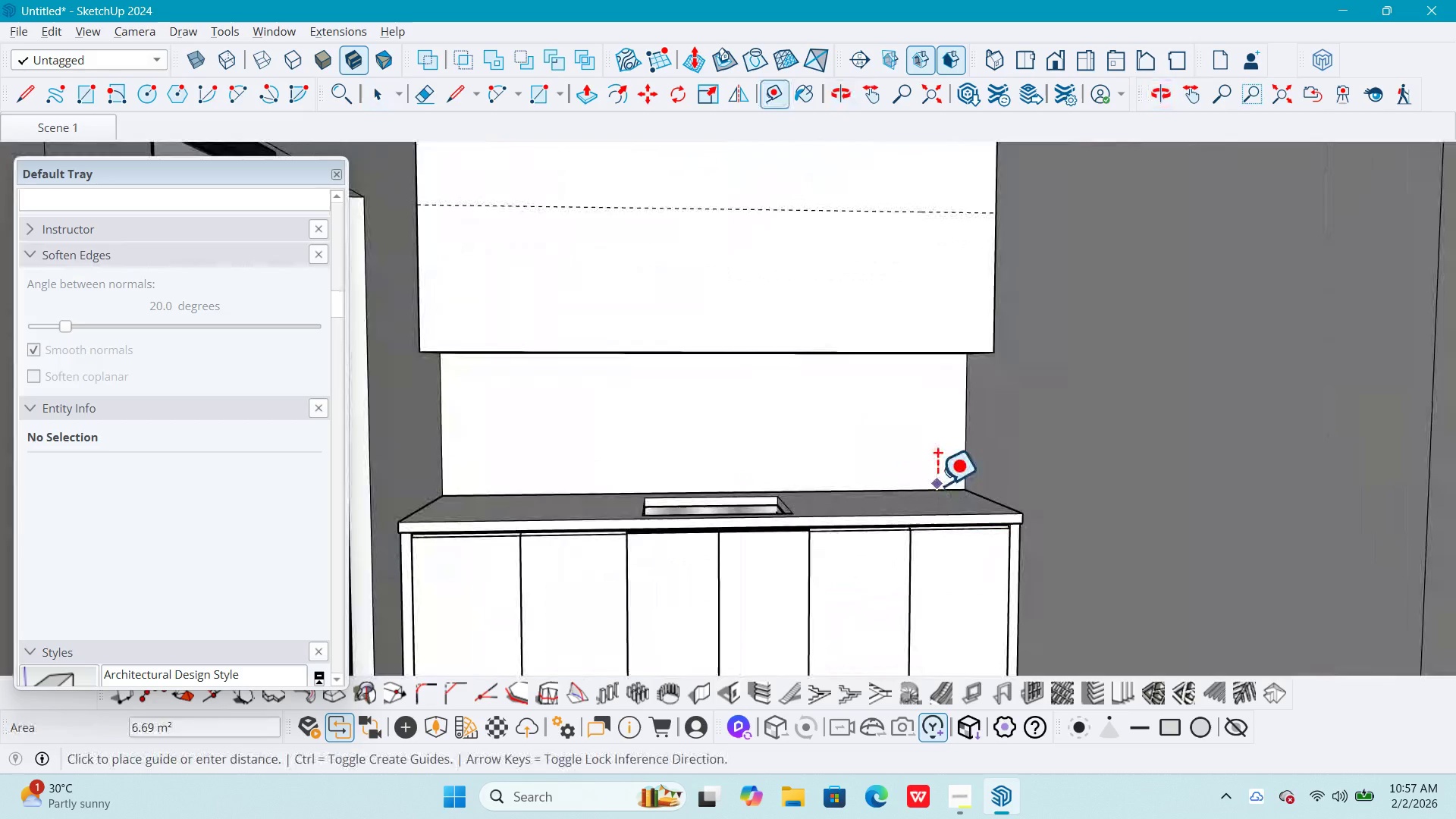 
key(Space)
 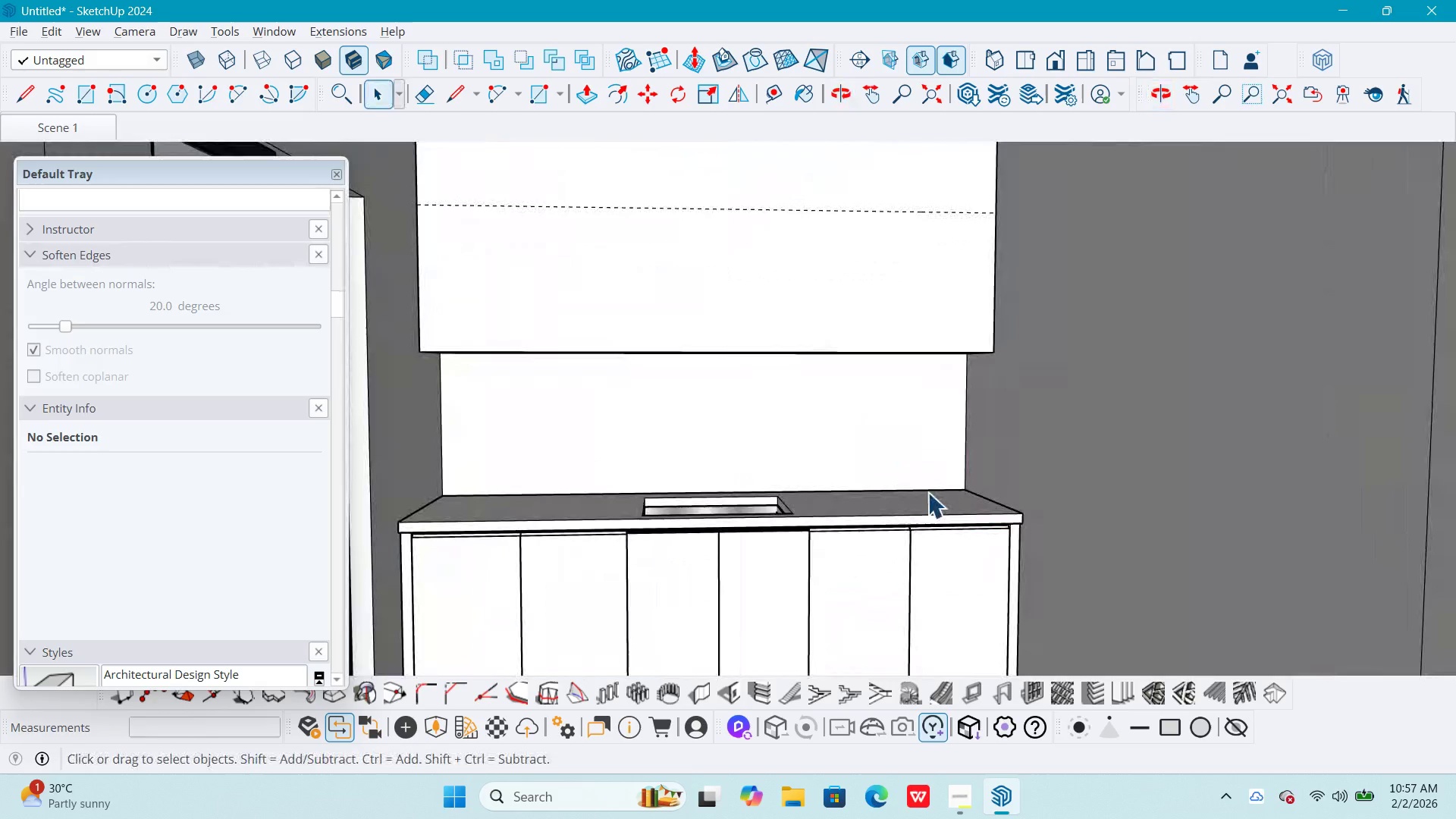 
key(T)
 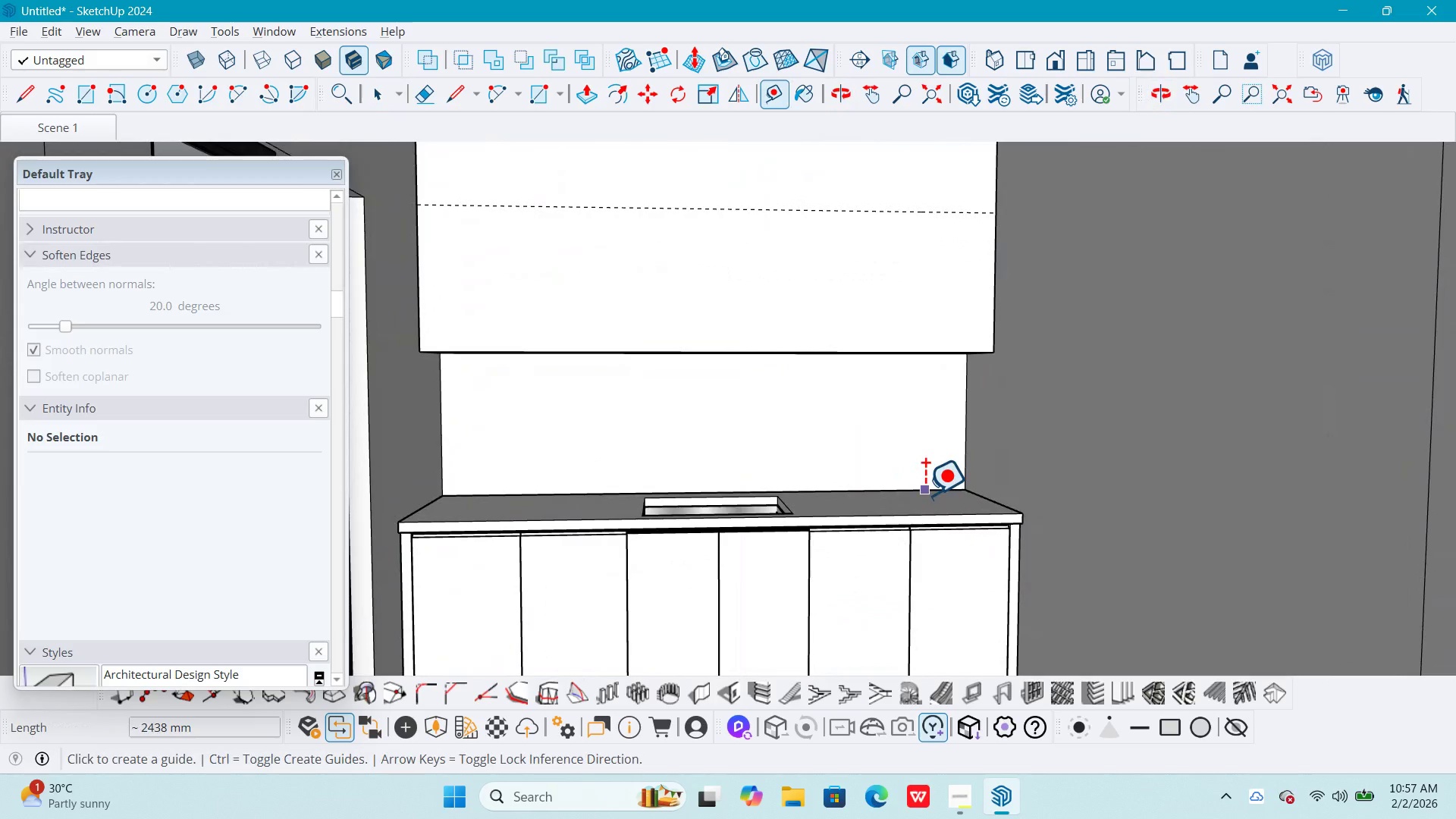 
left_click([925, 494])
 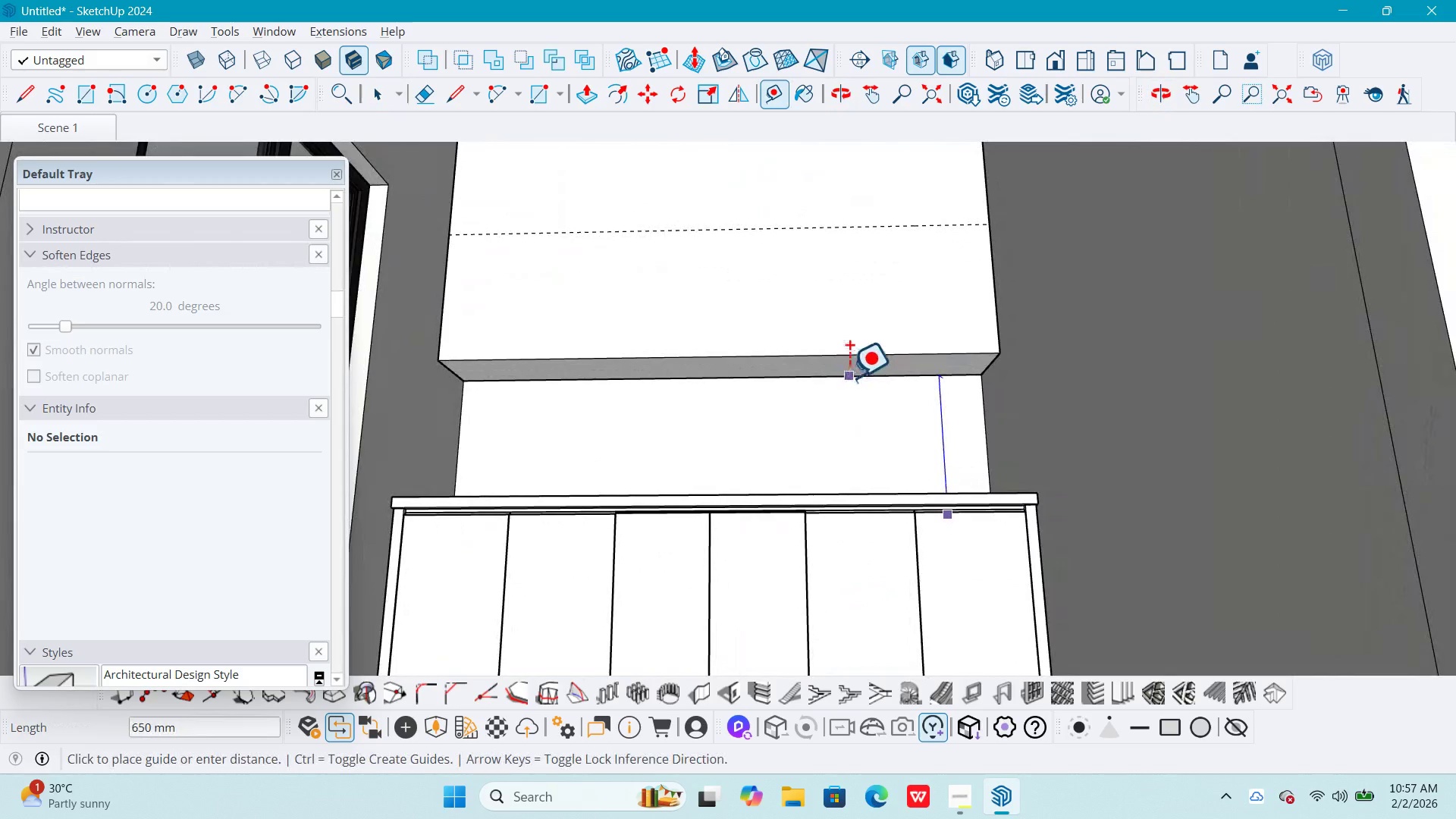 
left_click([849, 377])
 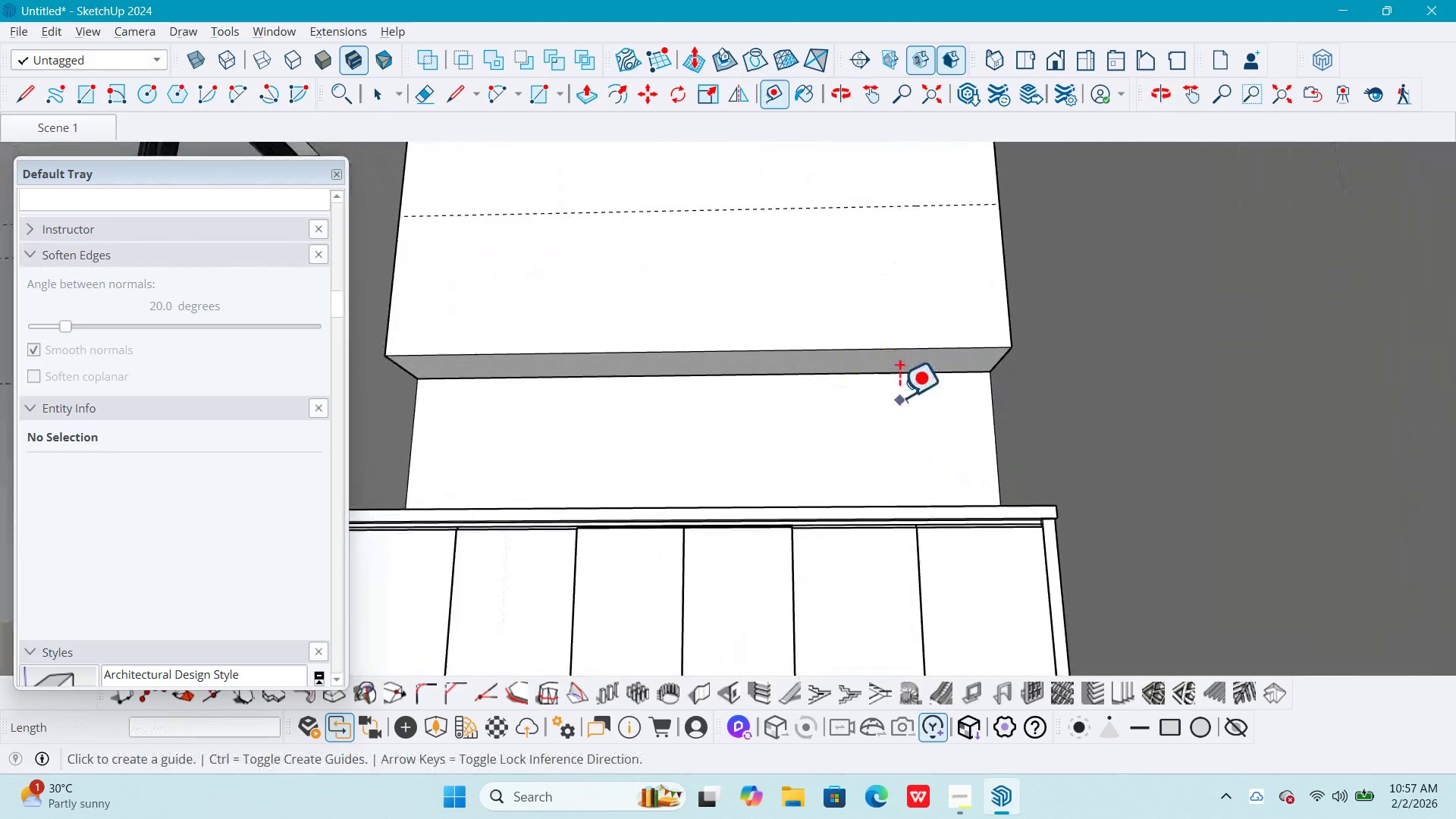 
key(Space)
 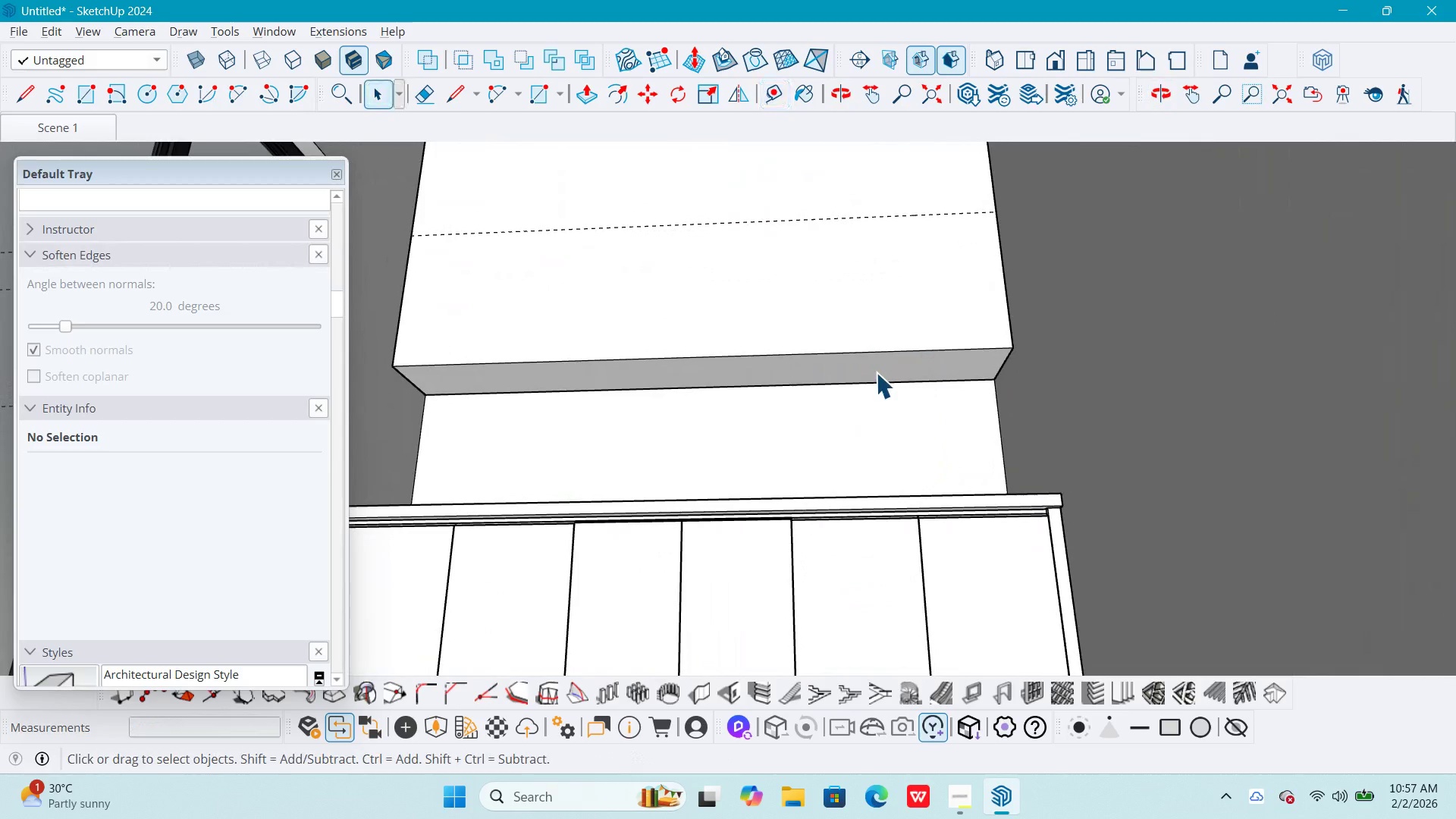 
scroll: coordinate [901, 401], scroll_direction: up, amount: 1.0
 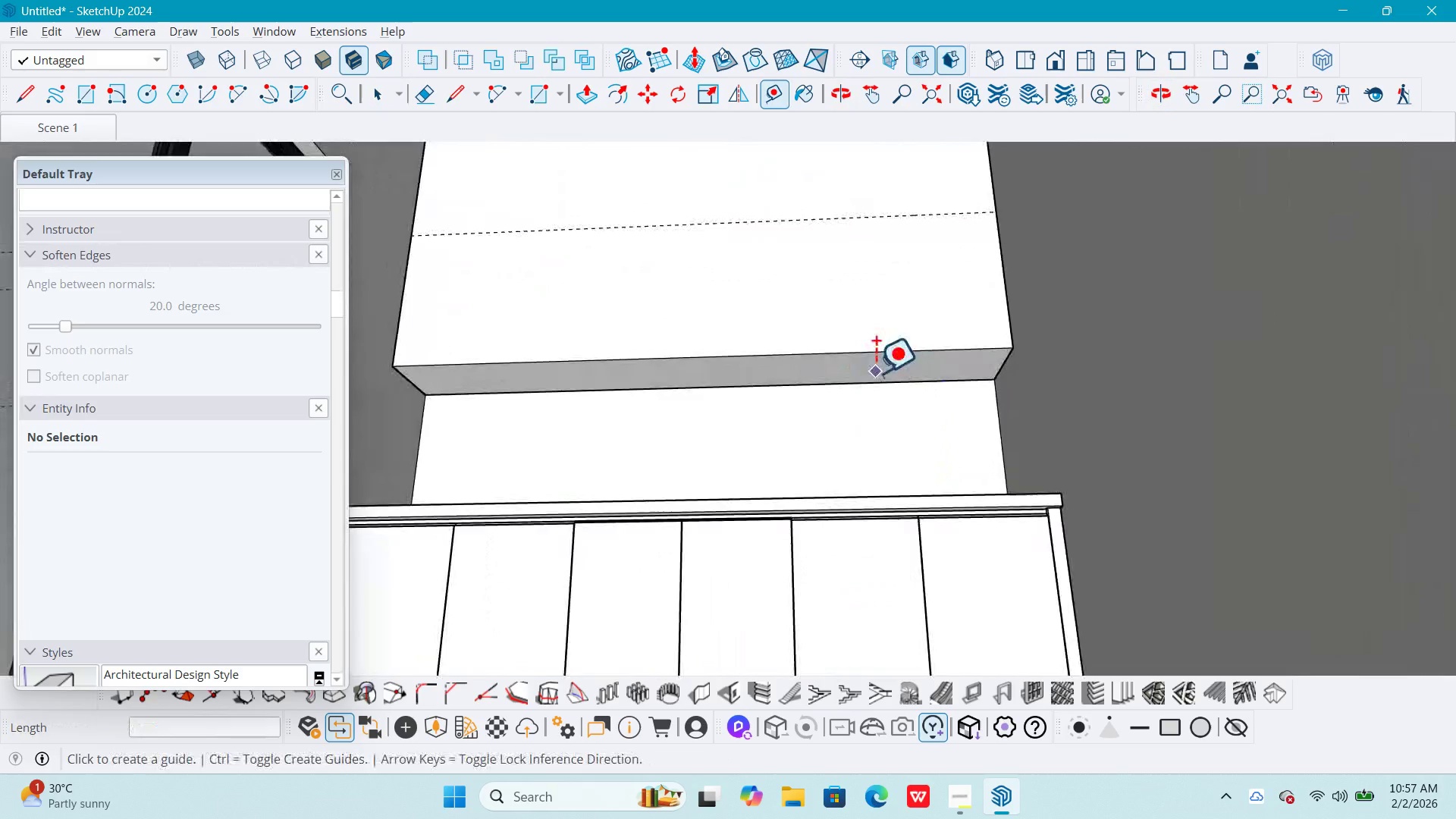 
double_click([876, 372])
 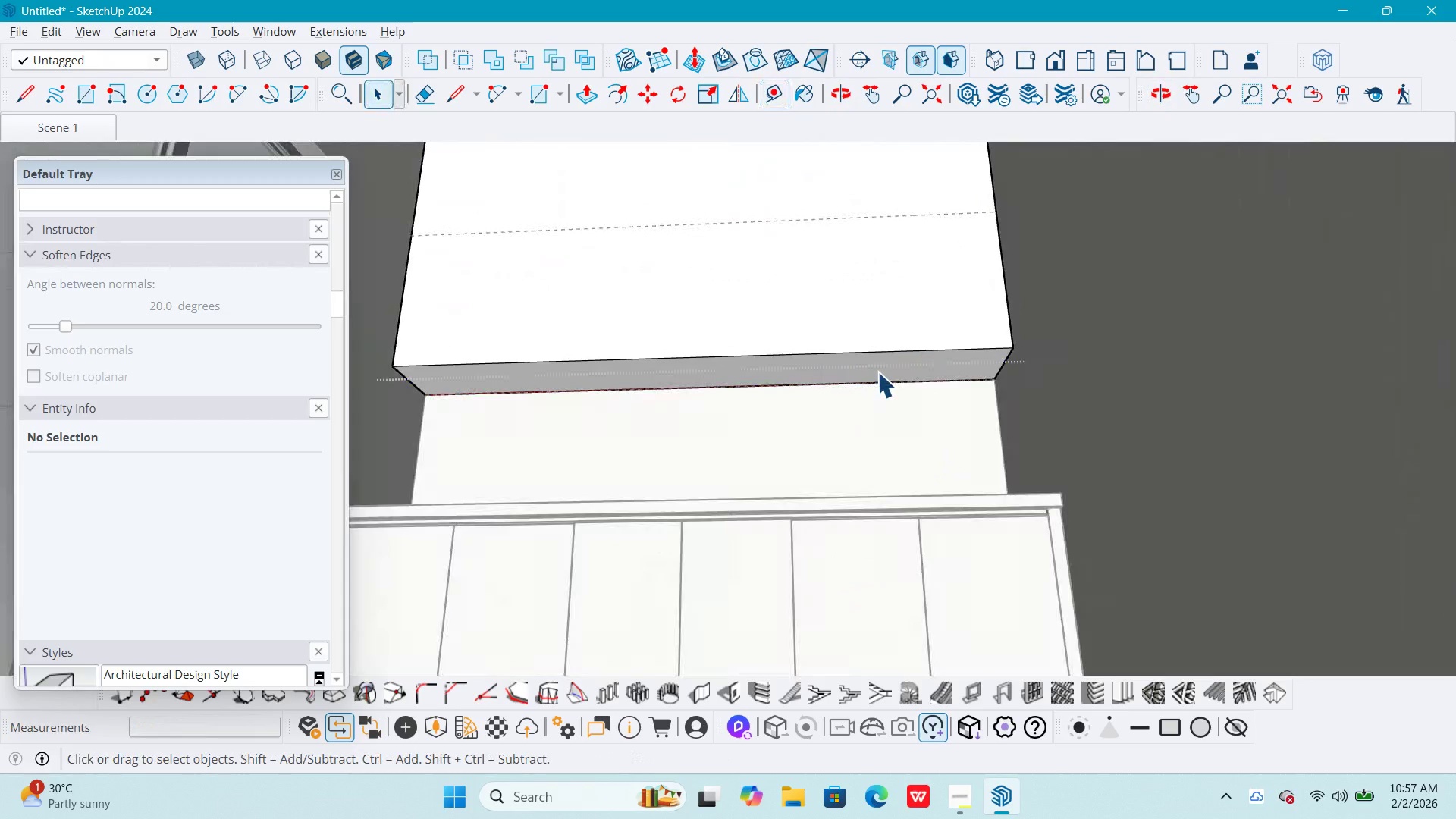 
triple_click([877, 372])
 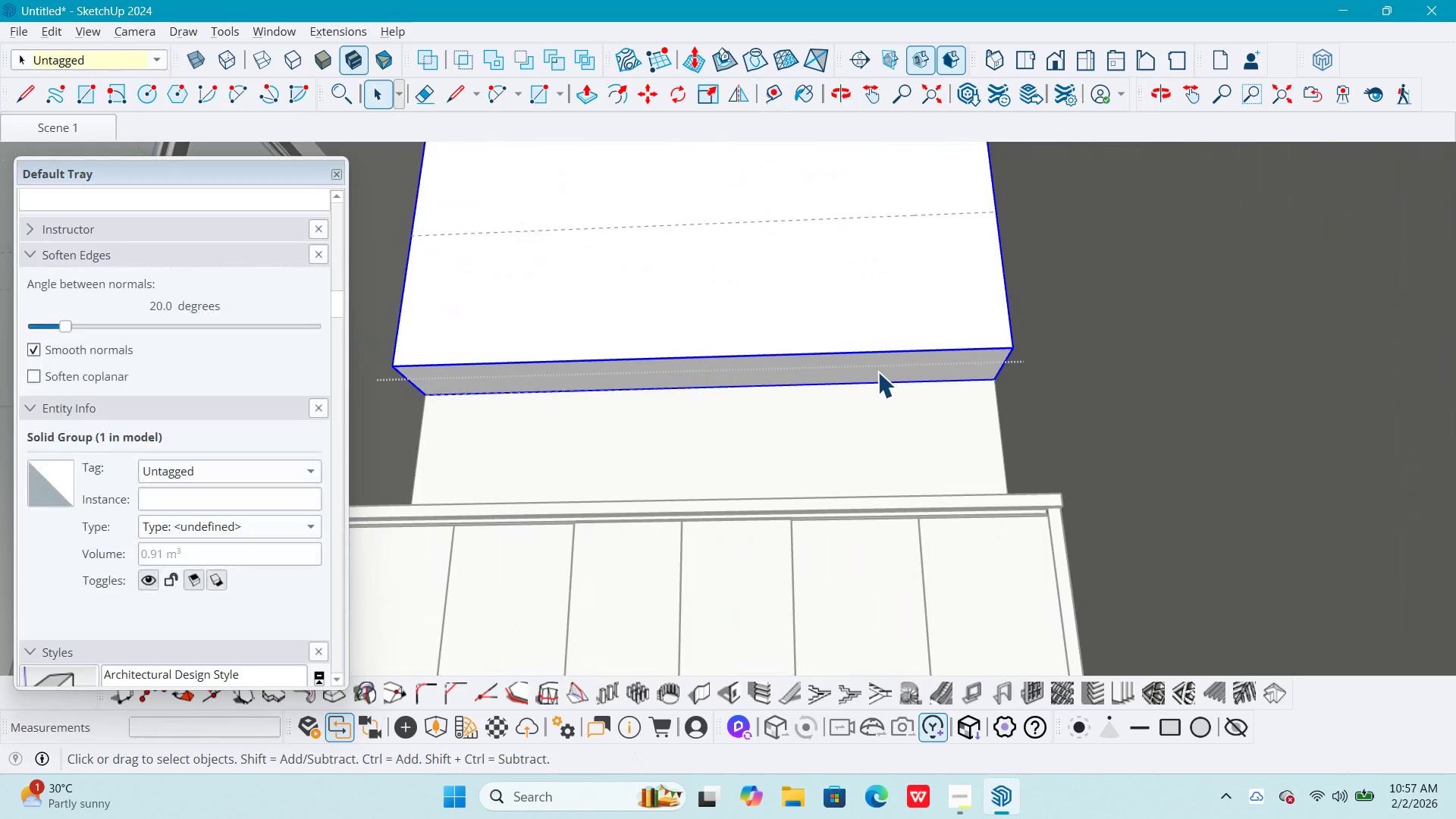 
double_click([877, 372])
 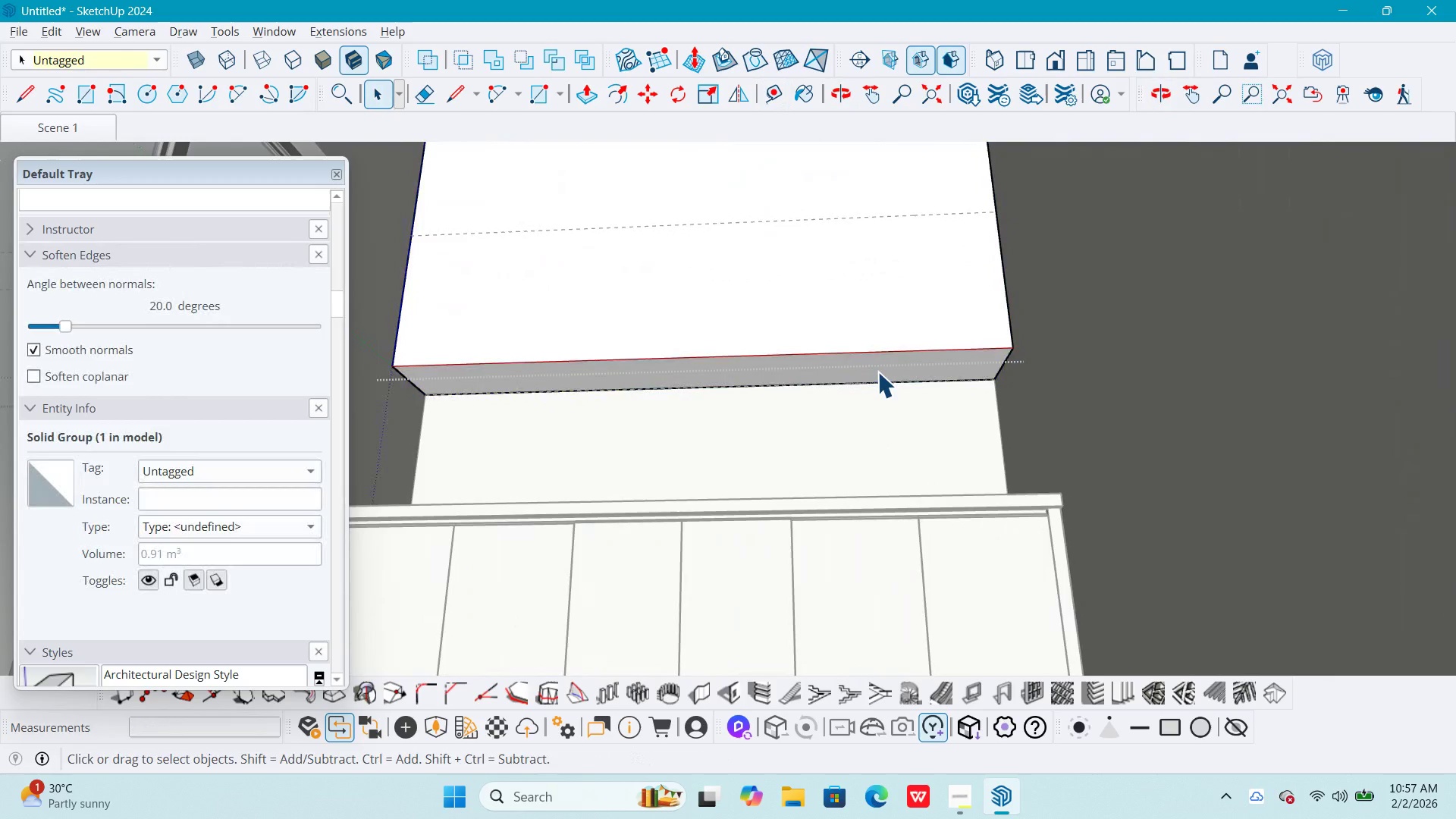 
triple_click([877, 372])
 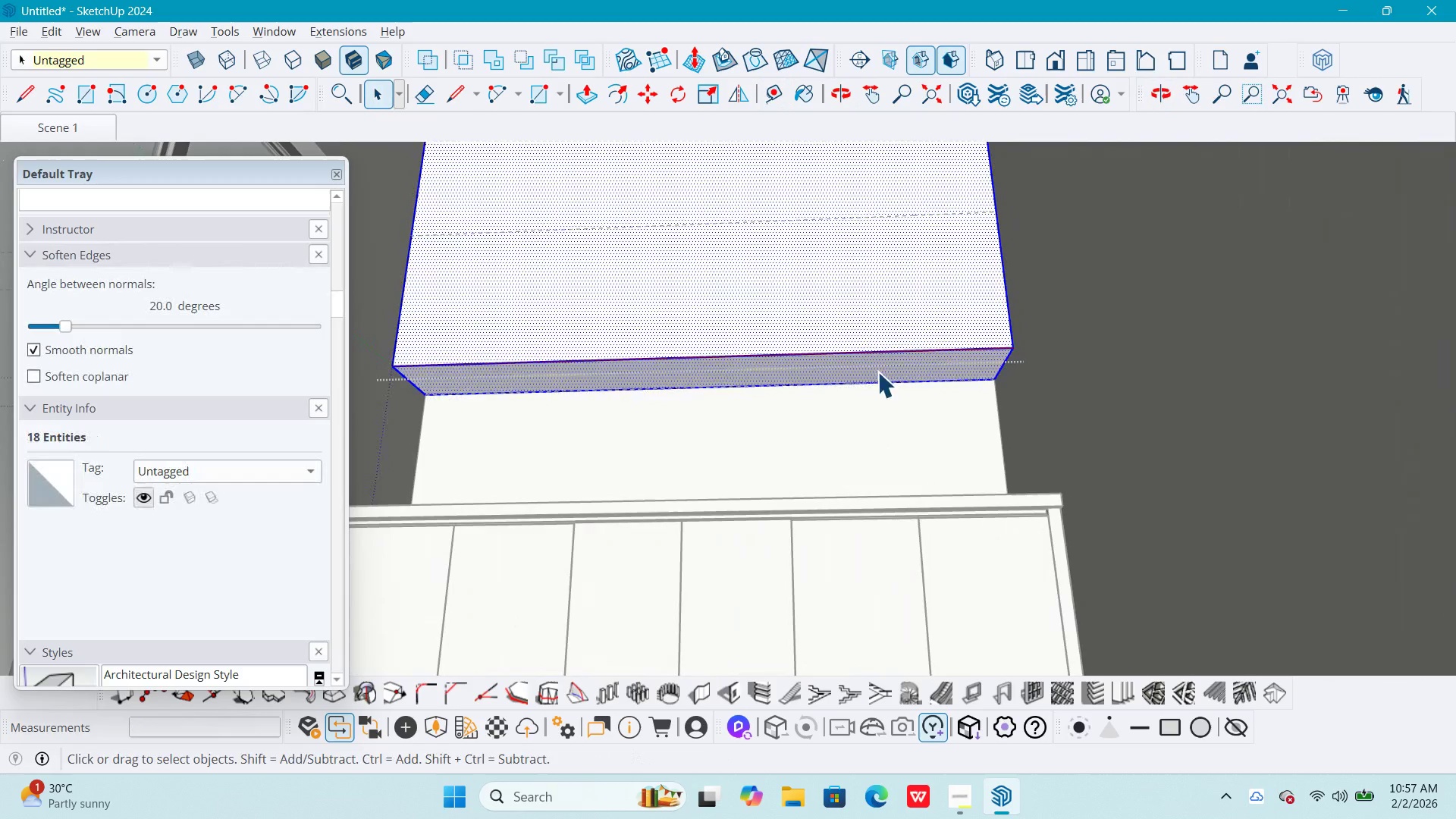 
key(P)
 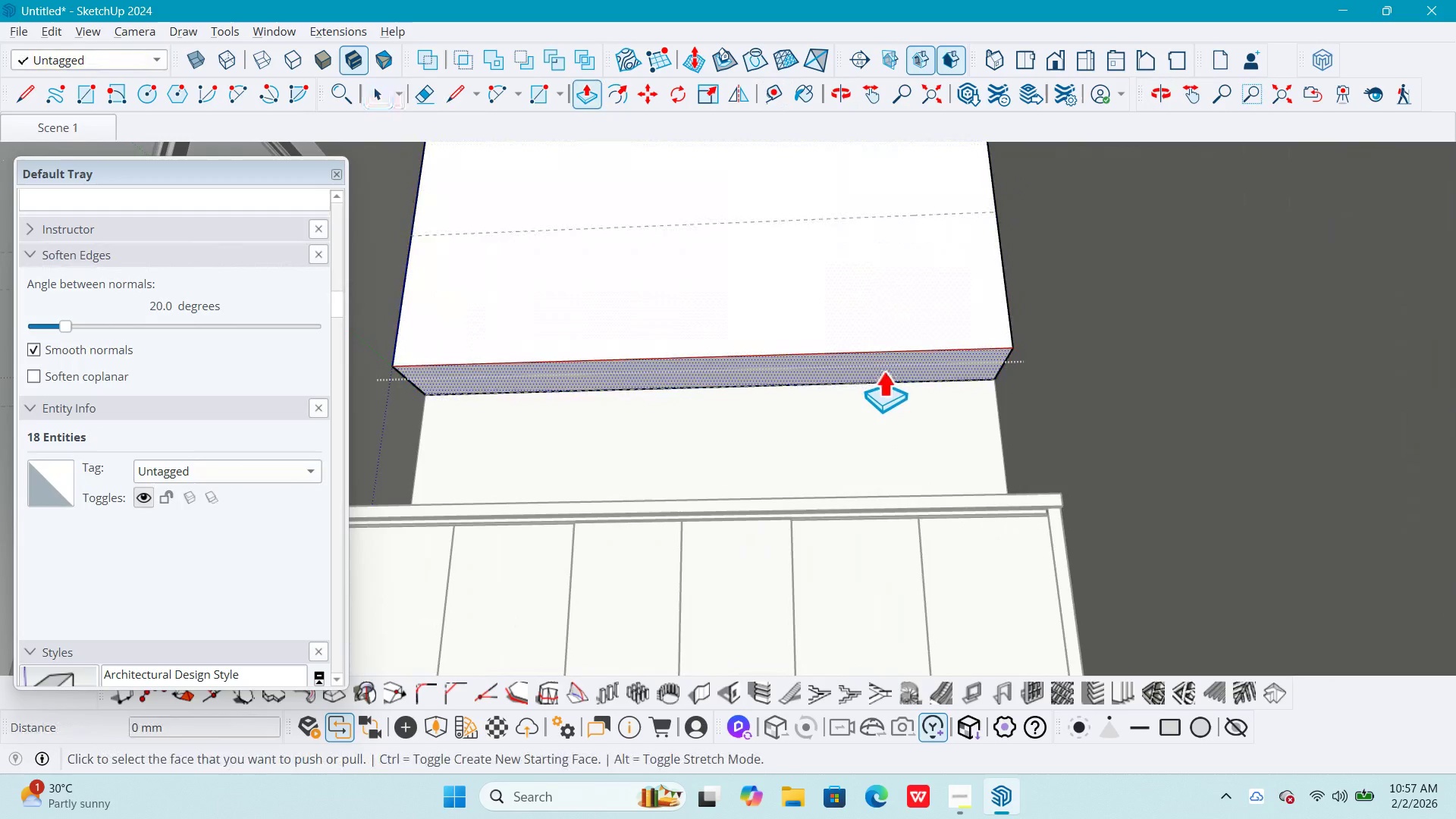 
left_click([883, 371])
 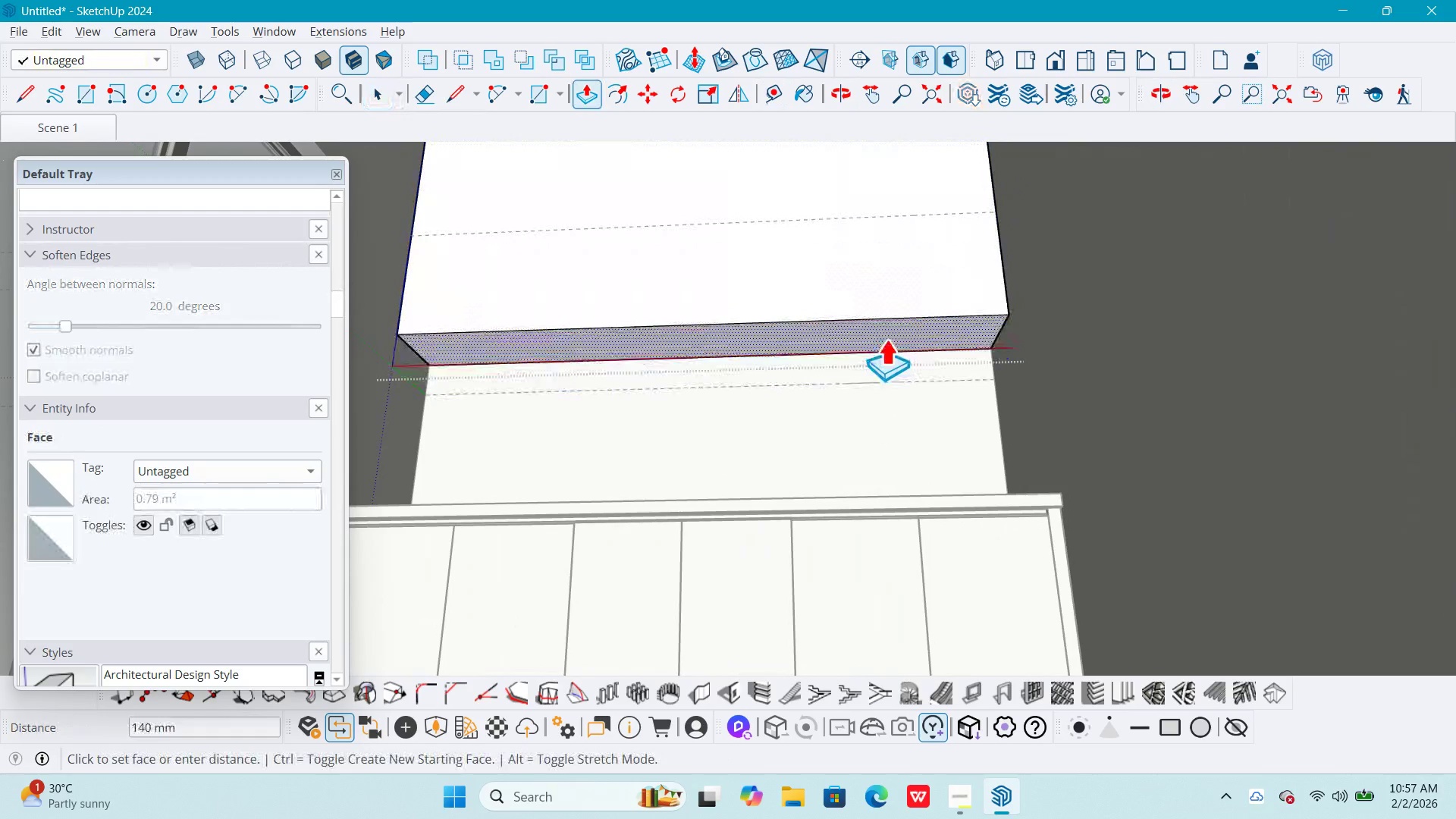 
key(Space)
 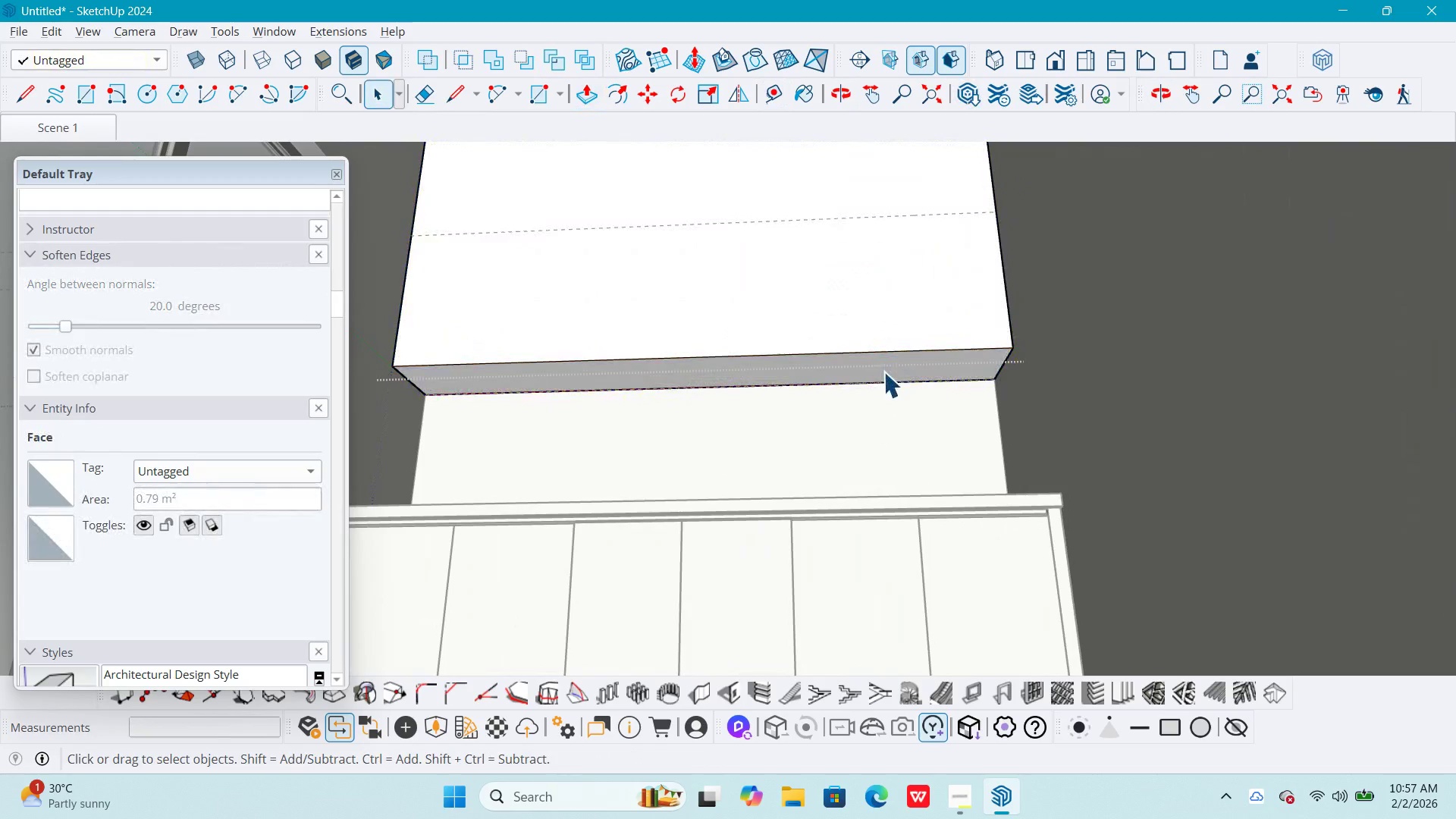 
key(Escape)
 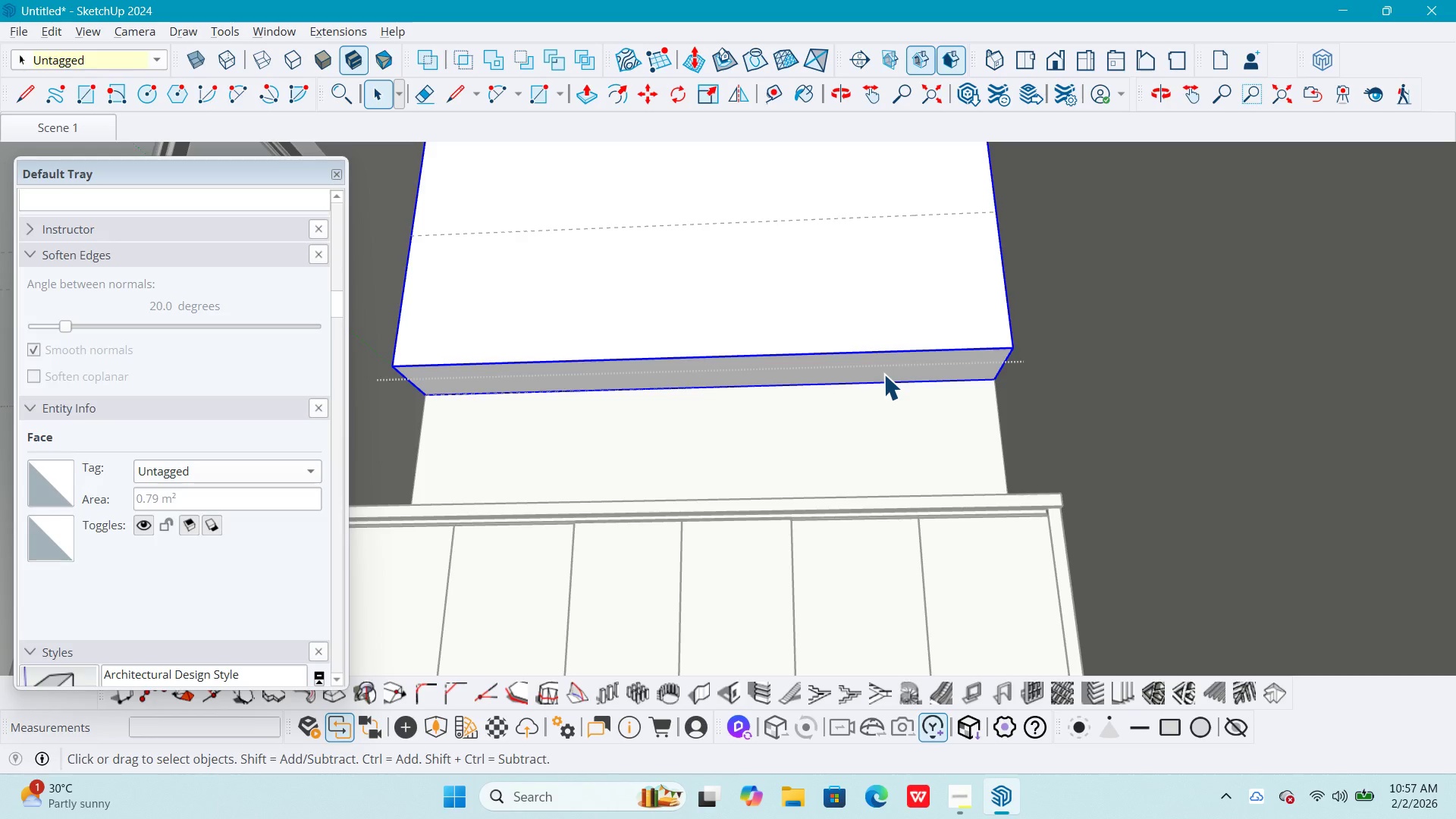 
double_click([883, 374])
 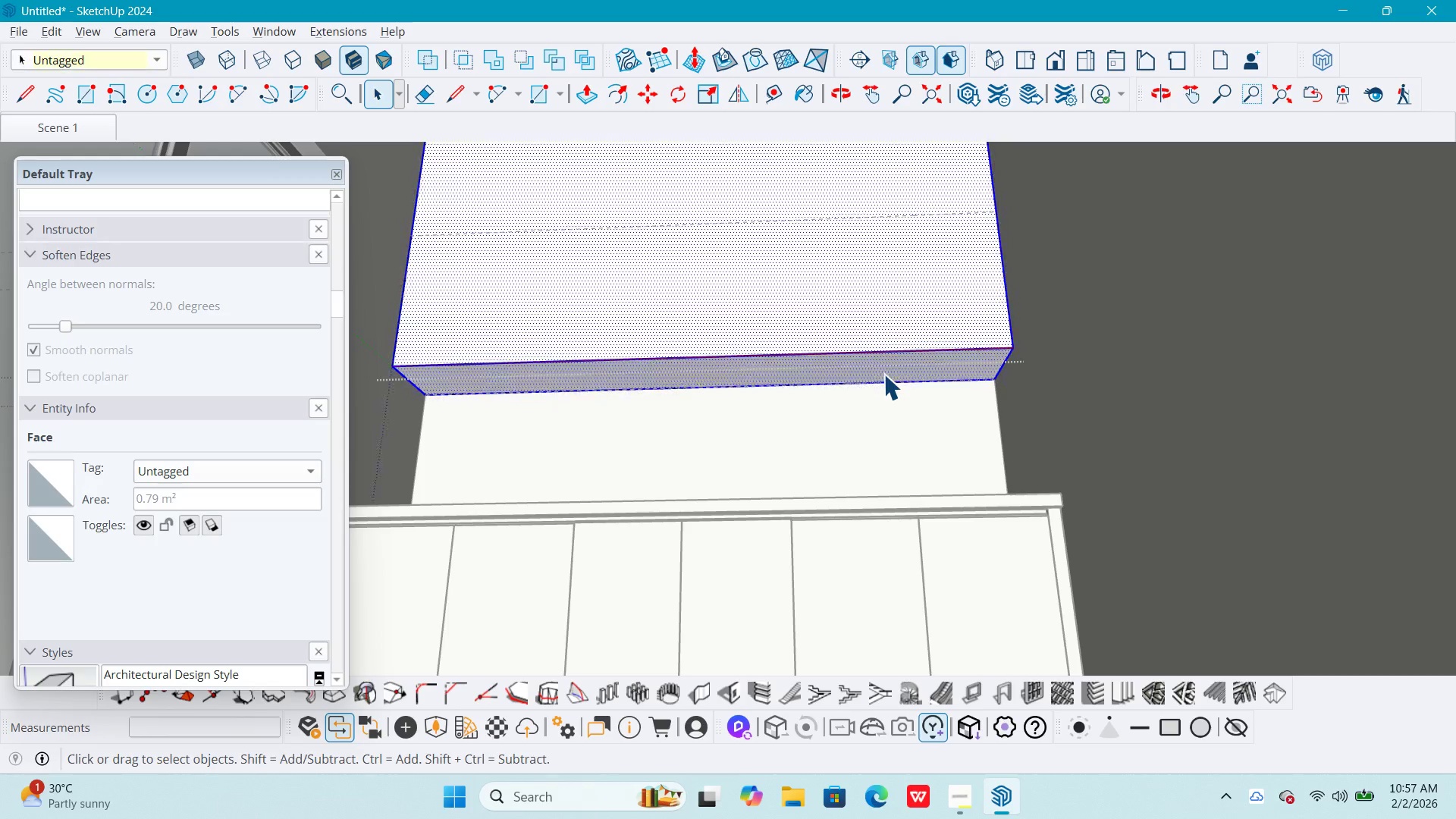 
triple_click([883, 374])
 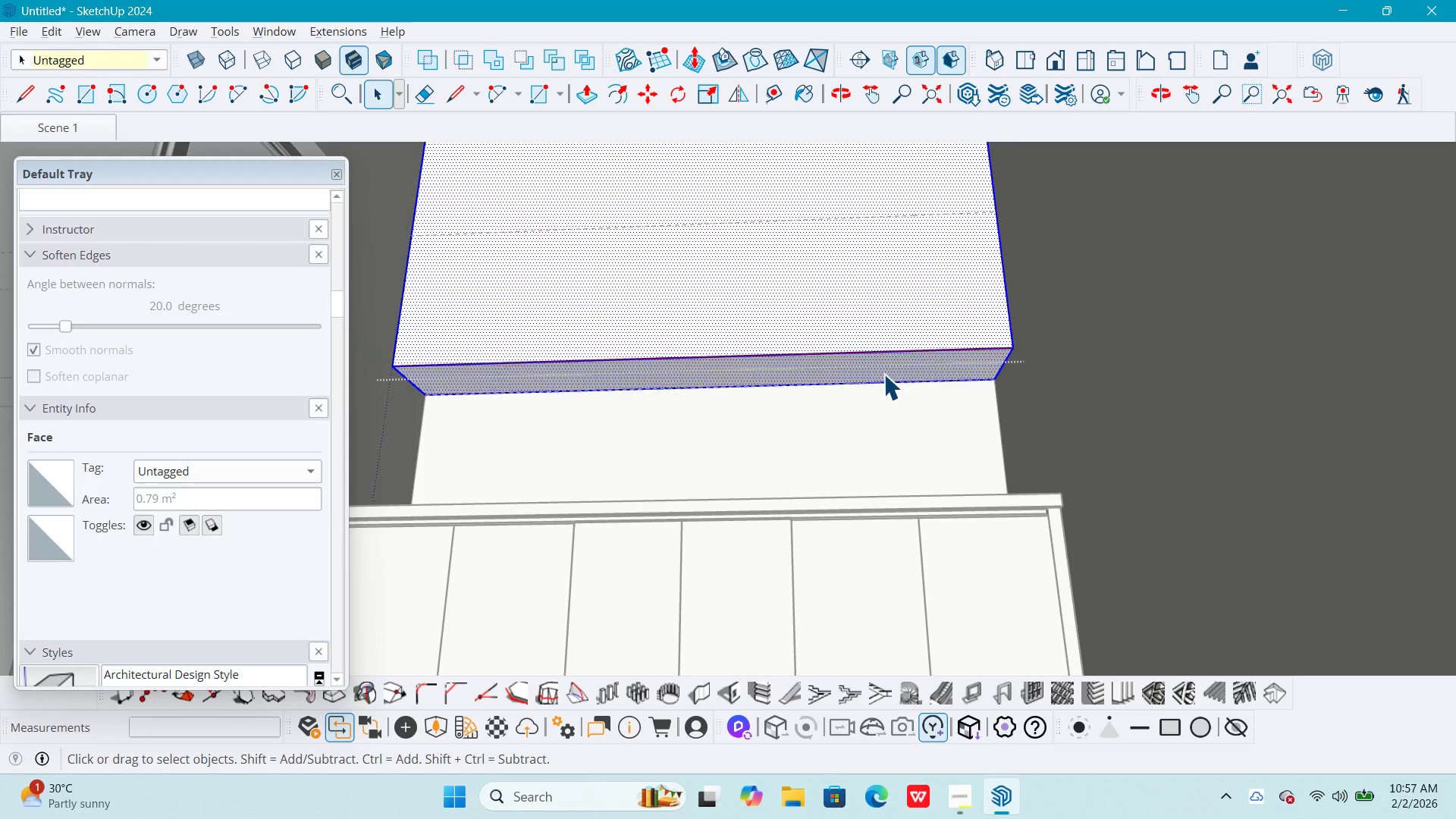 
triple_click([883, 374])
 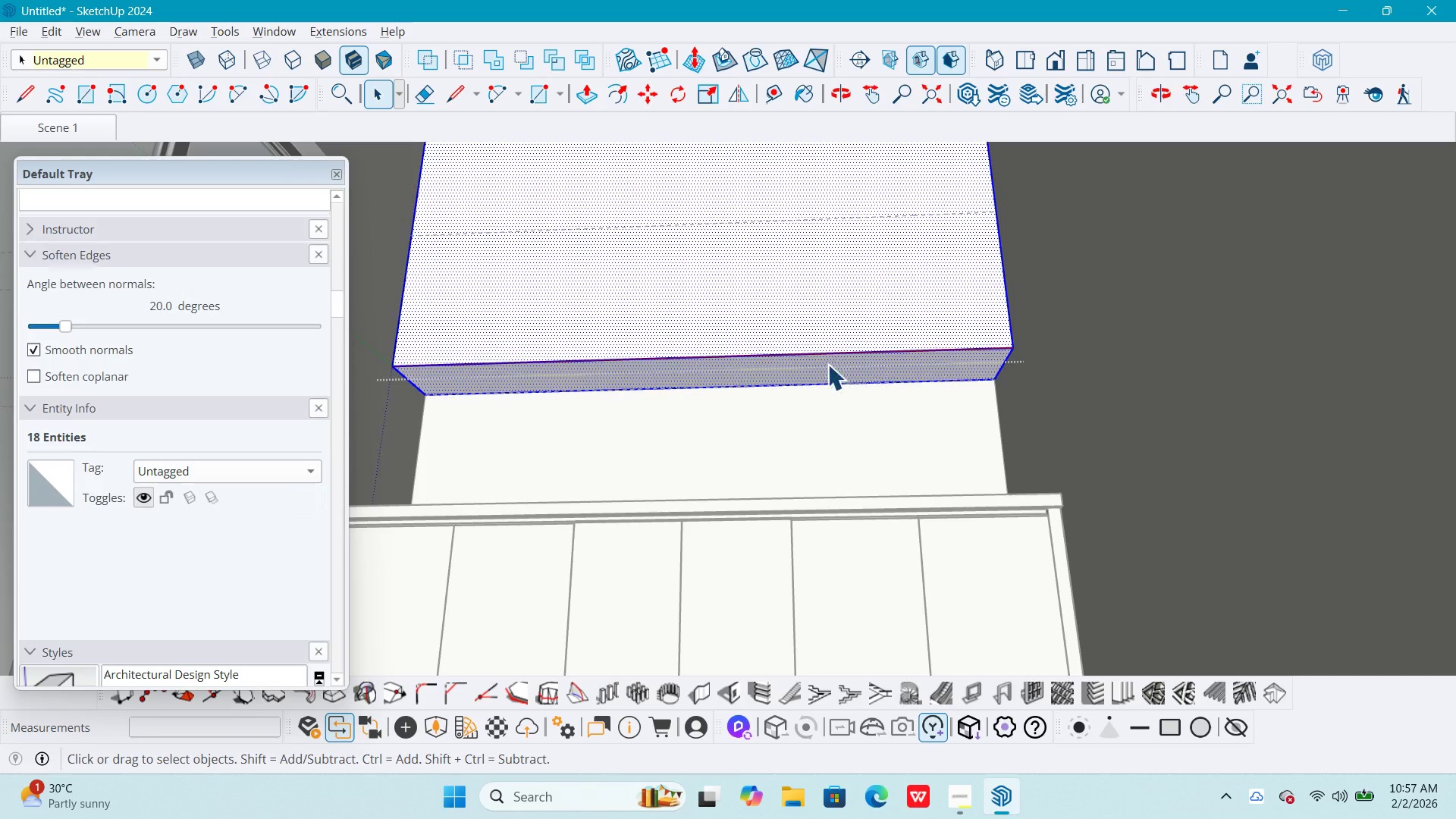 
triple_click([827, 364])
 